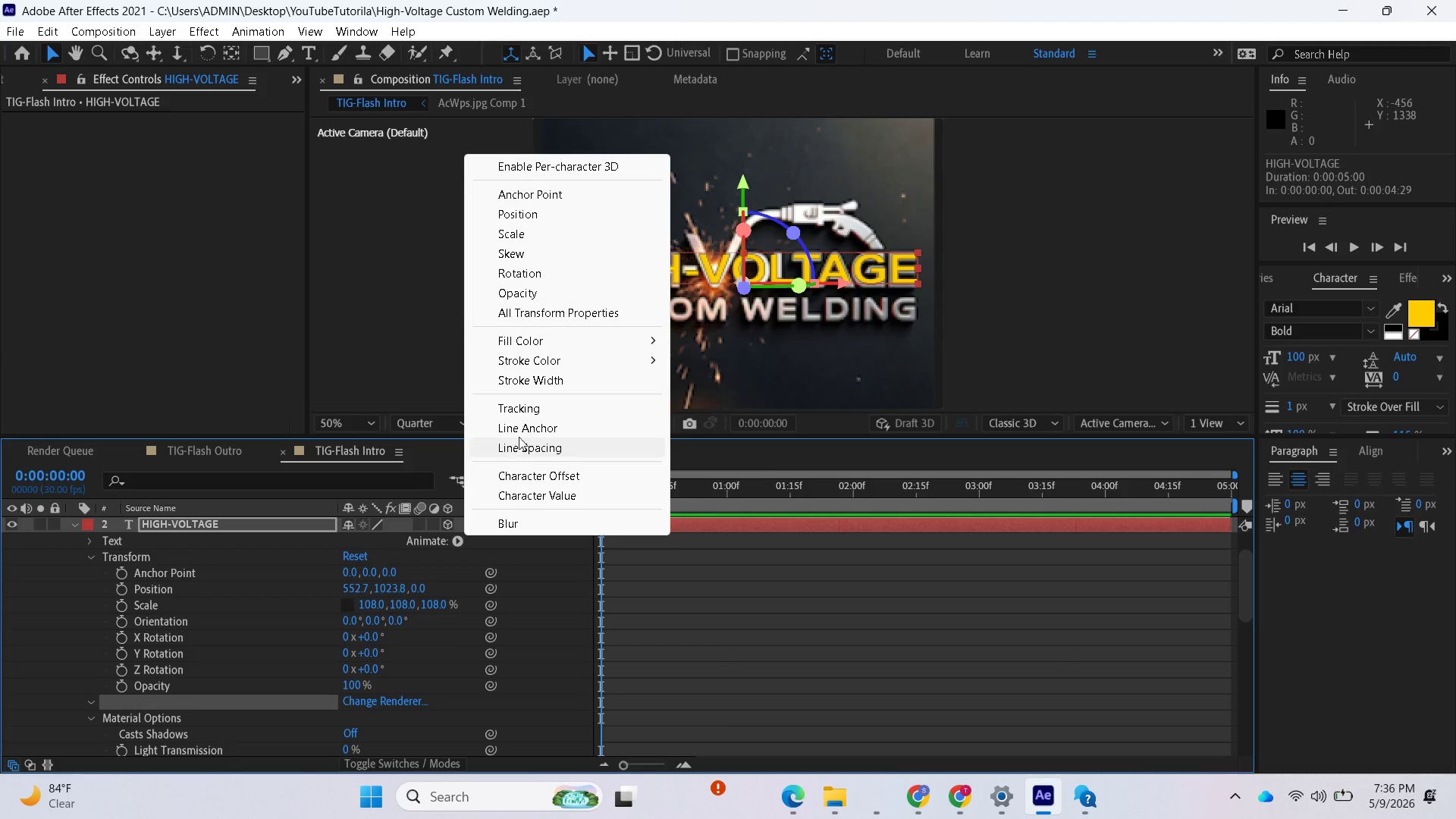 
left_click([528, 410])
 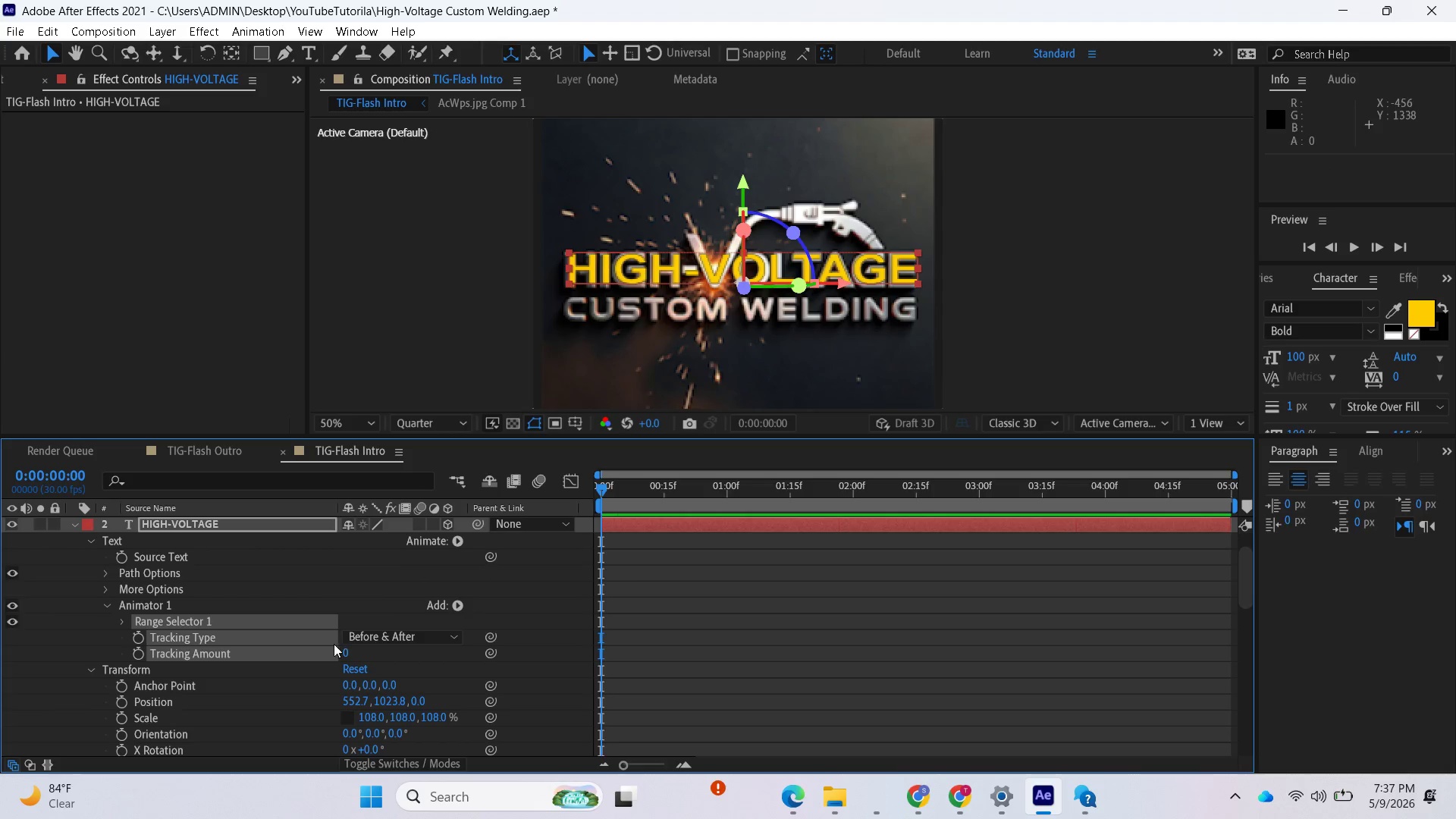 
left_click_drag(start_coordinate=[349, 650], to_coordinate=[329, 655])
 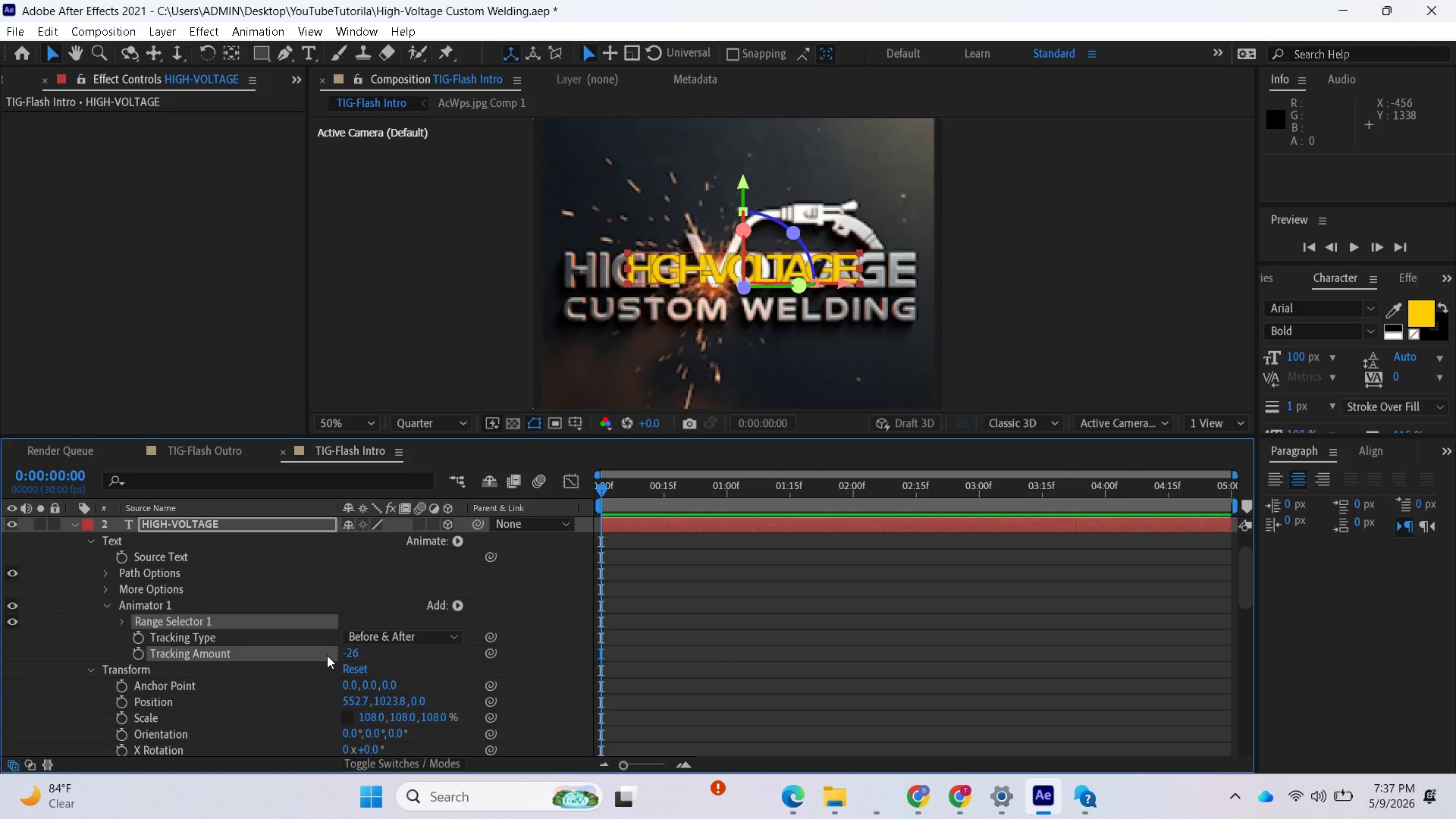 
key(Control+Z)
 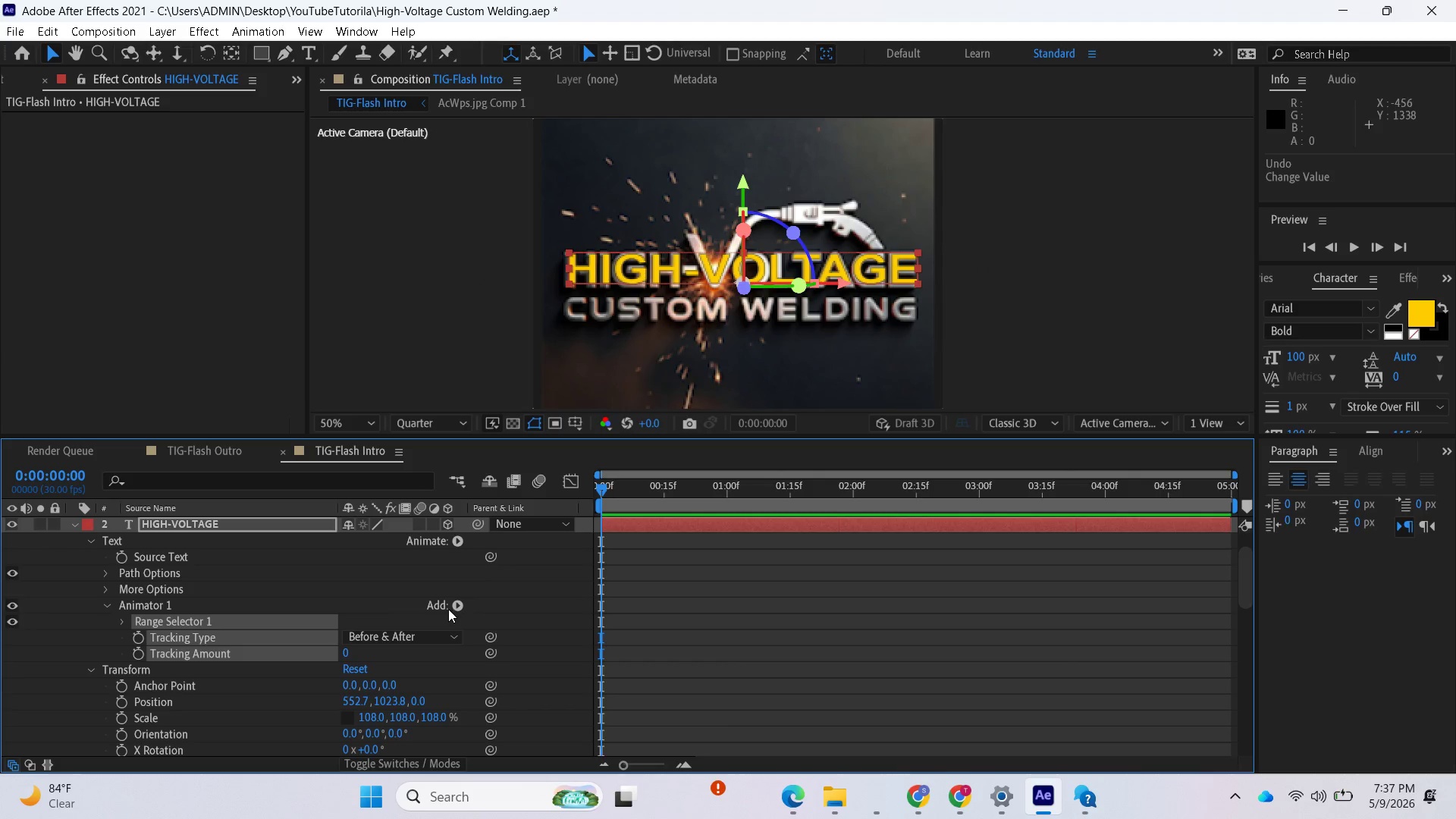 
left_click([456, 607])
 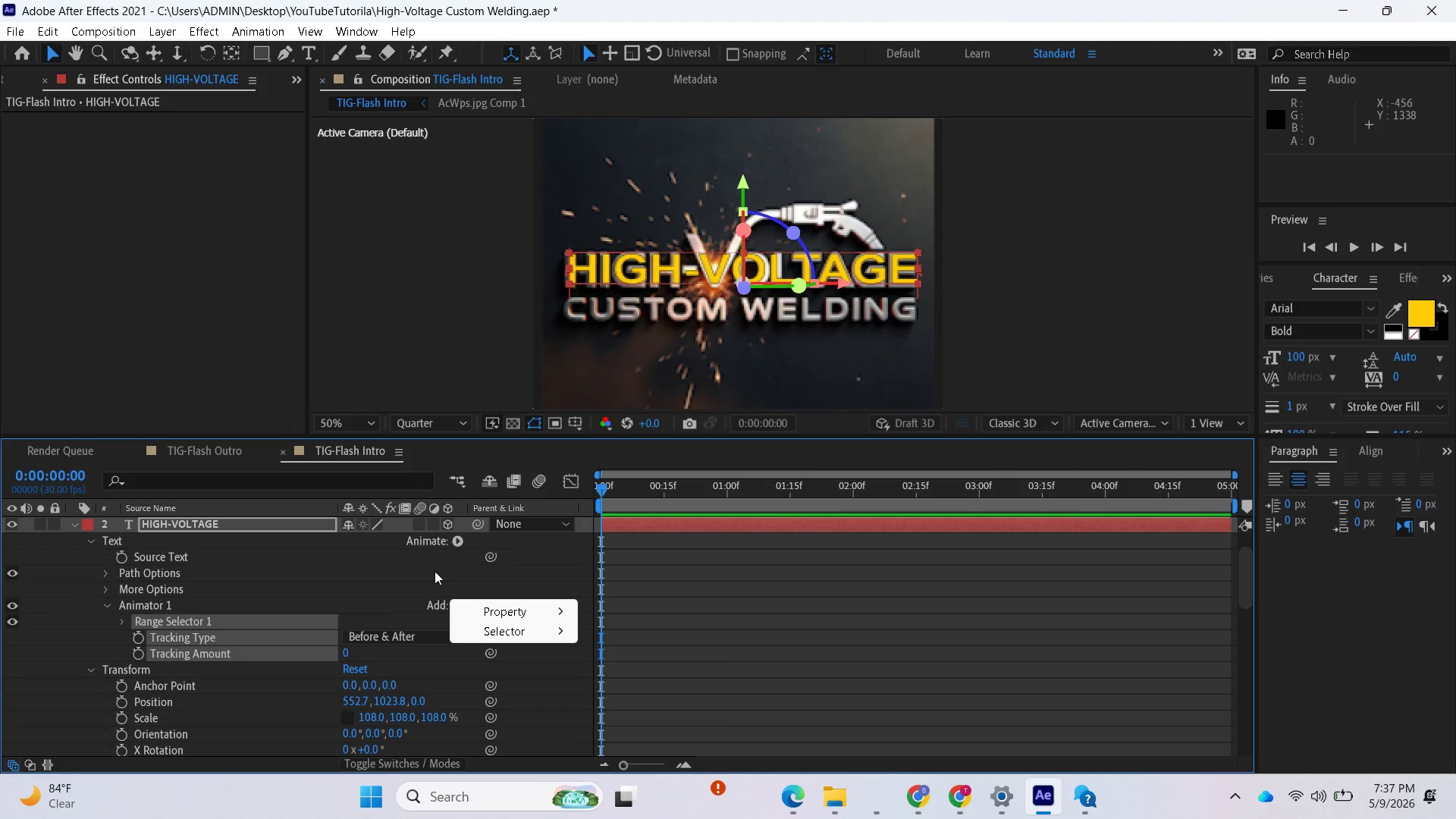 
key(Control+Z)
 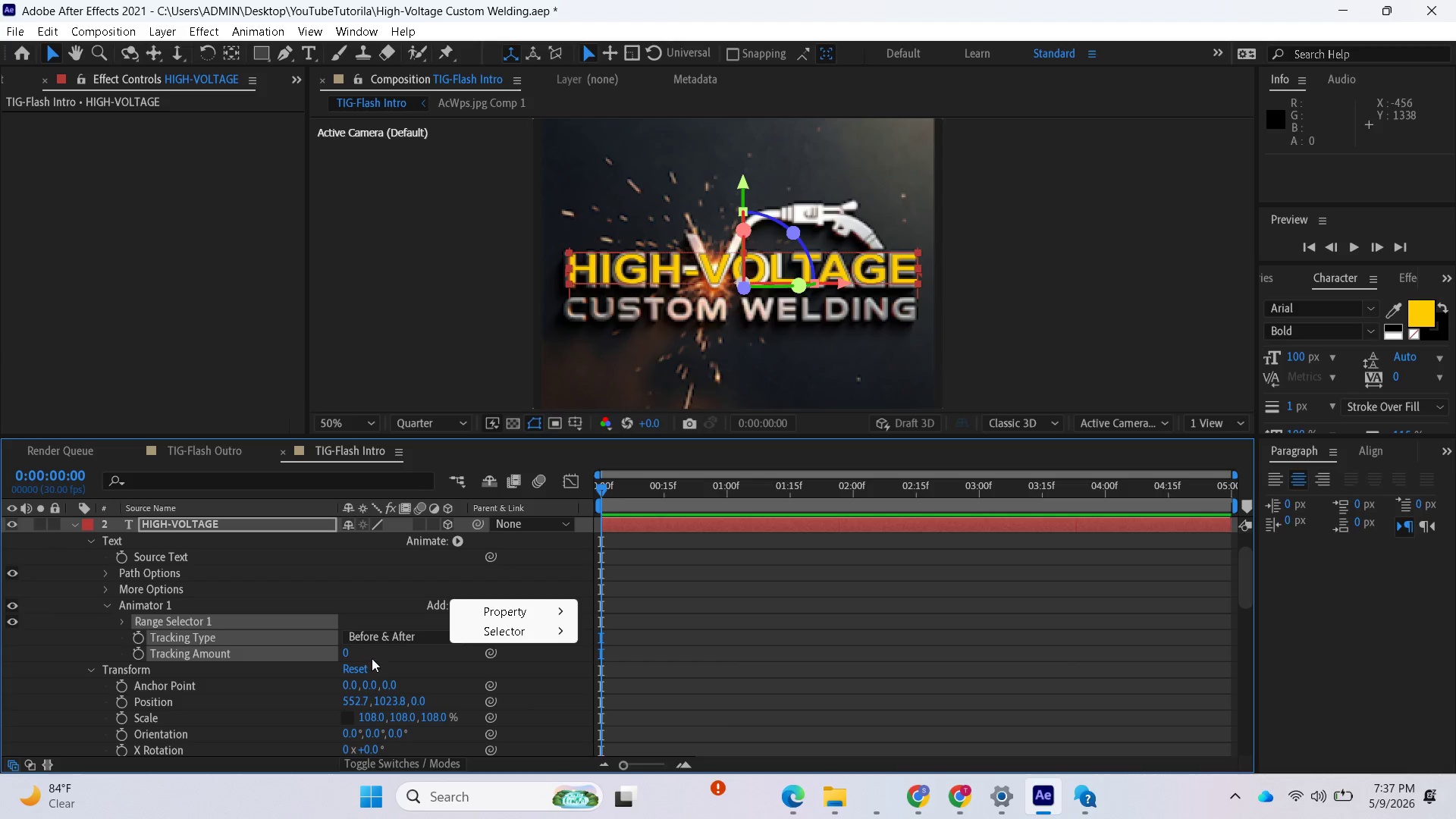 
left_click([366, 661])
 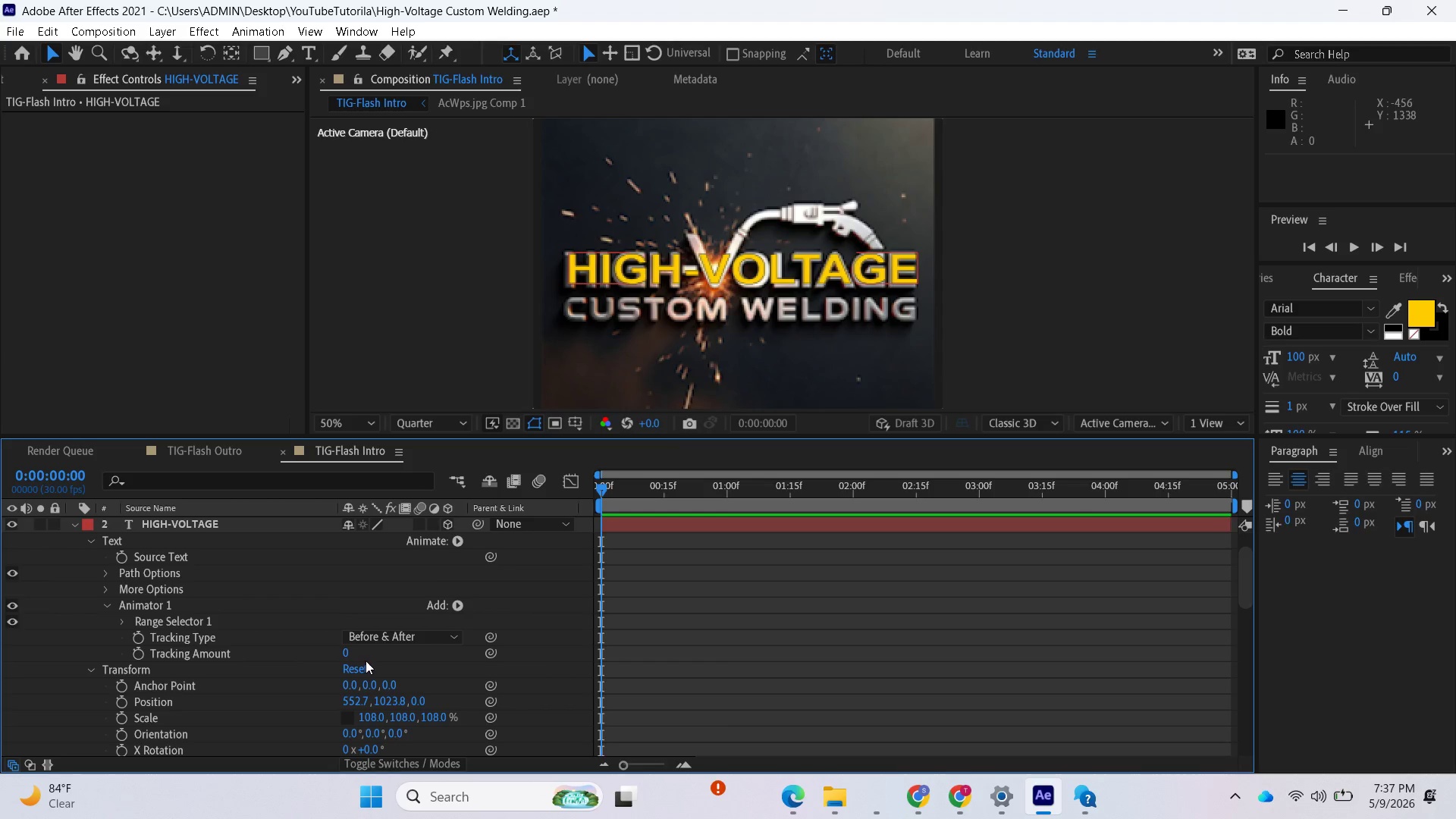 
key(Control+Z)
 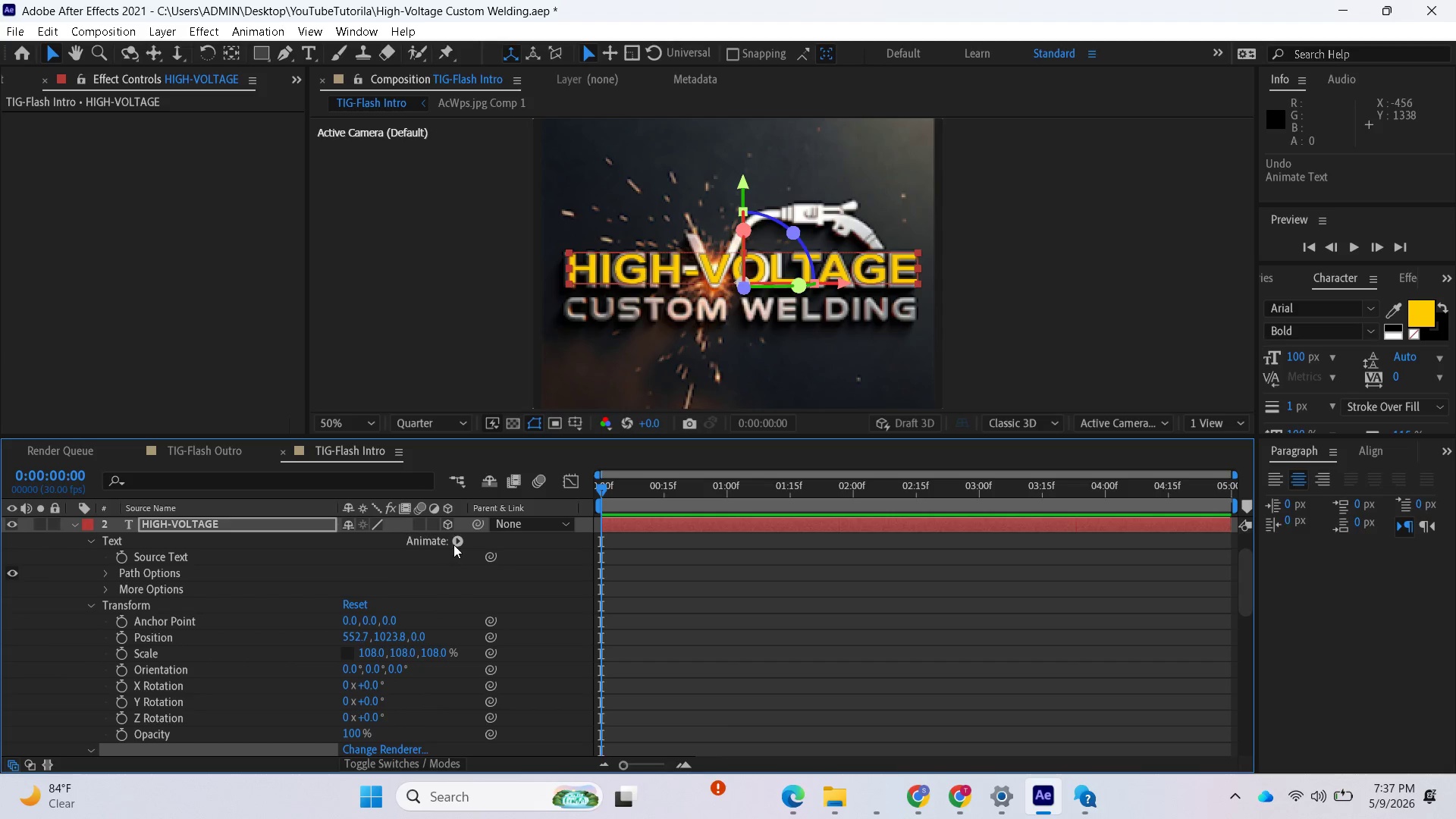 
left_click([455, 533])
 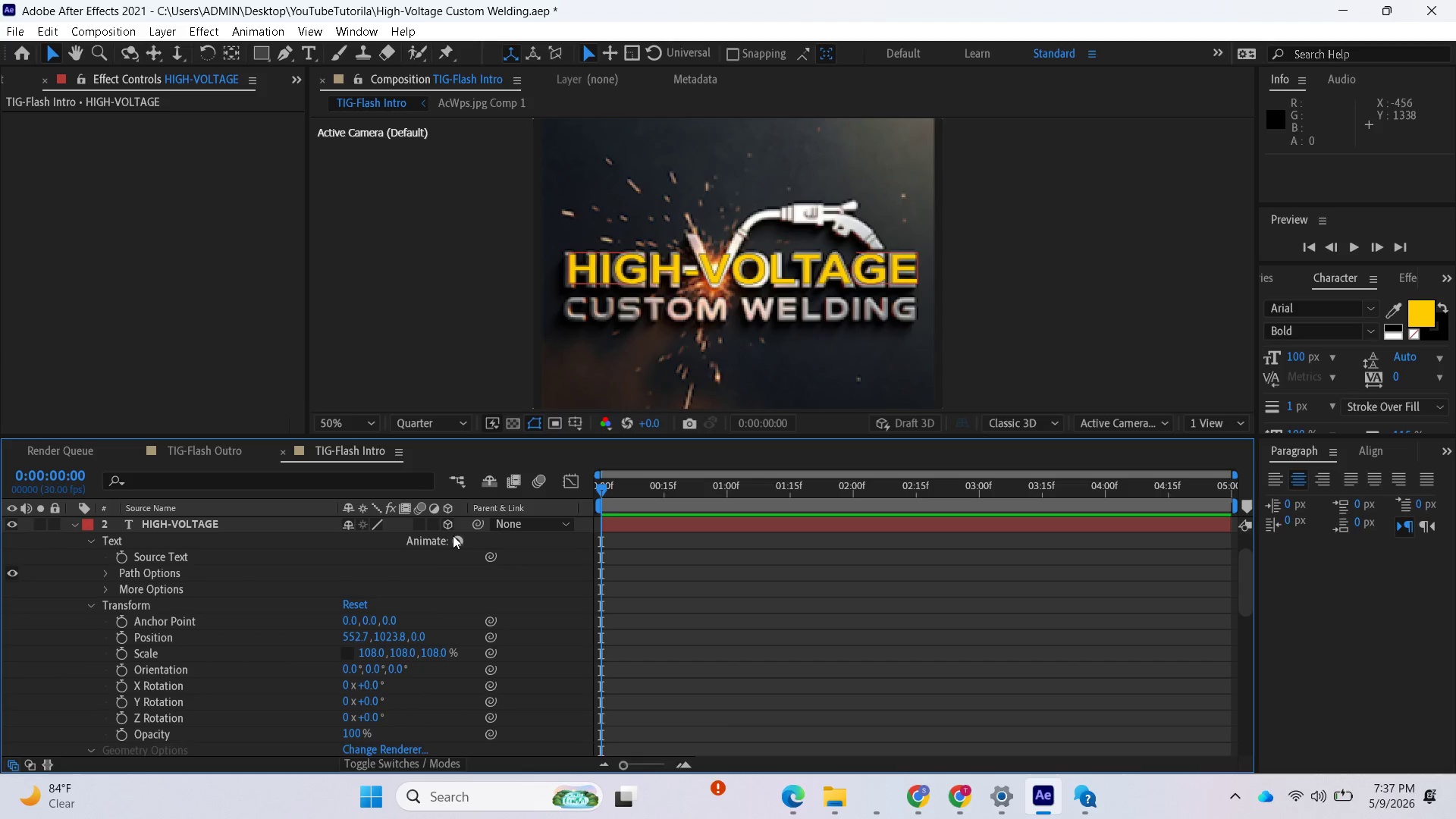 
left_click([453, 538])
 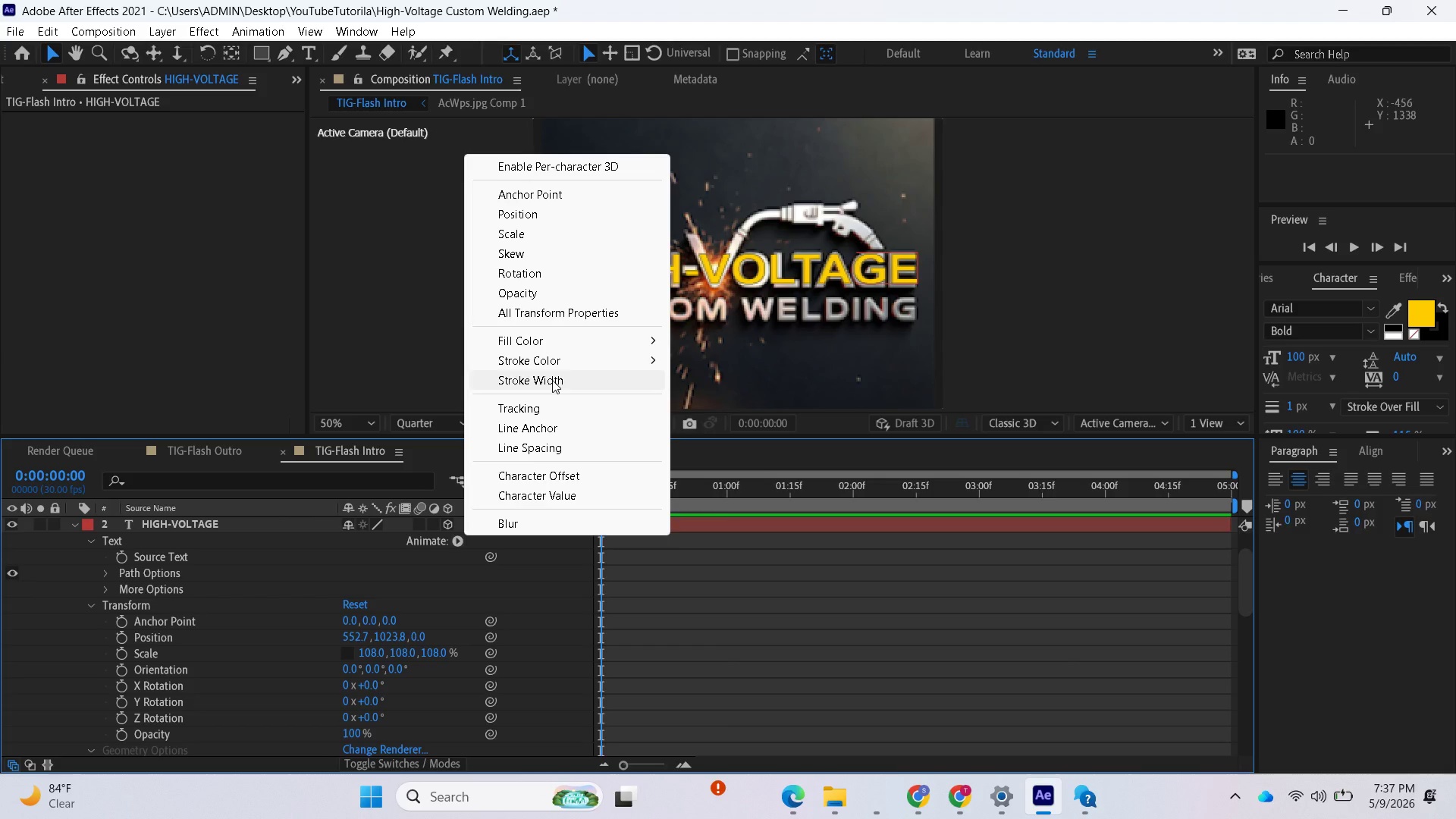 
wait(13.03)
 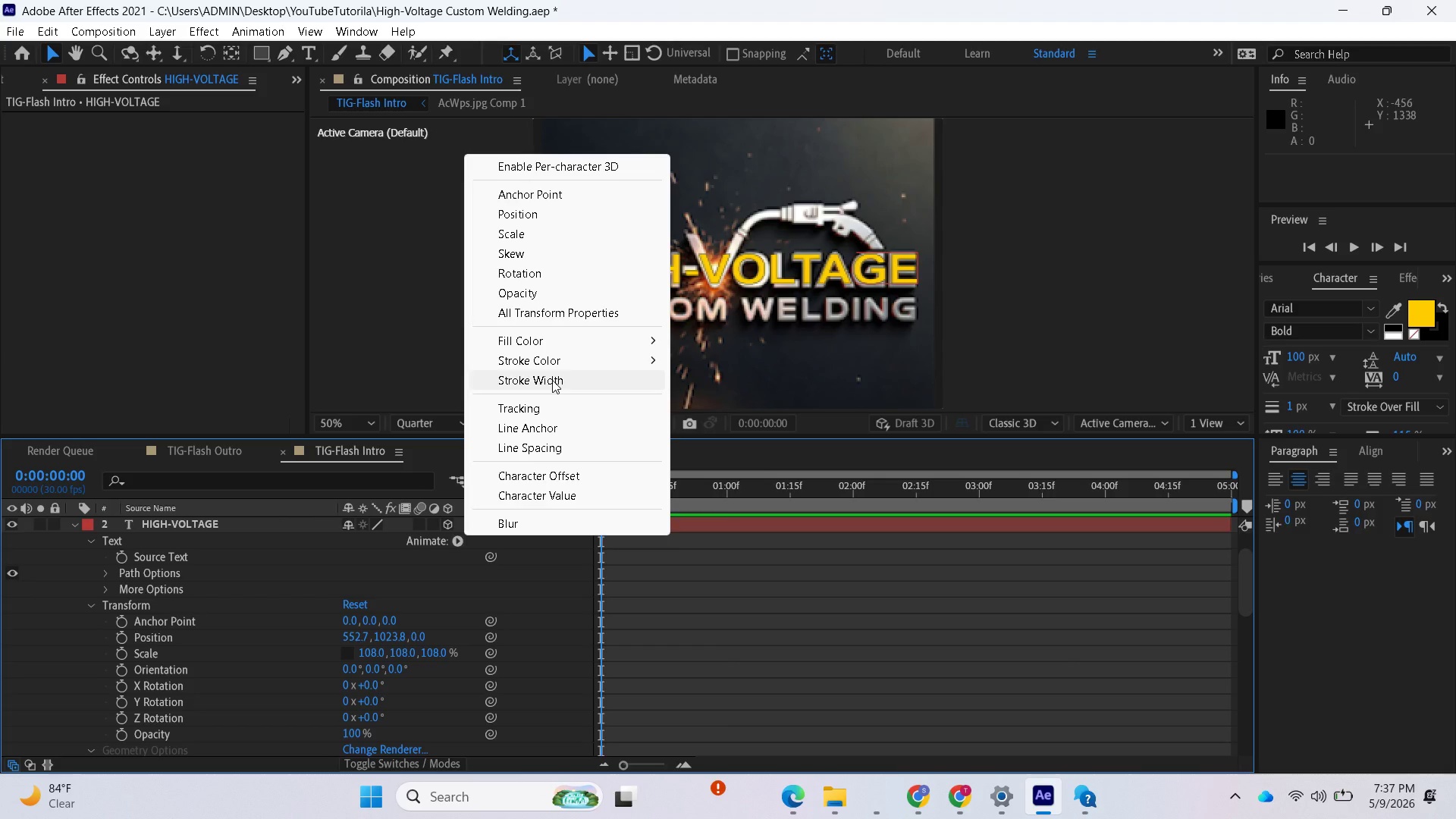 
mouse_move([537, 315])
 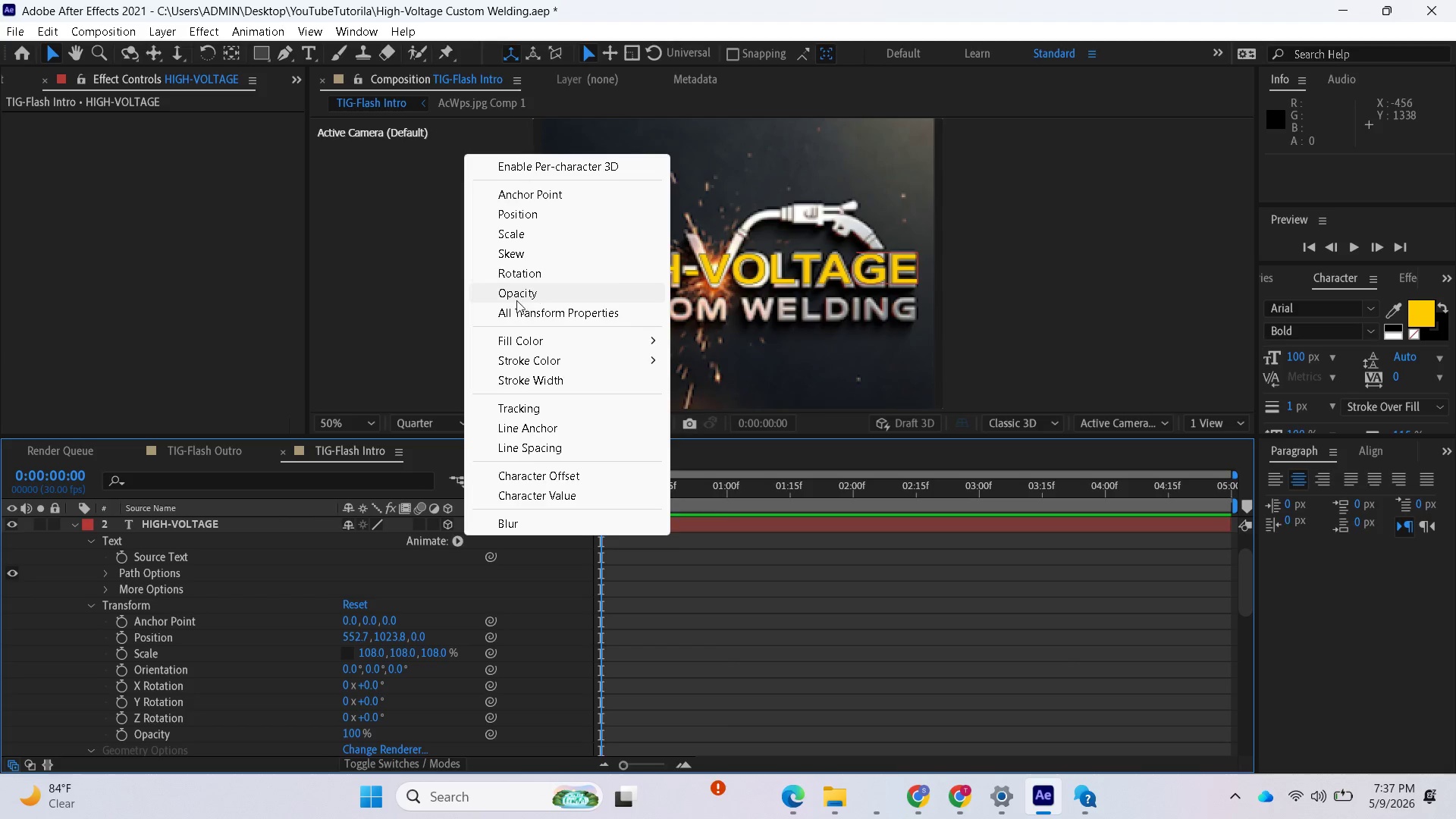 
left_click([224, 604])
 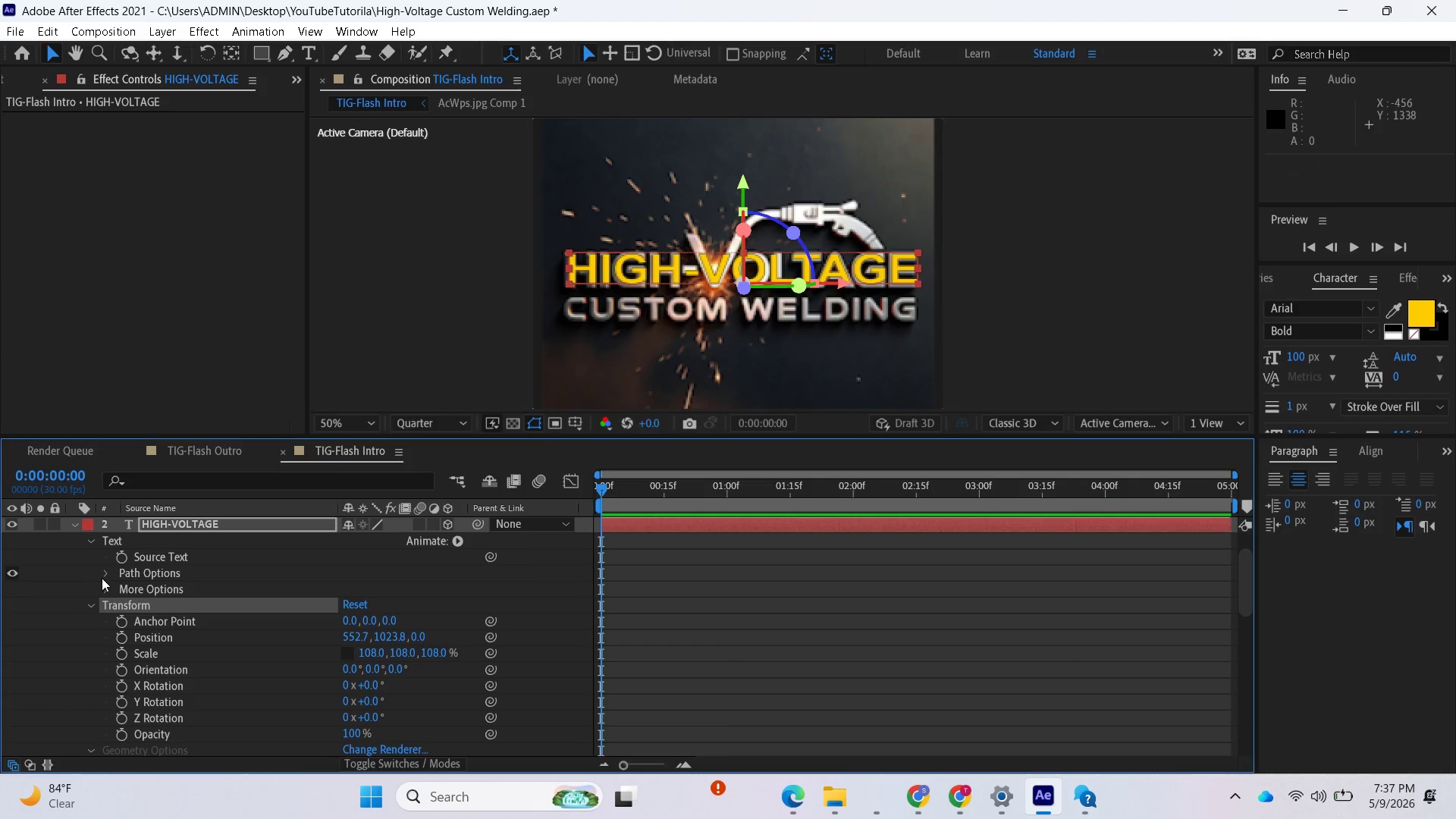 
left_click([105, 575])
 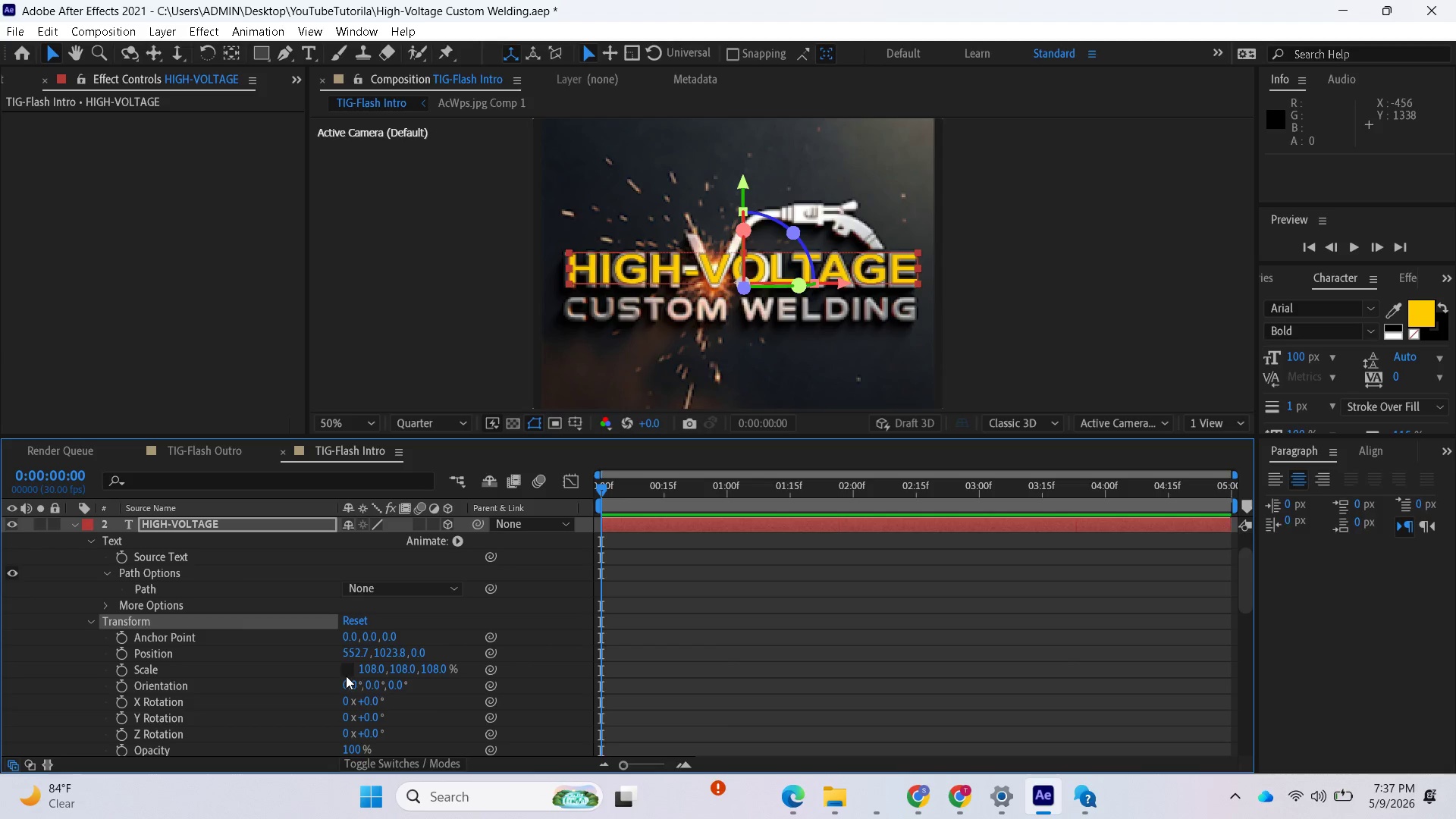 
wait(6.14)
 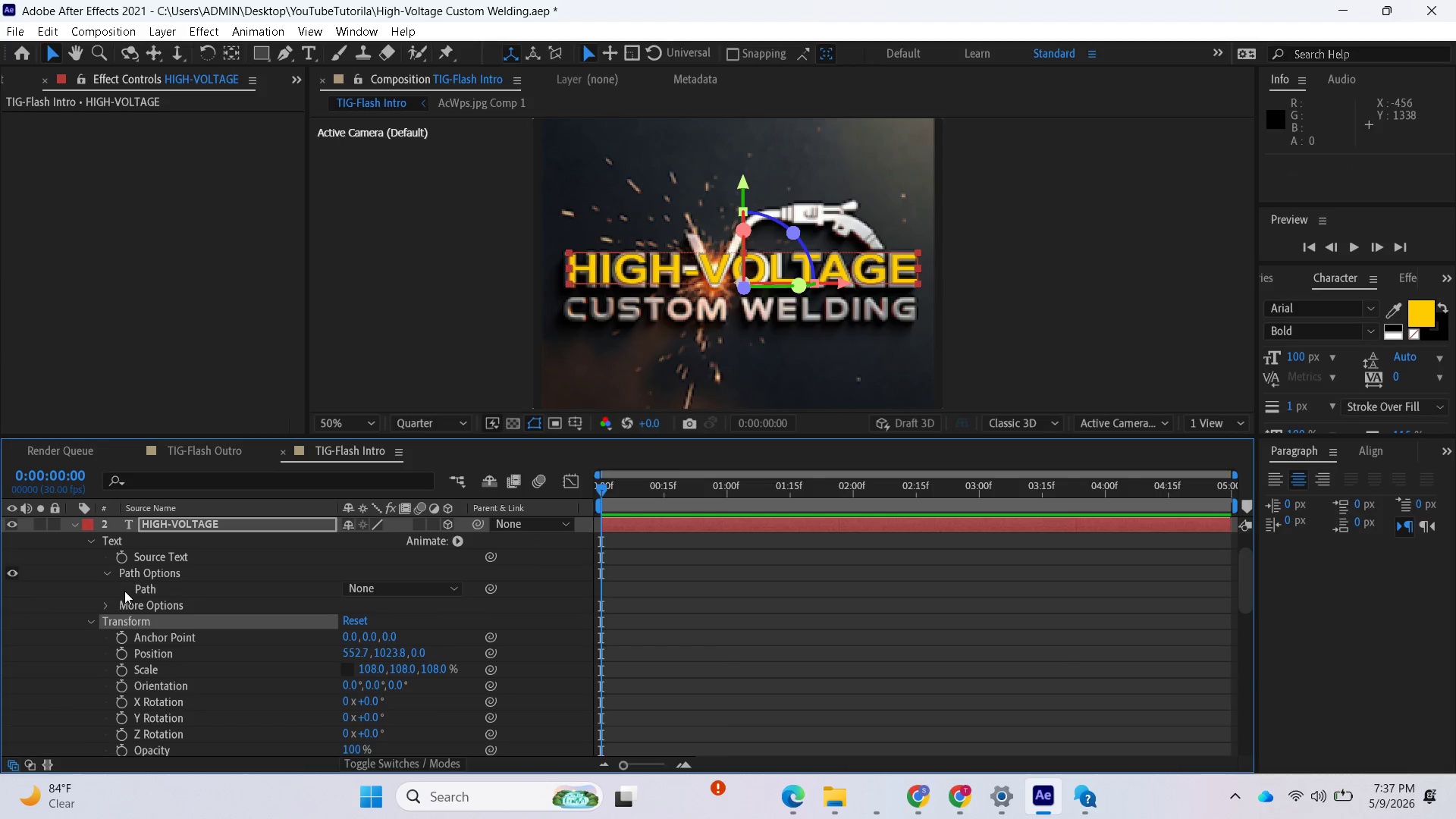 
left_click([410, 595])
 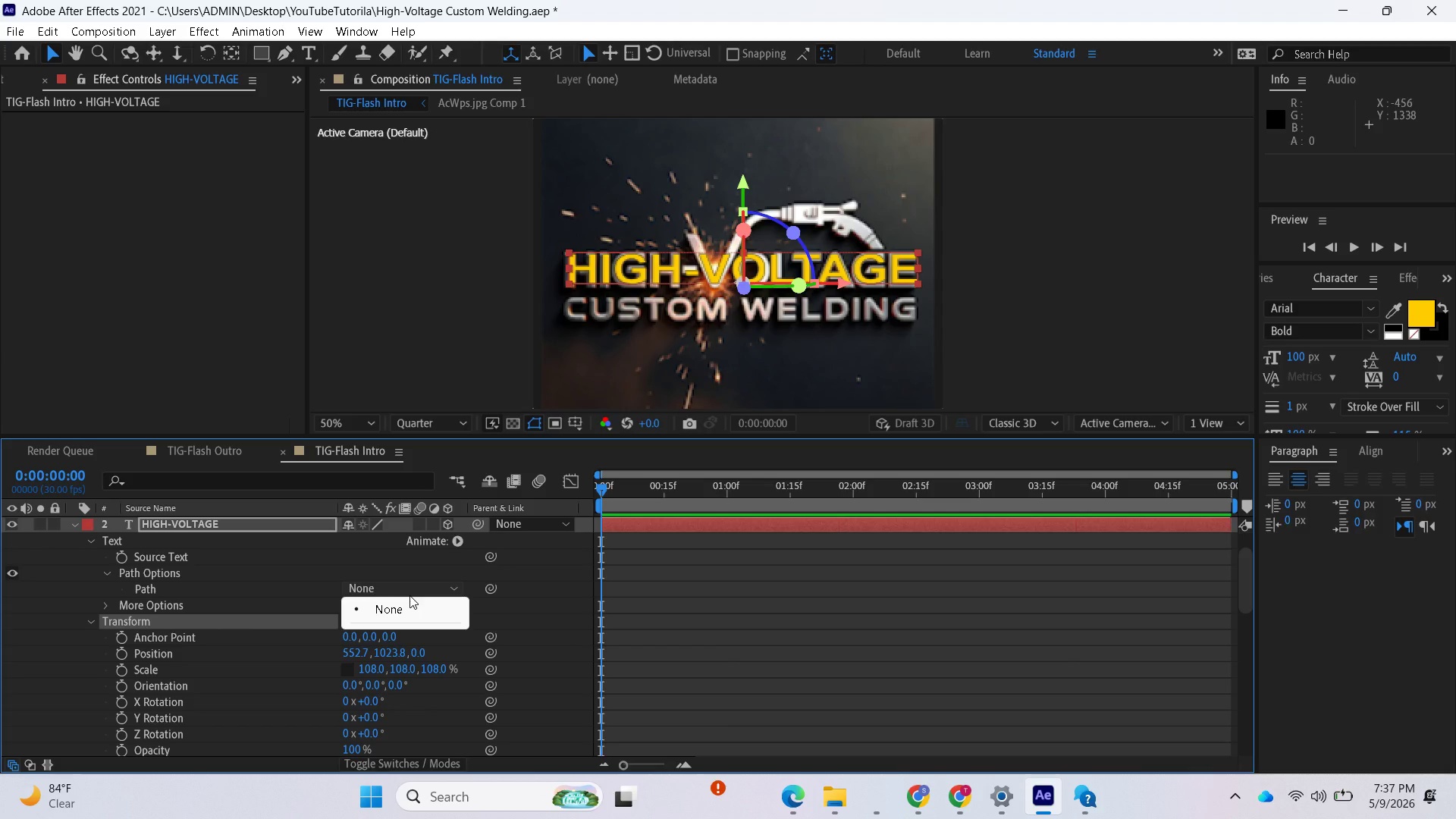 
left_click([410, 595])
 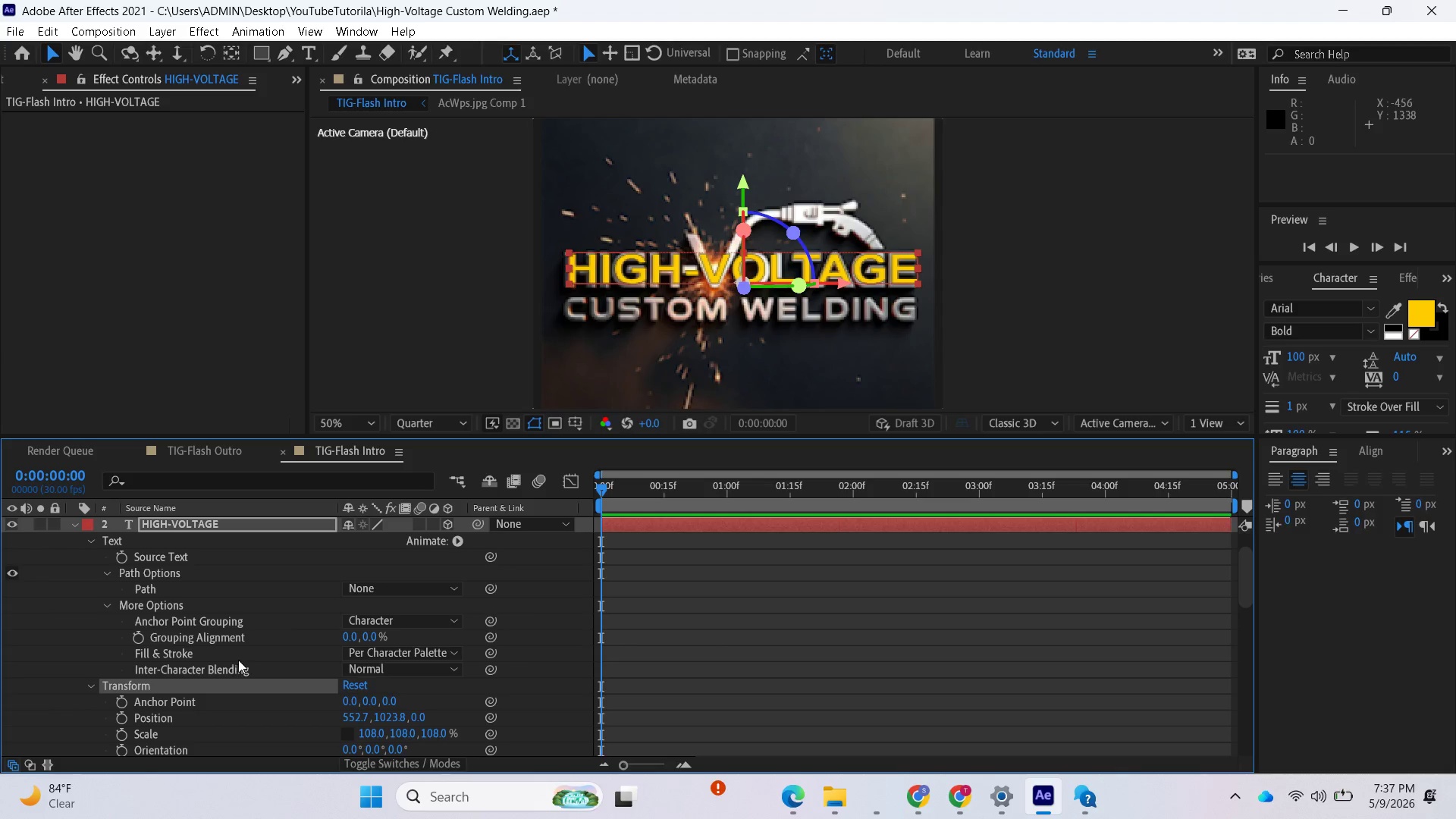 
wait(10.45)
 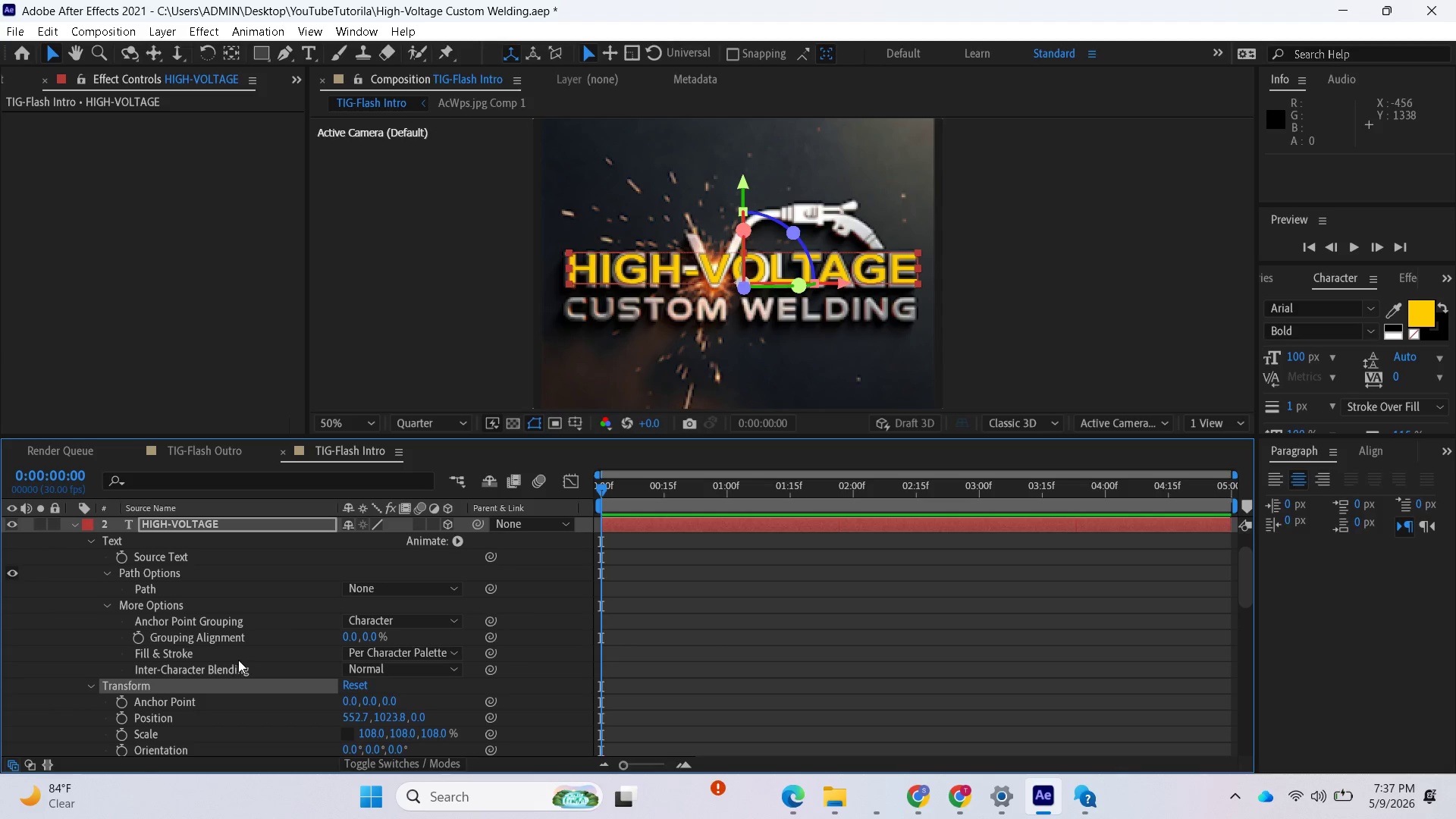 
left_click([447, 524])
 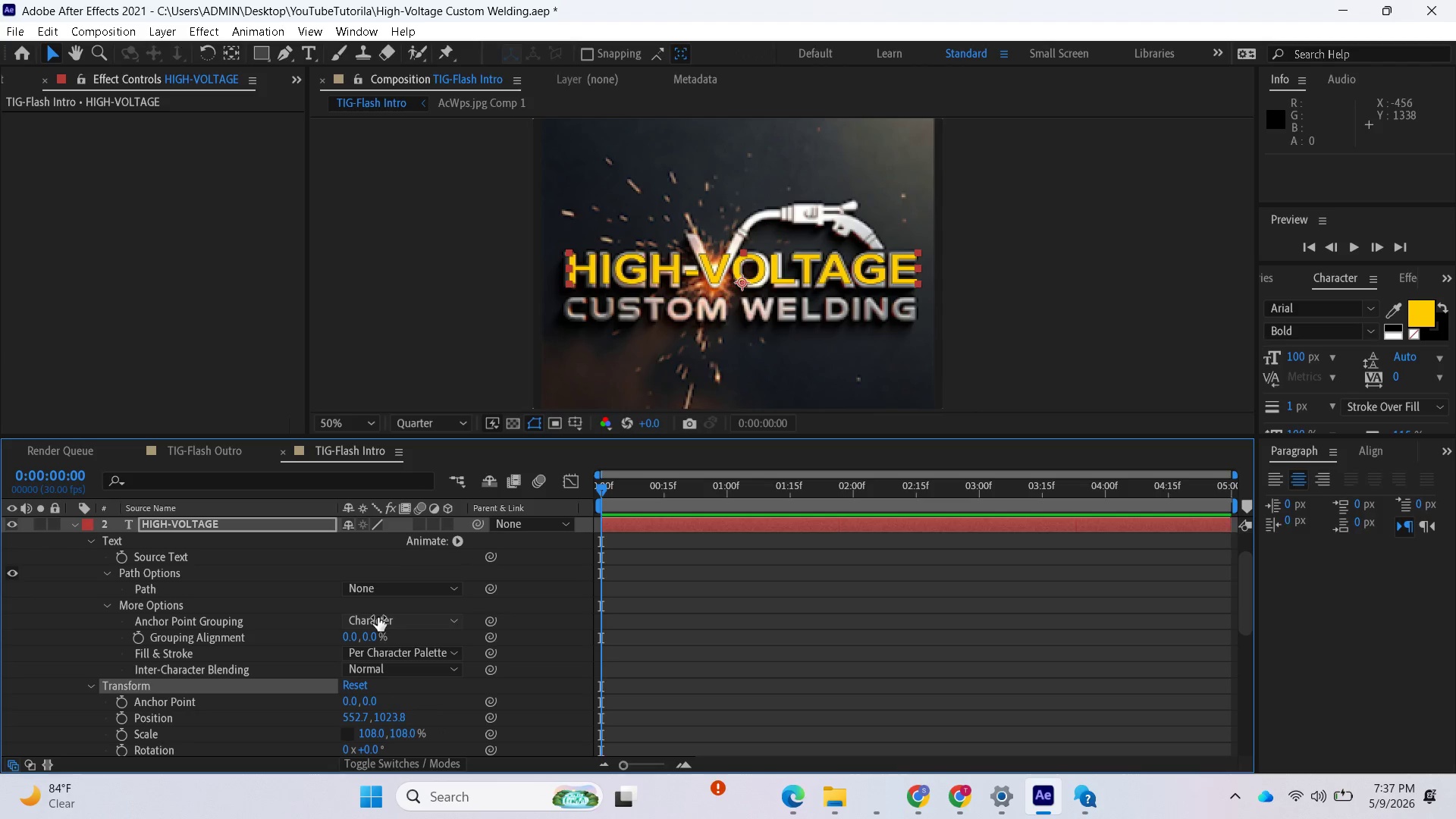 
scroll: coordinate [375, 618], scroll_direction: up, amount: 1.0
 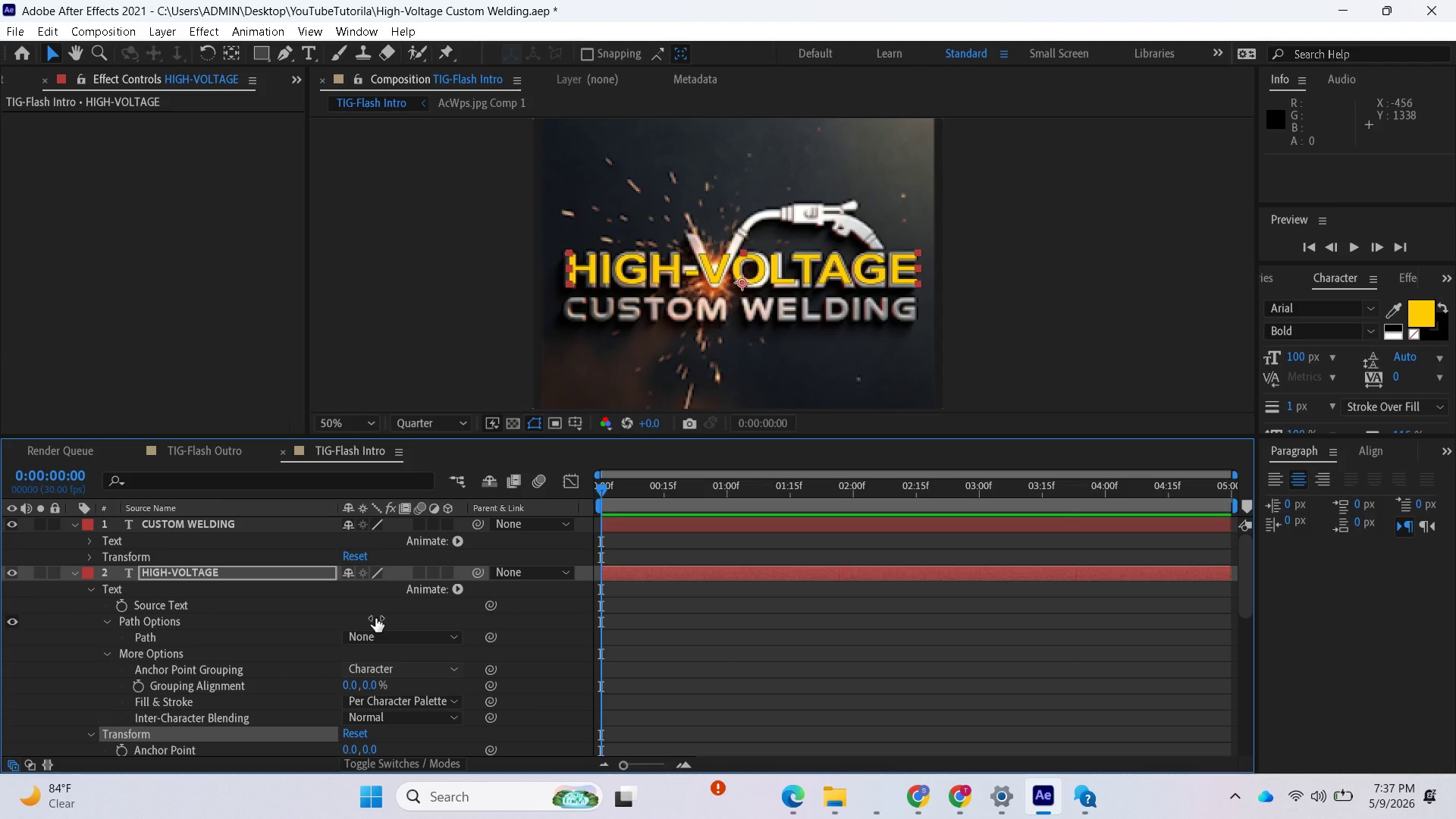 
key(Control+Z)
 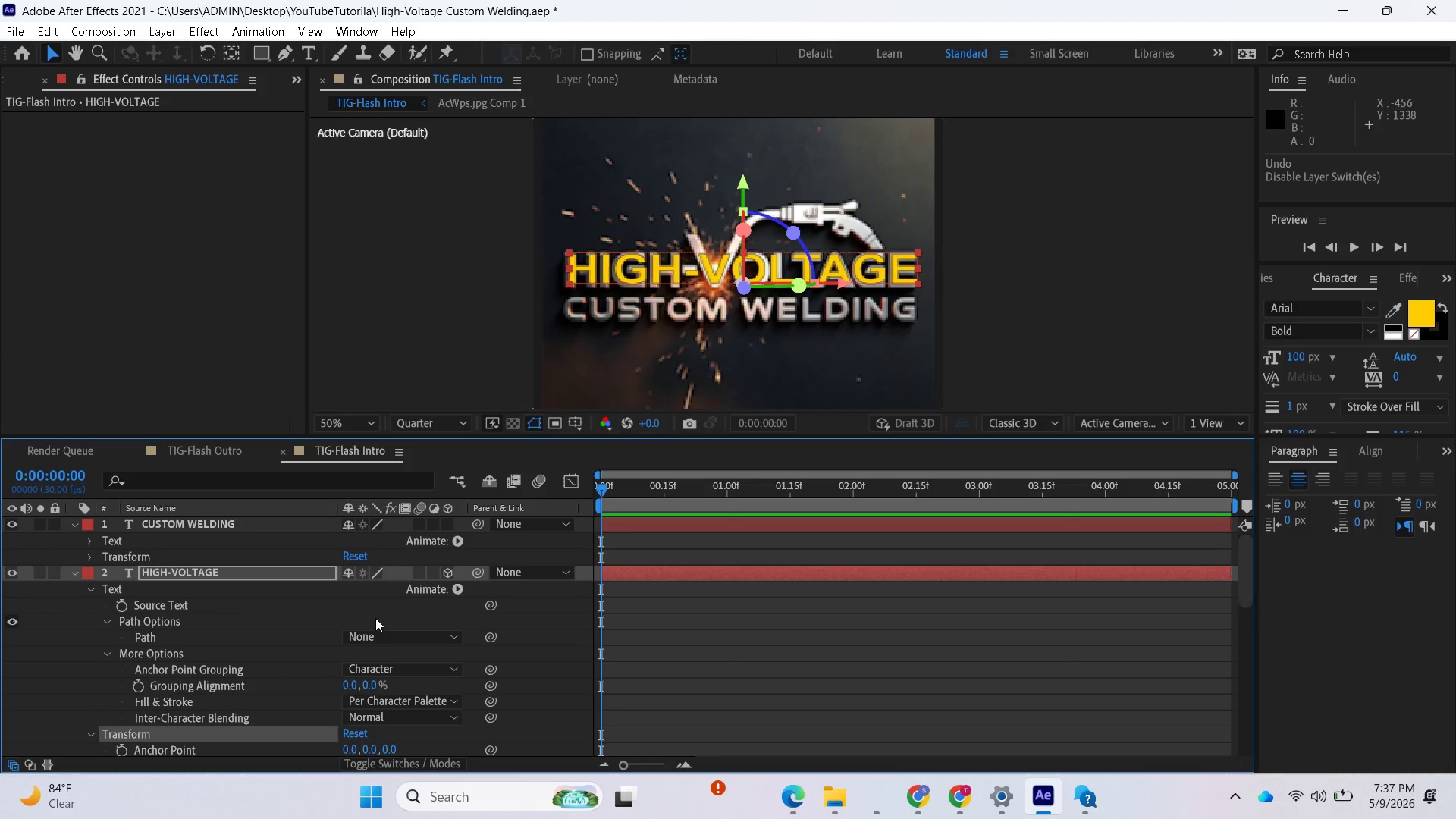 
key(Control+Z)
 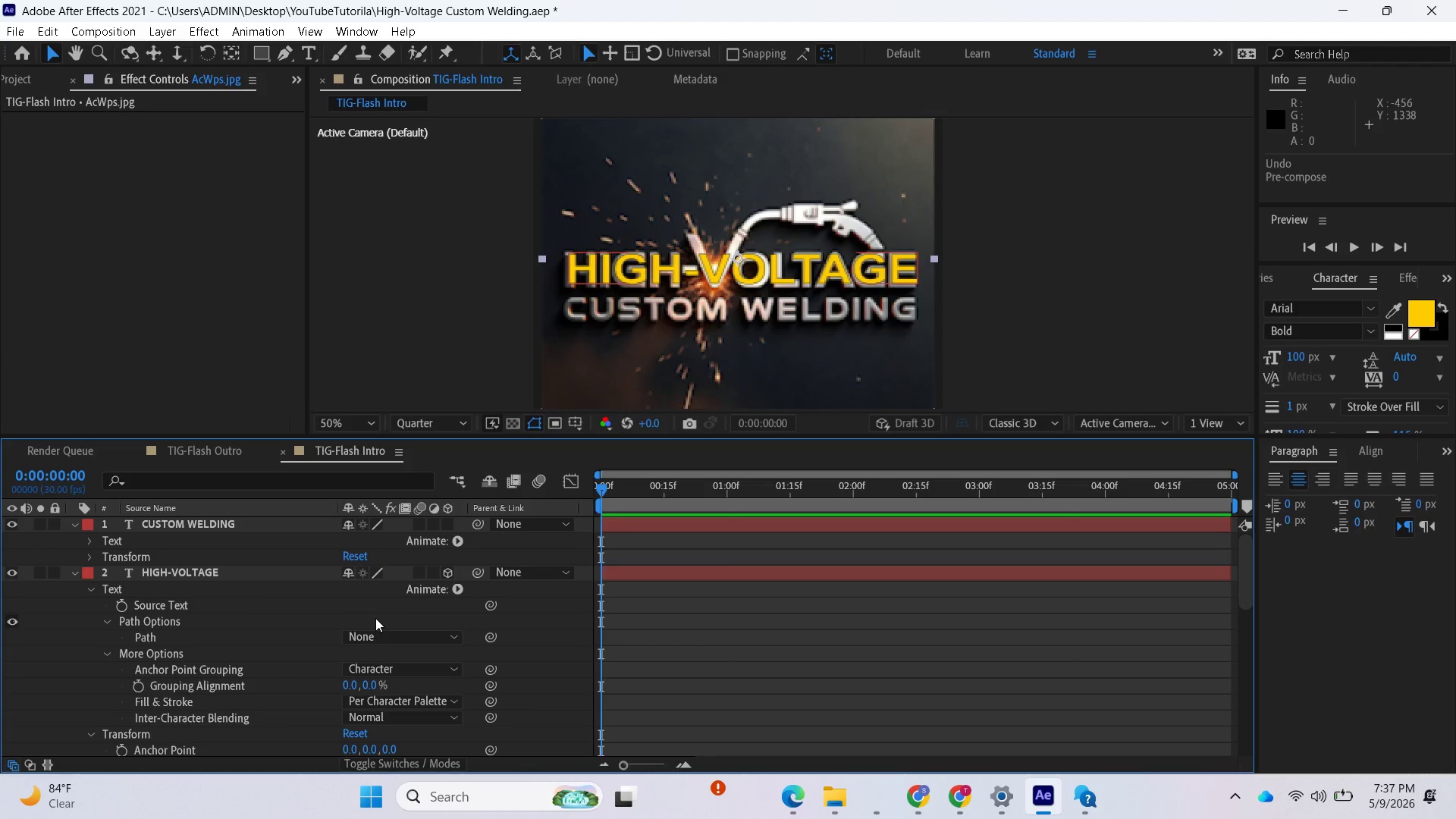 
key(Control+Z)
 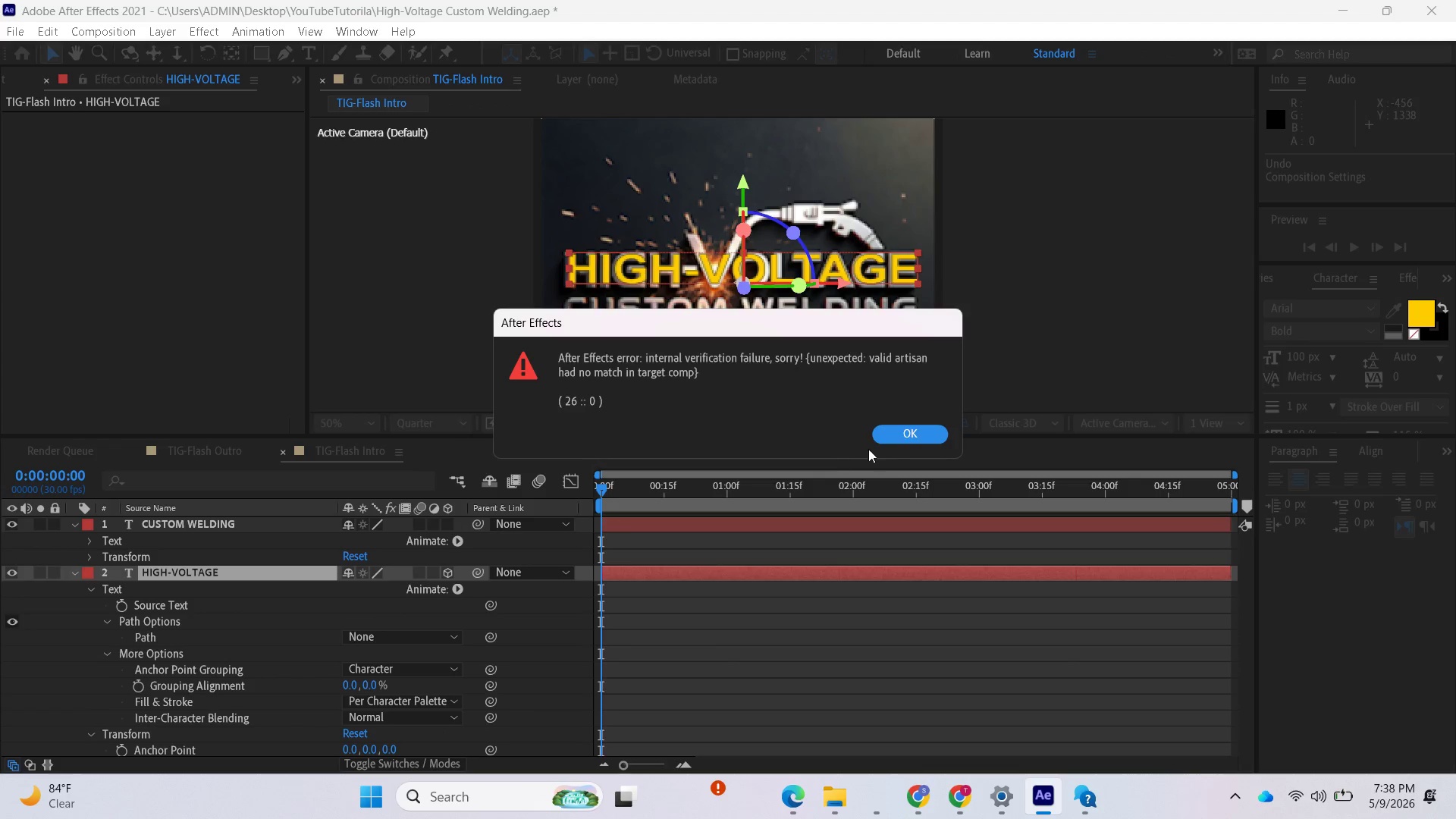 
left_click([916, 431])
 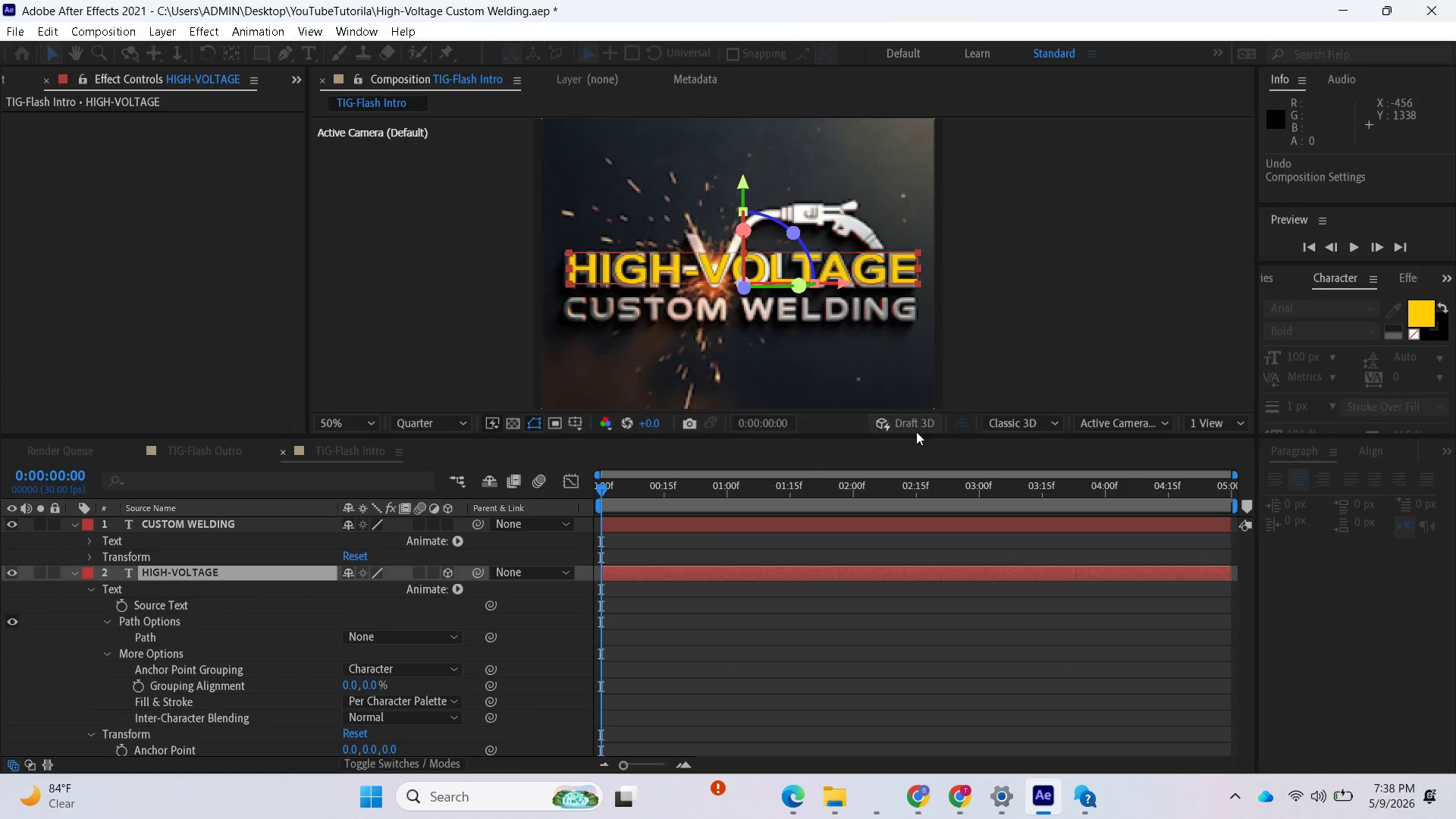 
hold_key(key=ControlLeft, duration=0.77)
 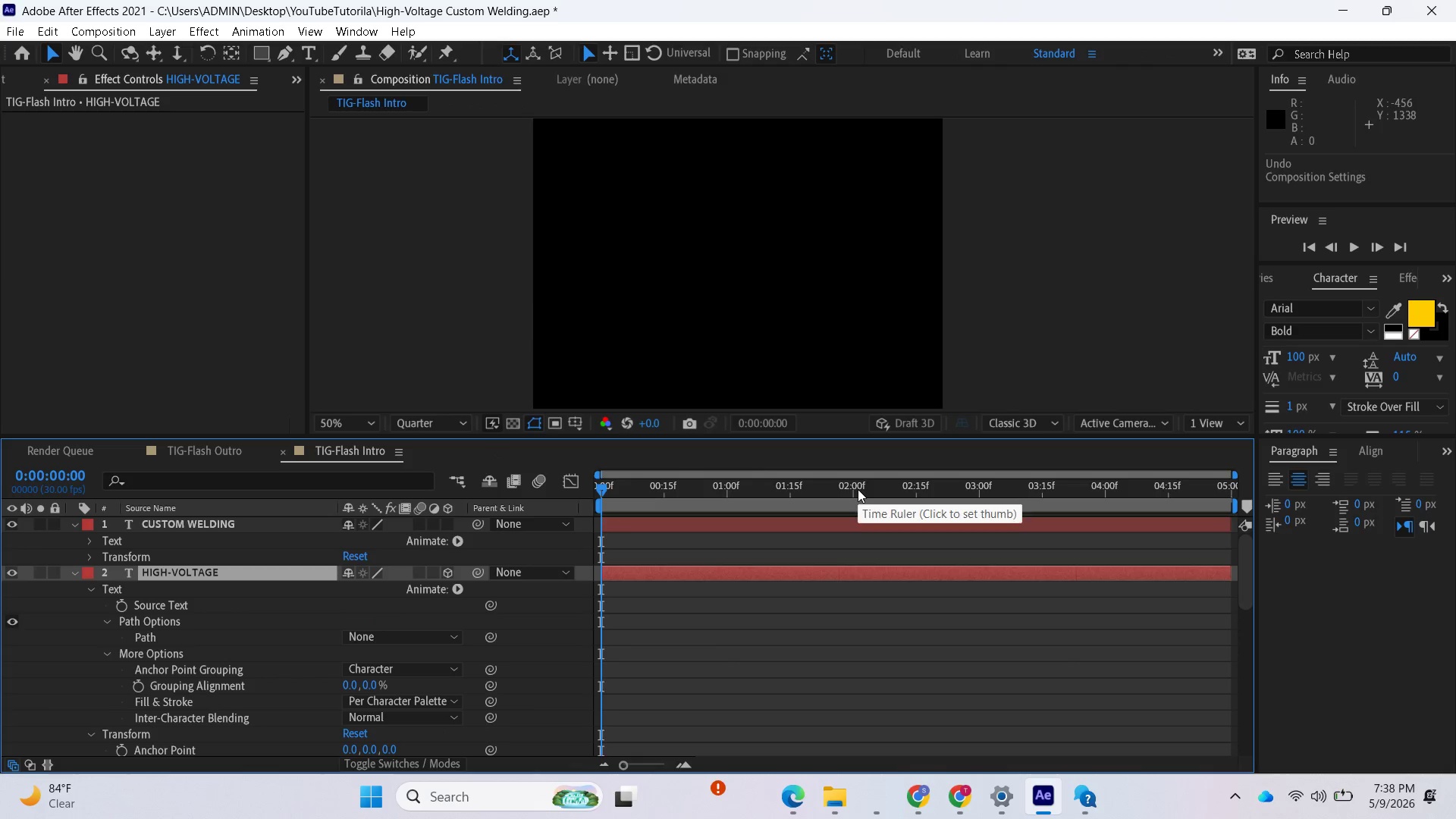 
key(Control+Z)
 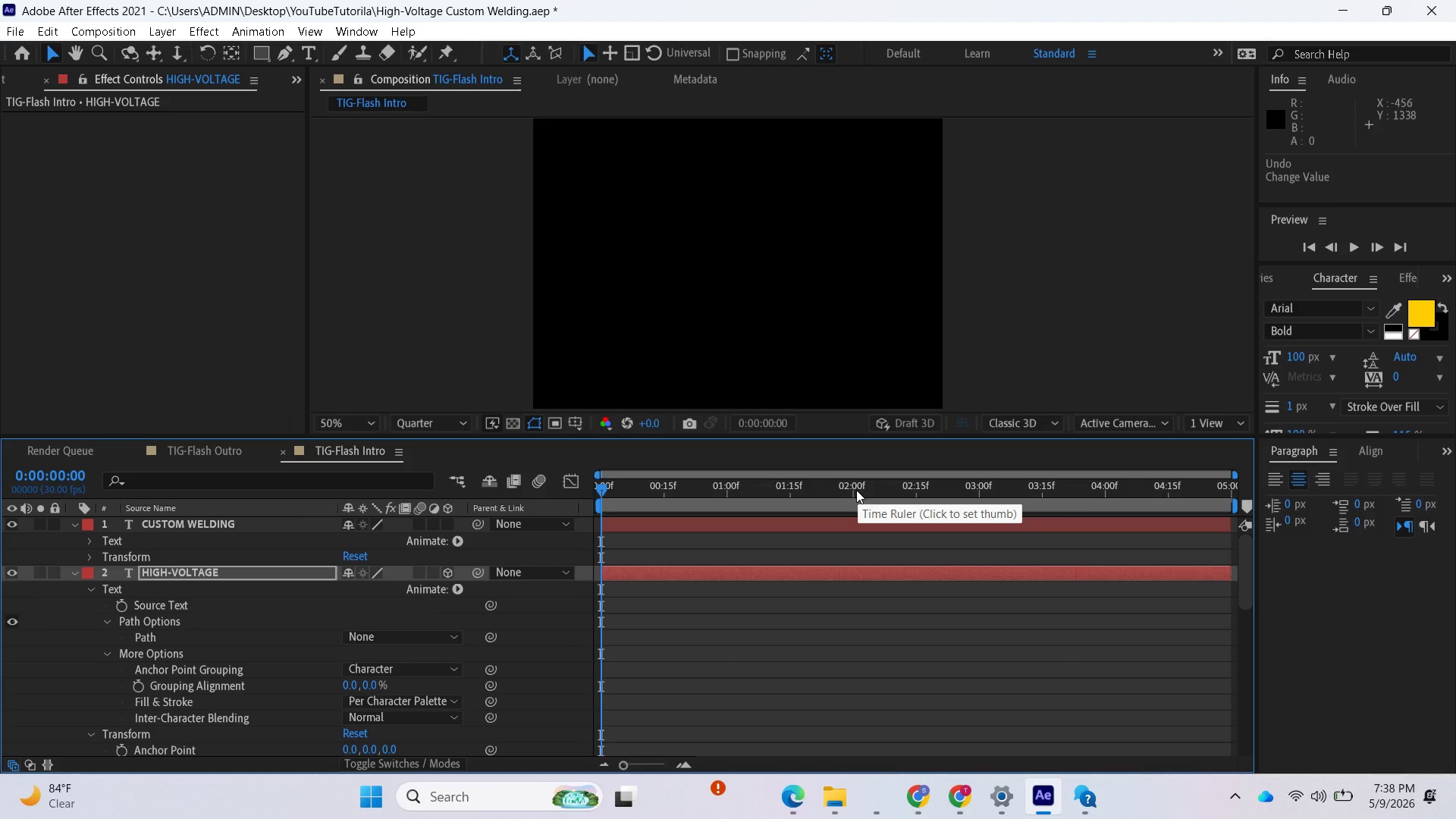 
key(Control+Z)
 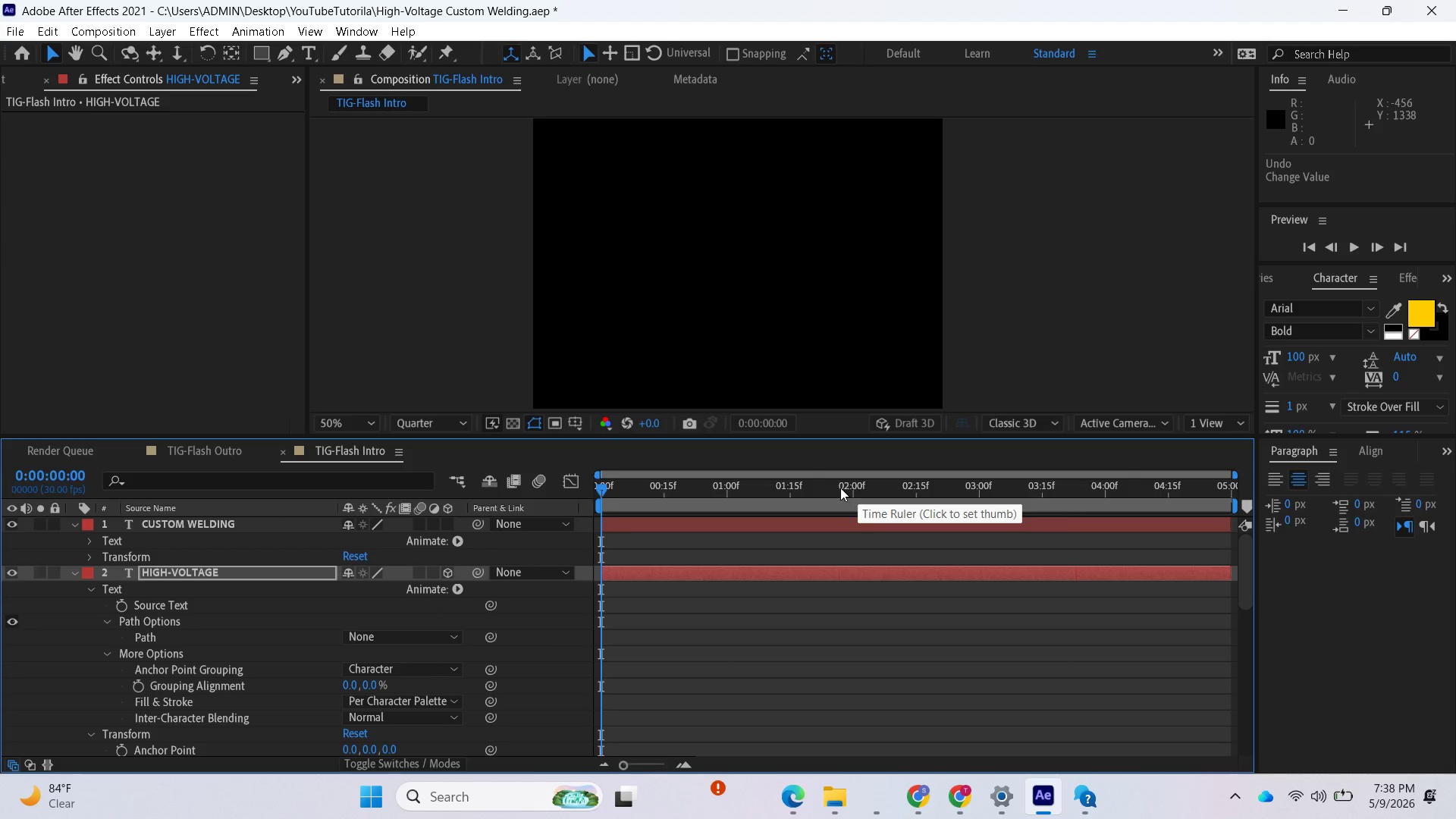 
key(Control+Z)
 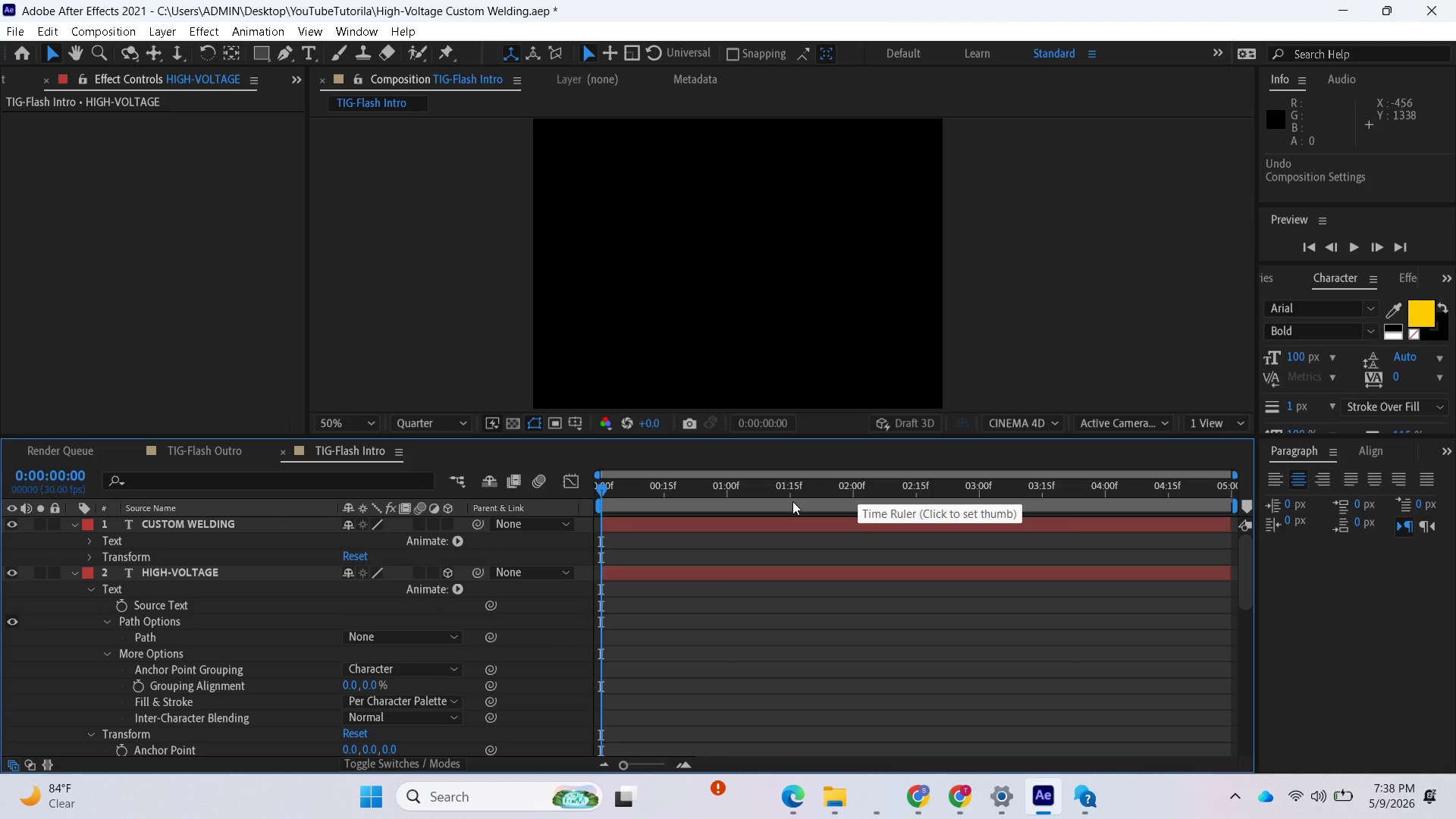 
key(Control+Z)
 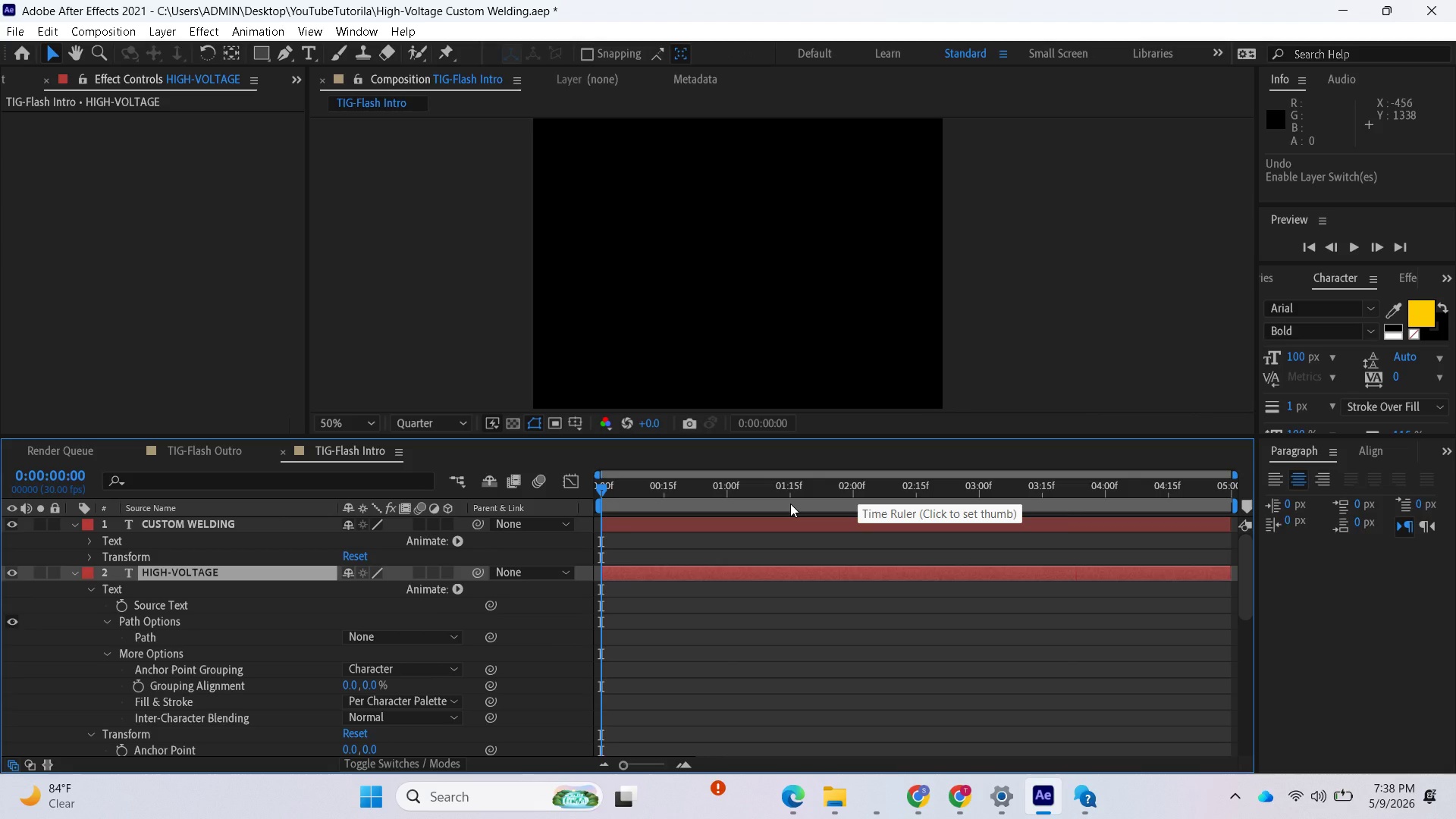 
key(Control+Z)
 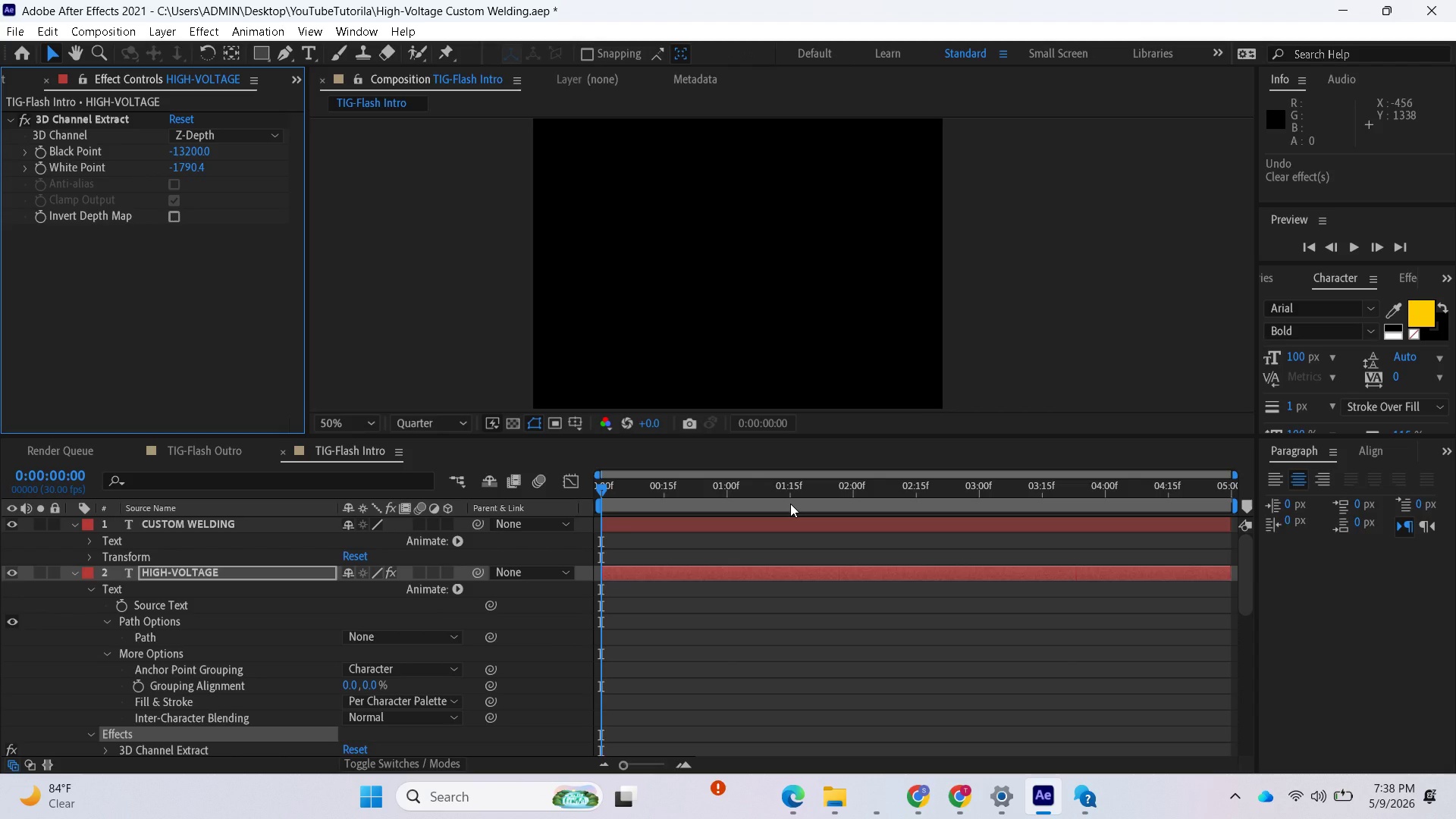 
key(Control+Z)
 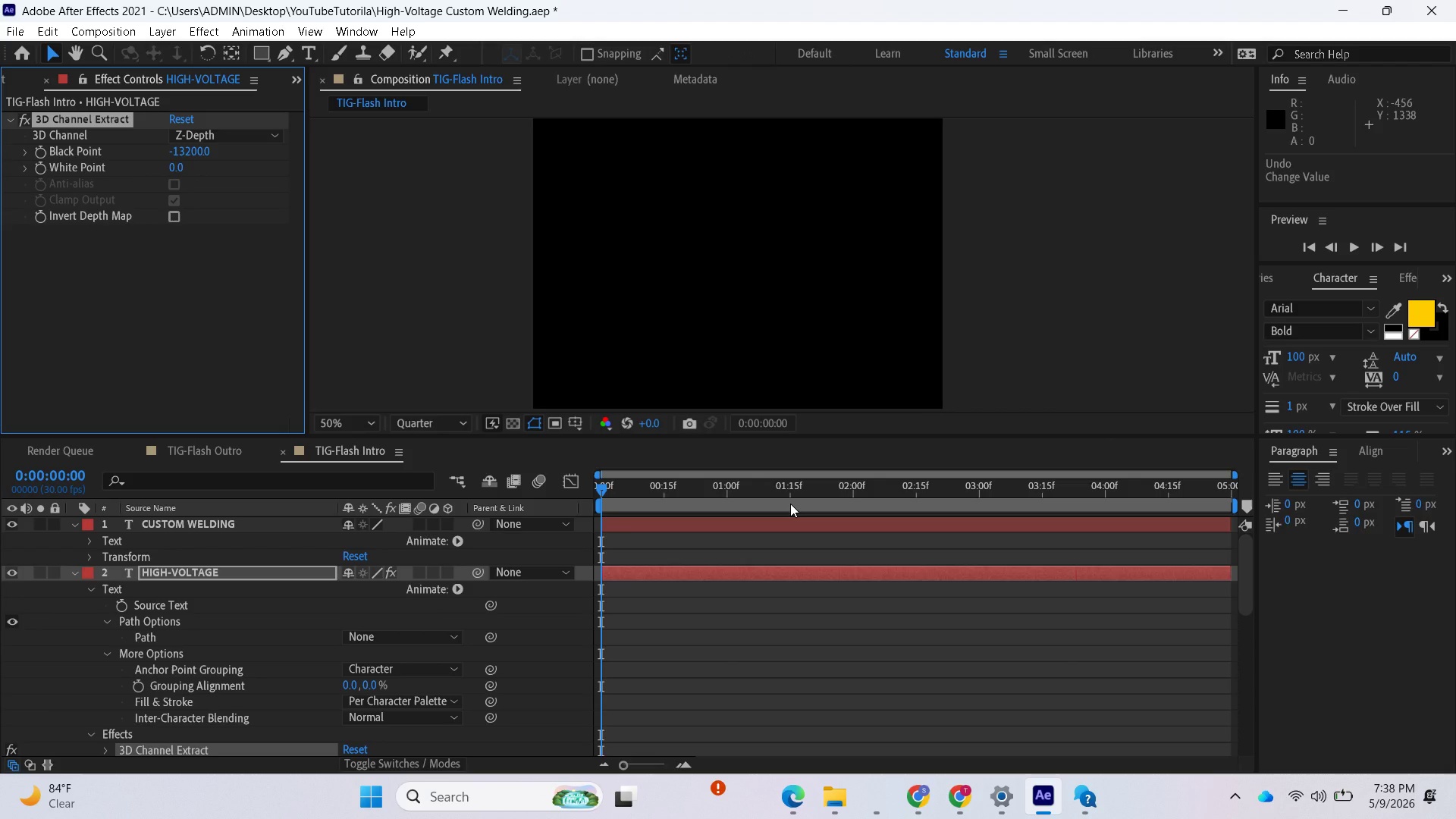 
key(Control+Z)
 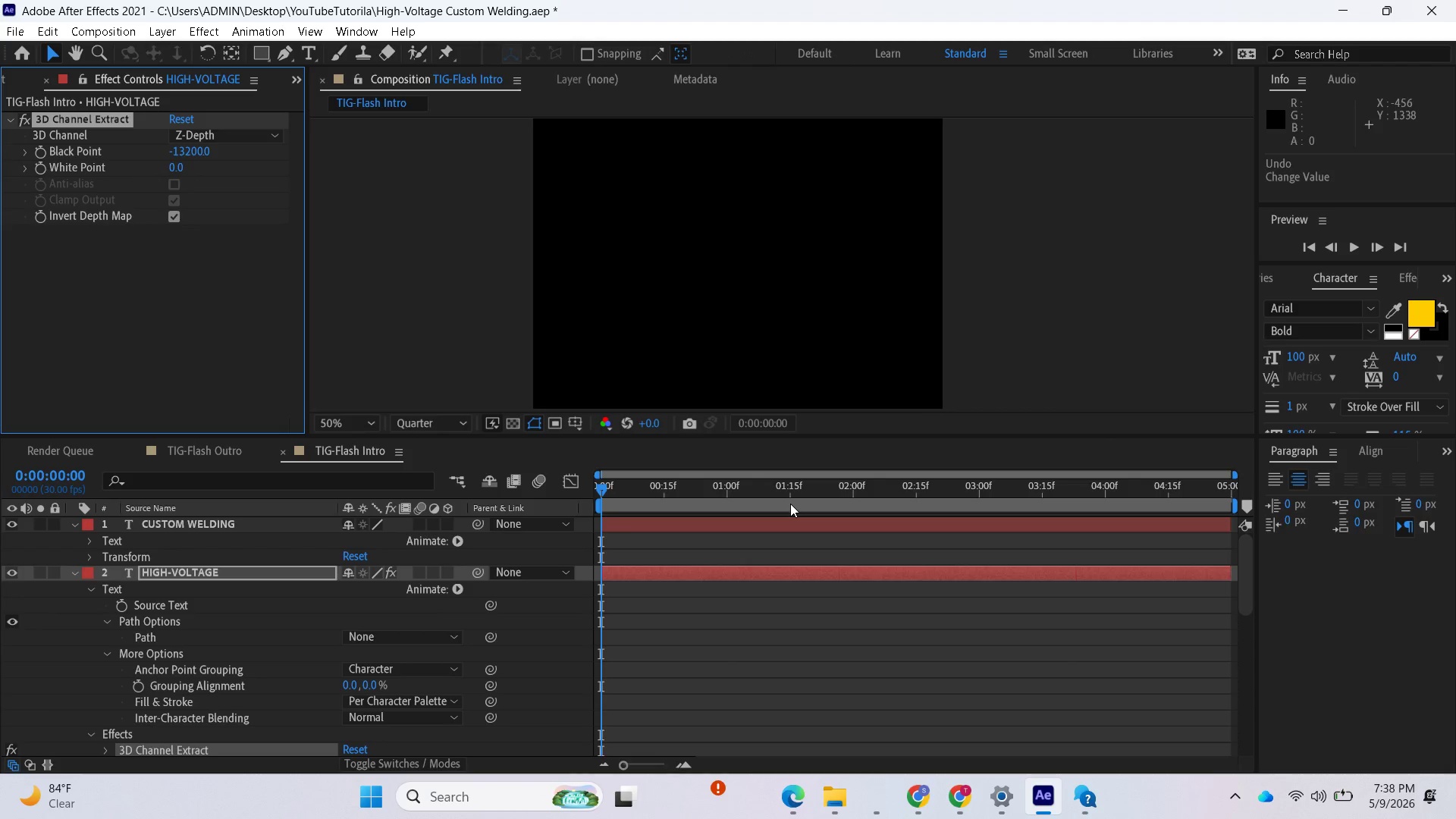 
key(Control+Z)
 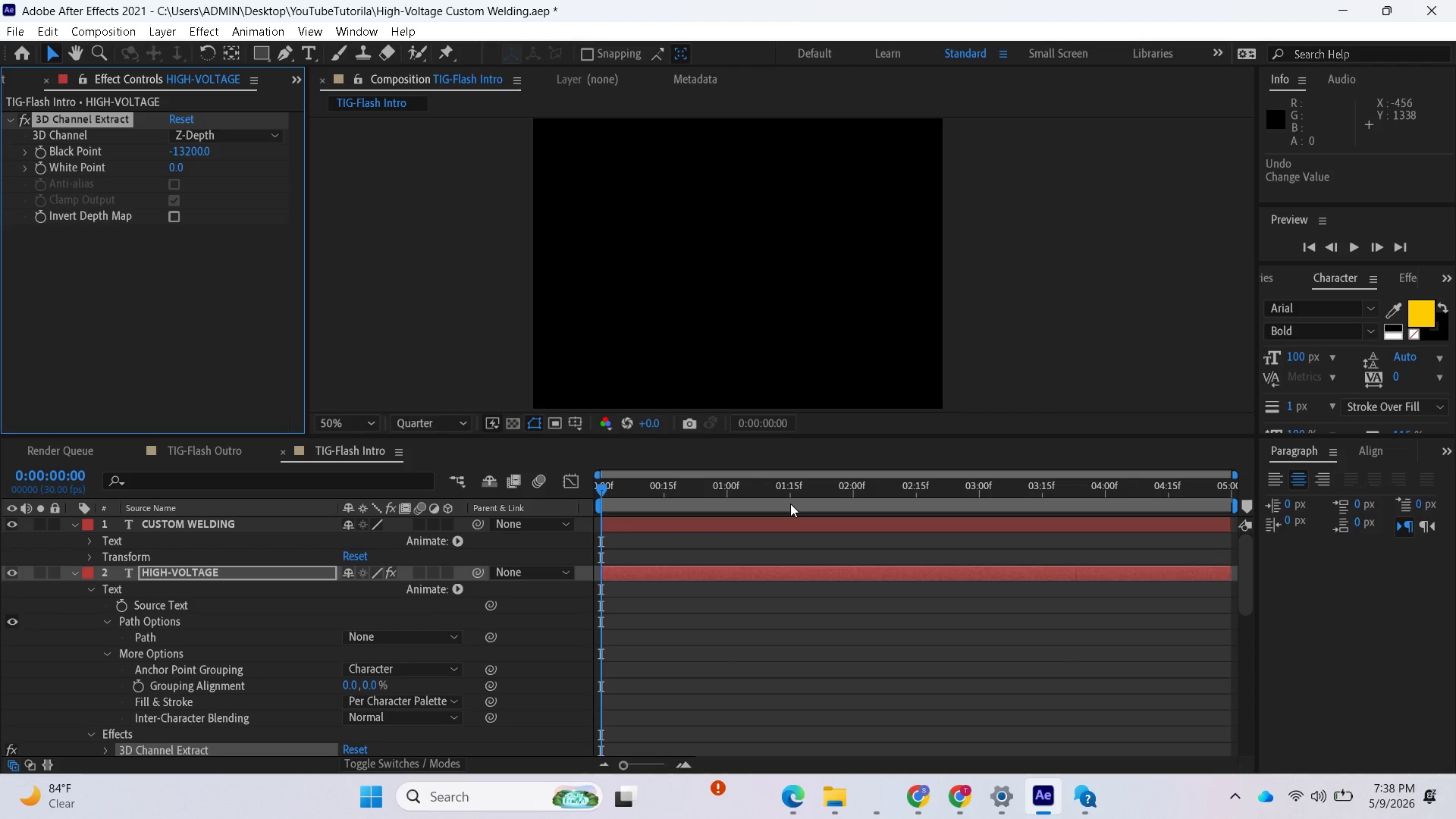 
key(Control+Z)
 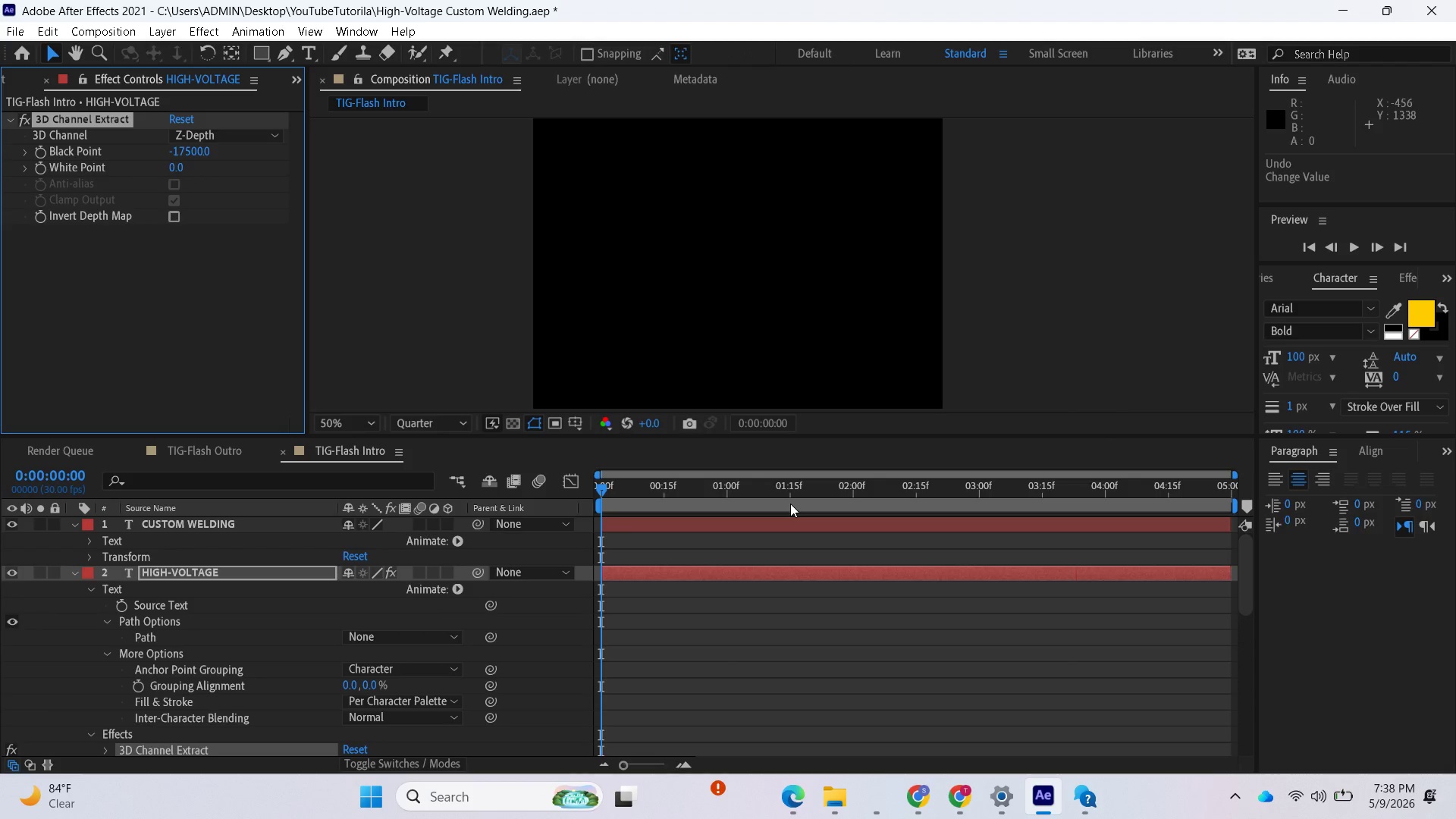 
key(Control+Z)
 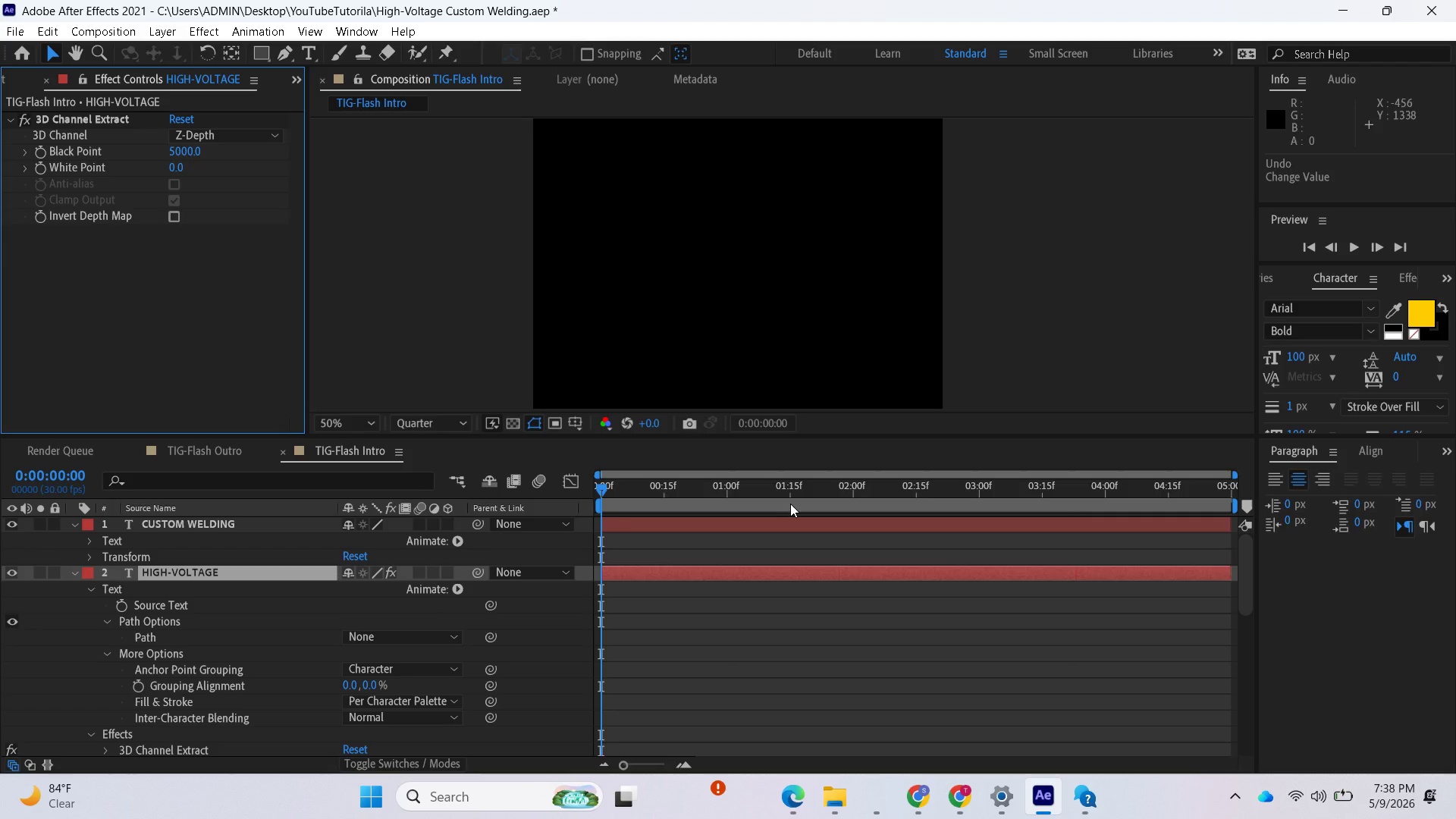 
key(Control+Z)
 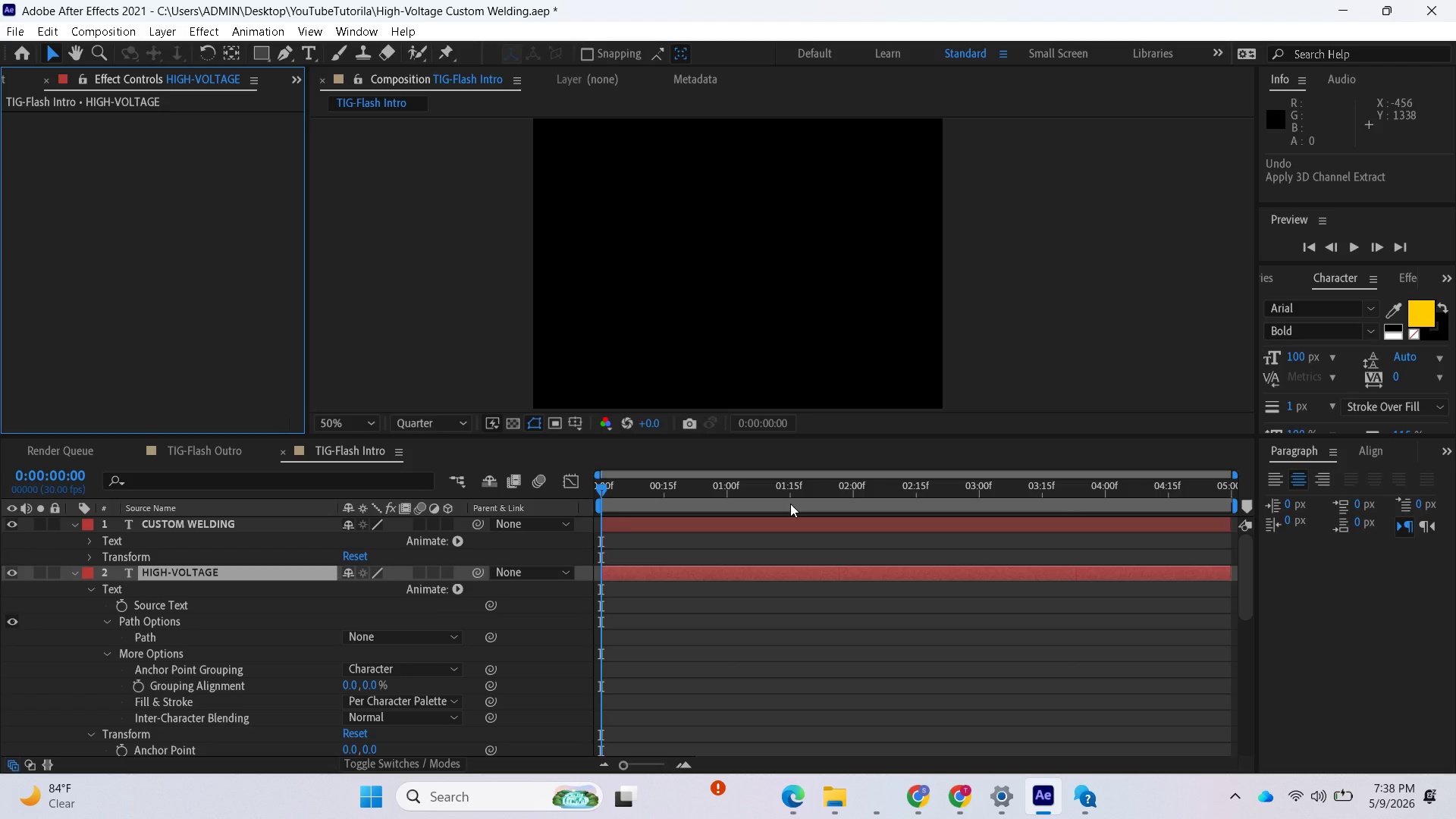 
key(Control+Z)
 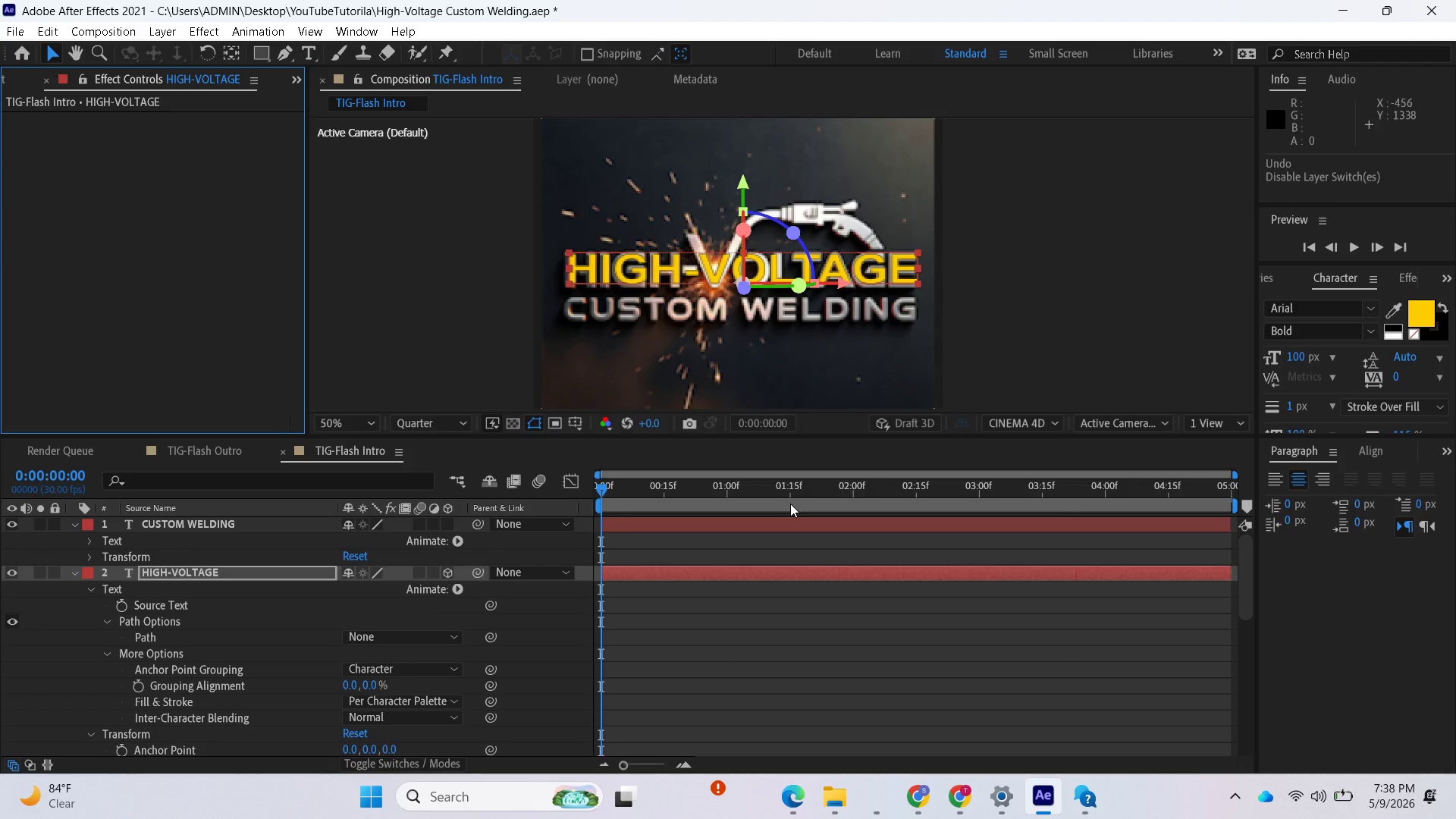 
key(Control+Z)
 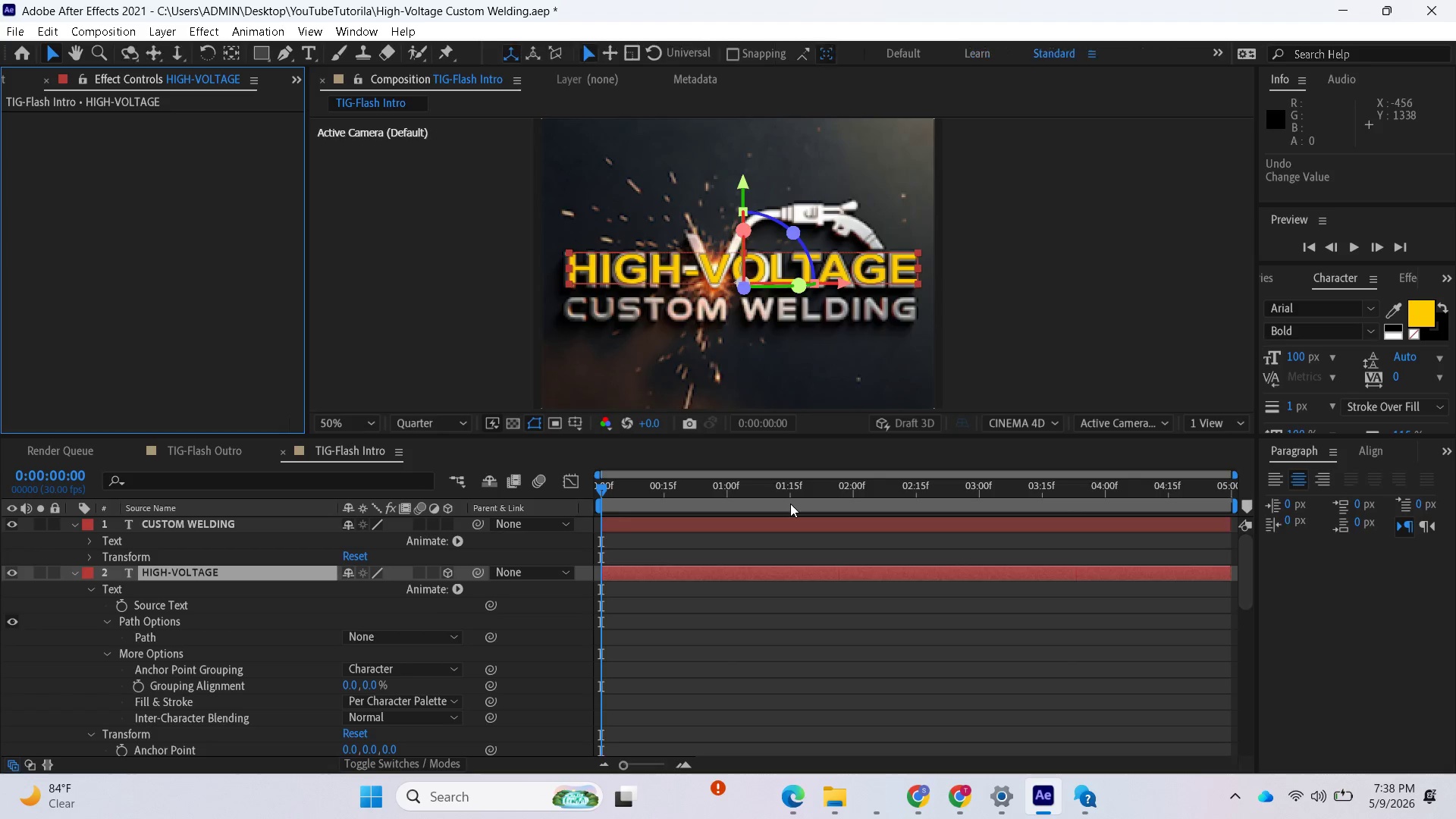 
key(Control+Z)
 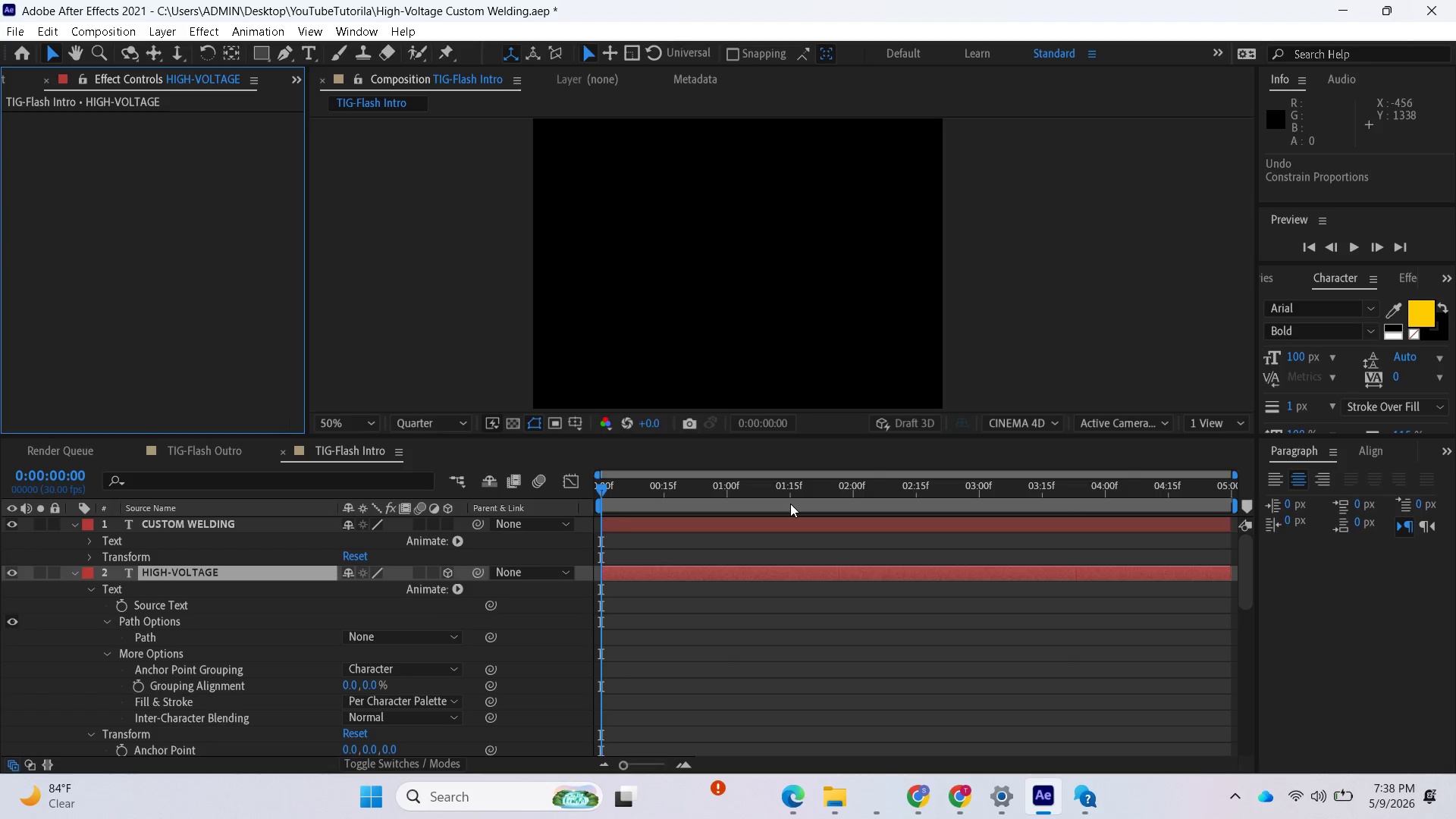 
key(Control+Z)
 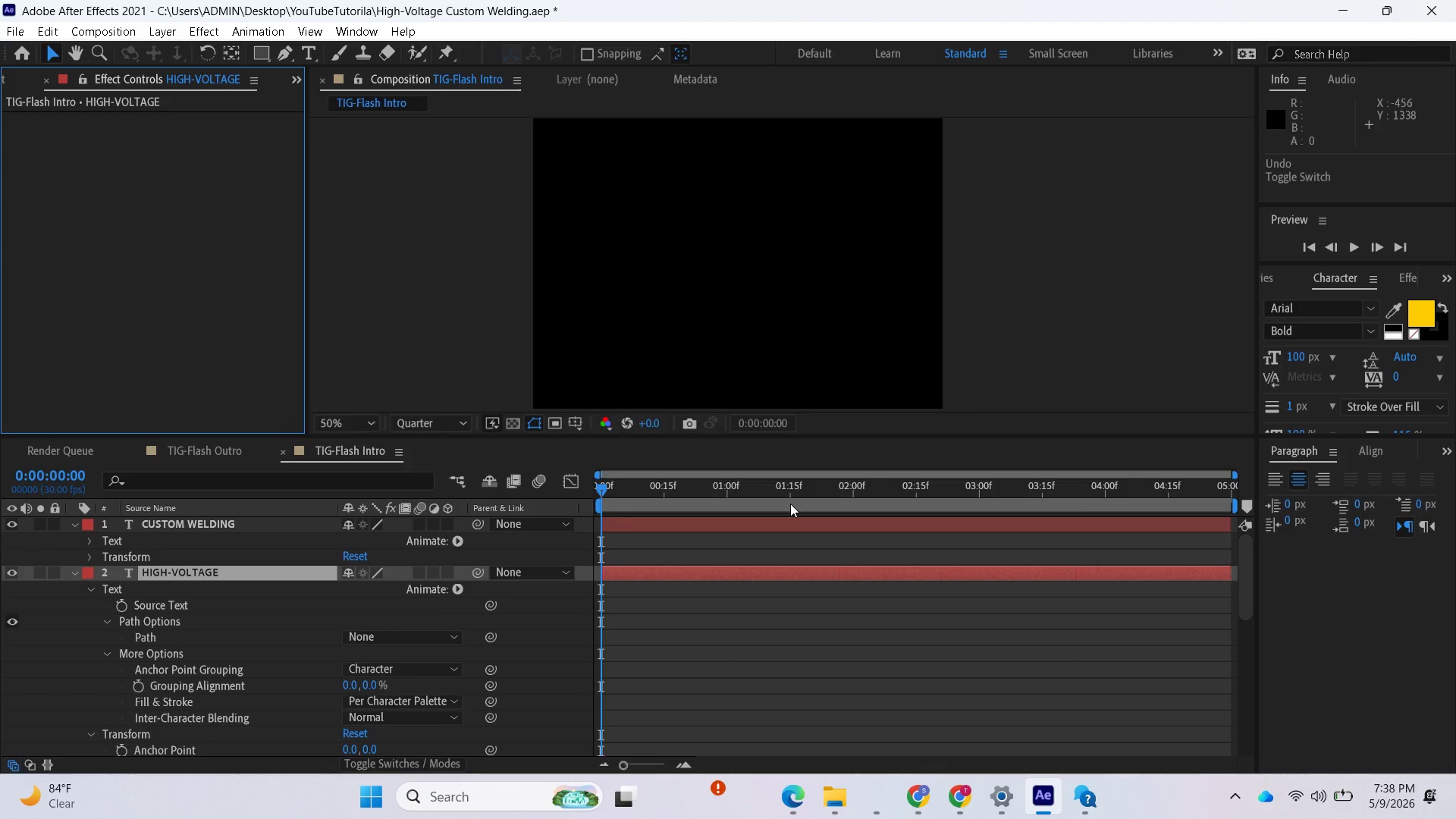 
key(Control+Z)
 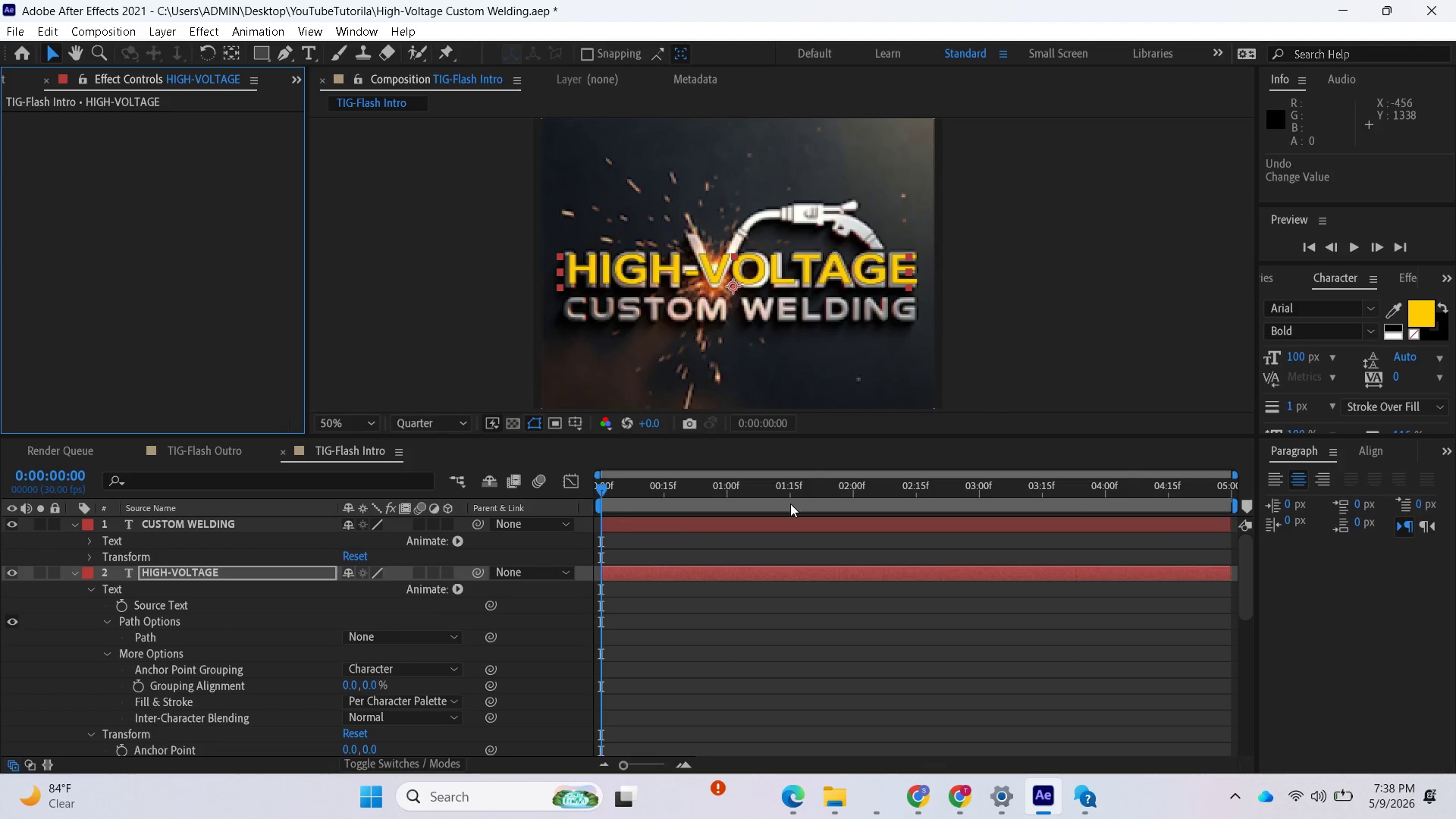 
key(Control+Z)
 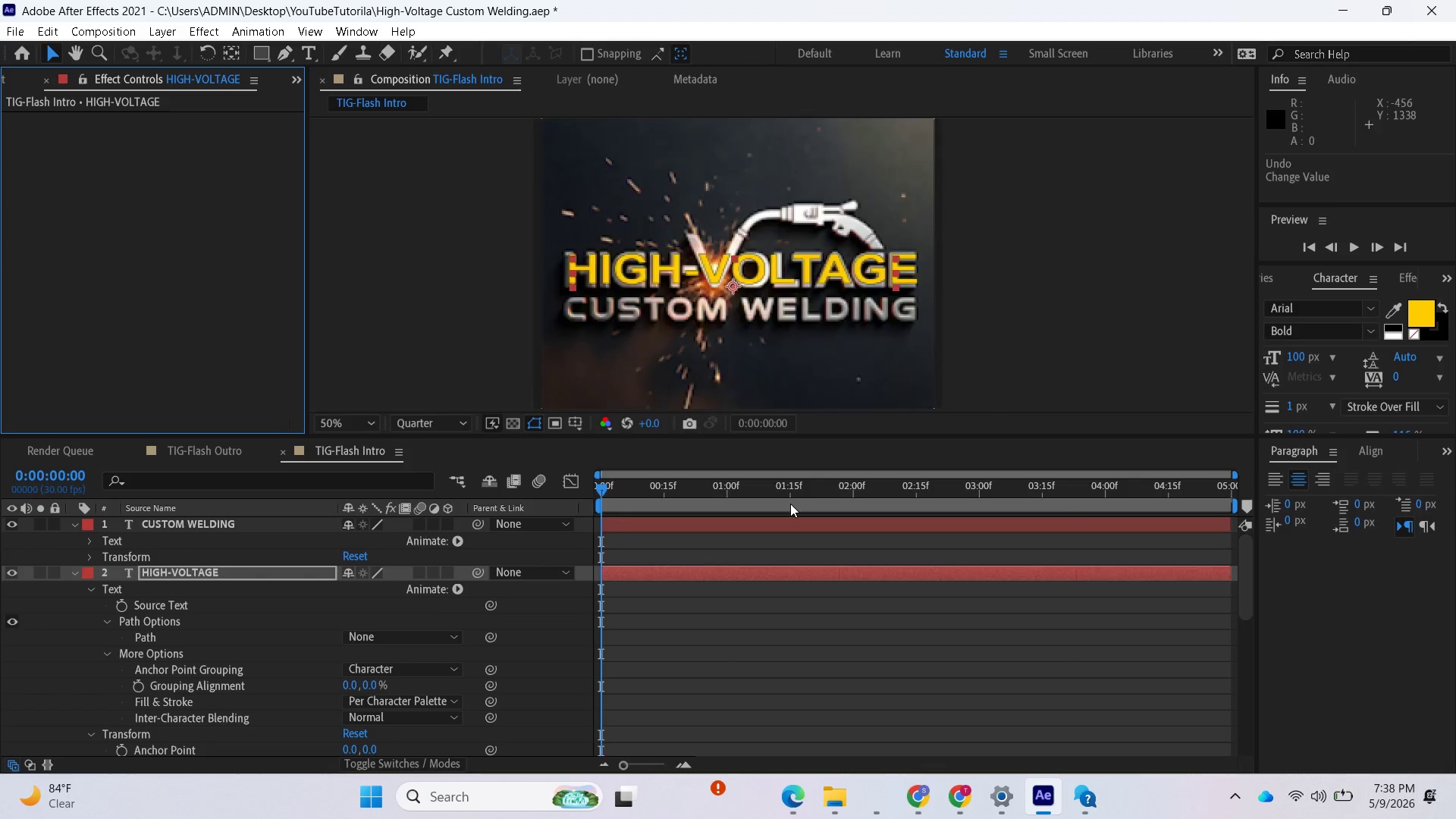 
key(Control+Z)
 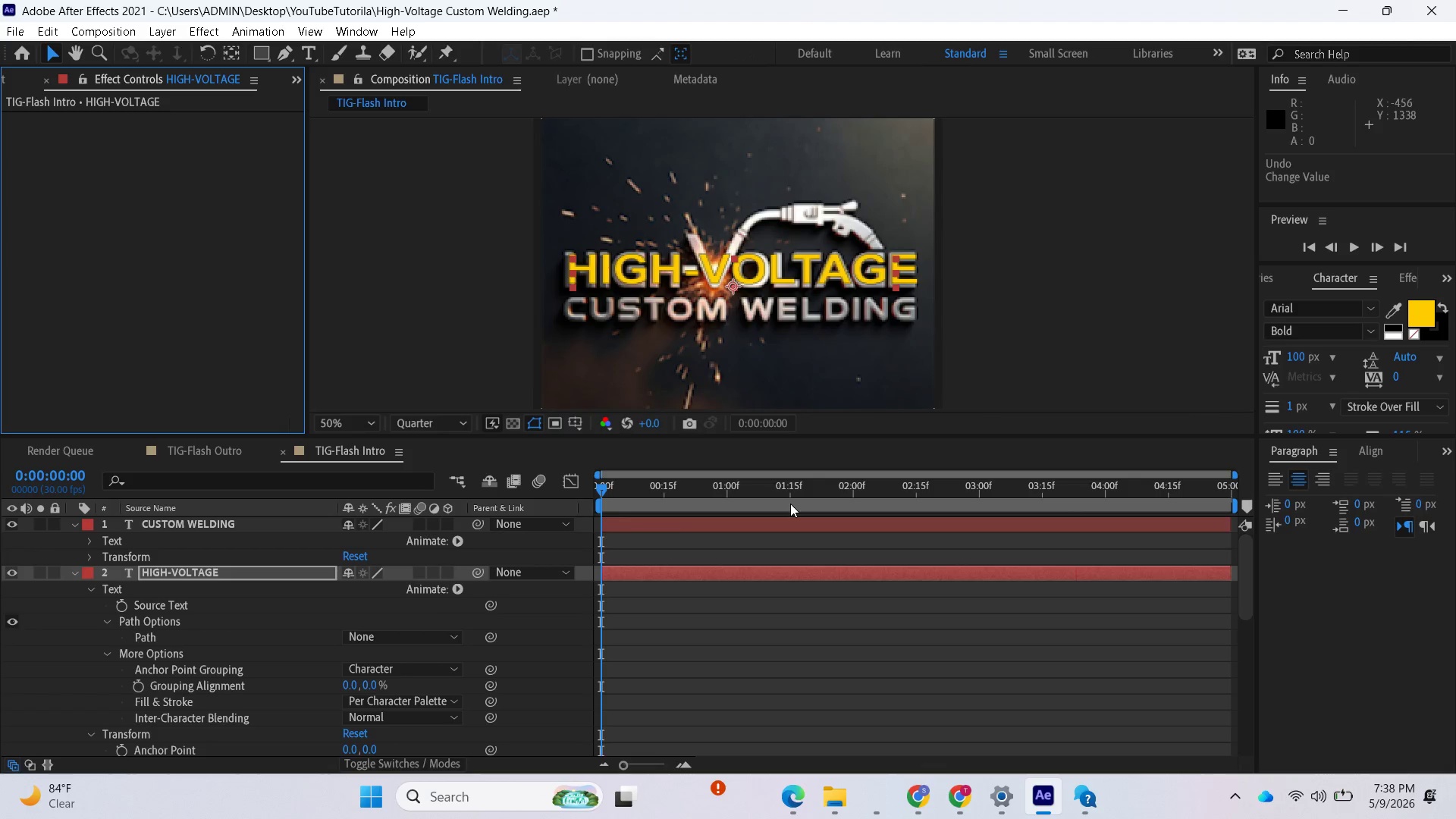 
key(Control+Z)
 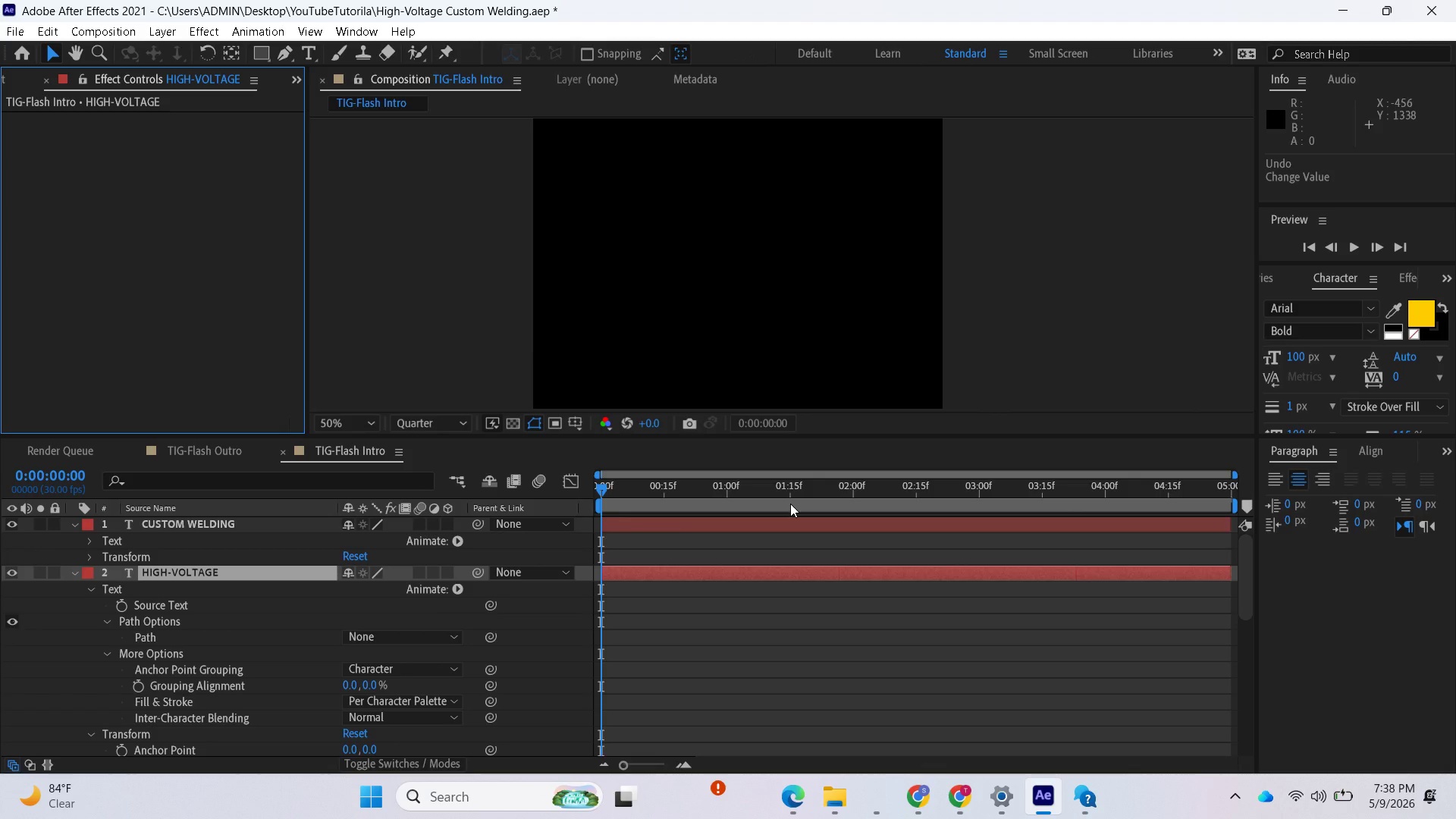 
key(Control+Z)
 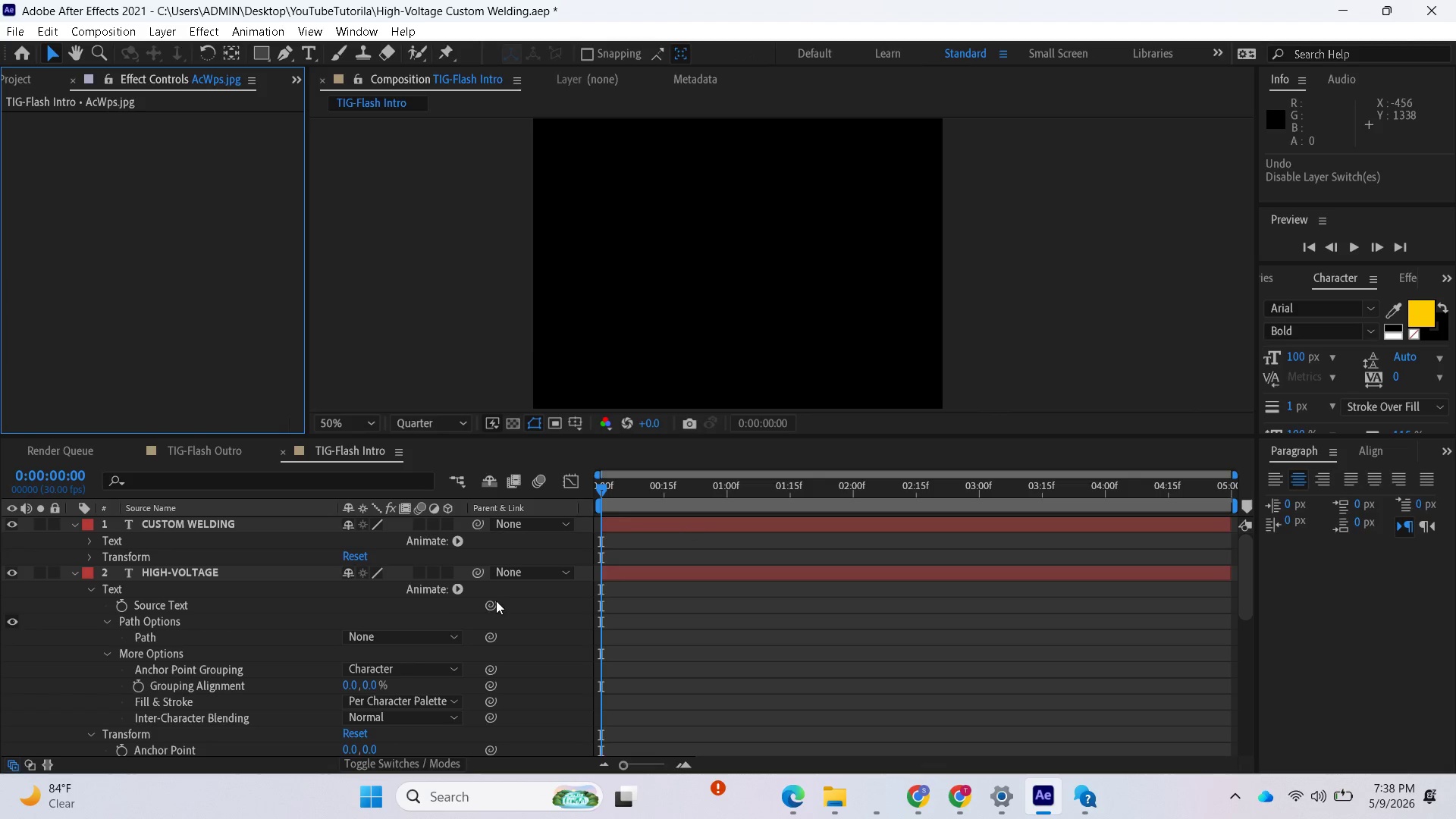 
scroll: coordinate [354, 672], scroll_direction: down, amount: 3.0
 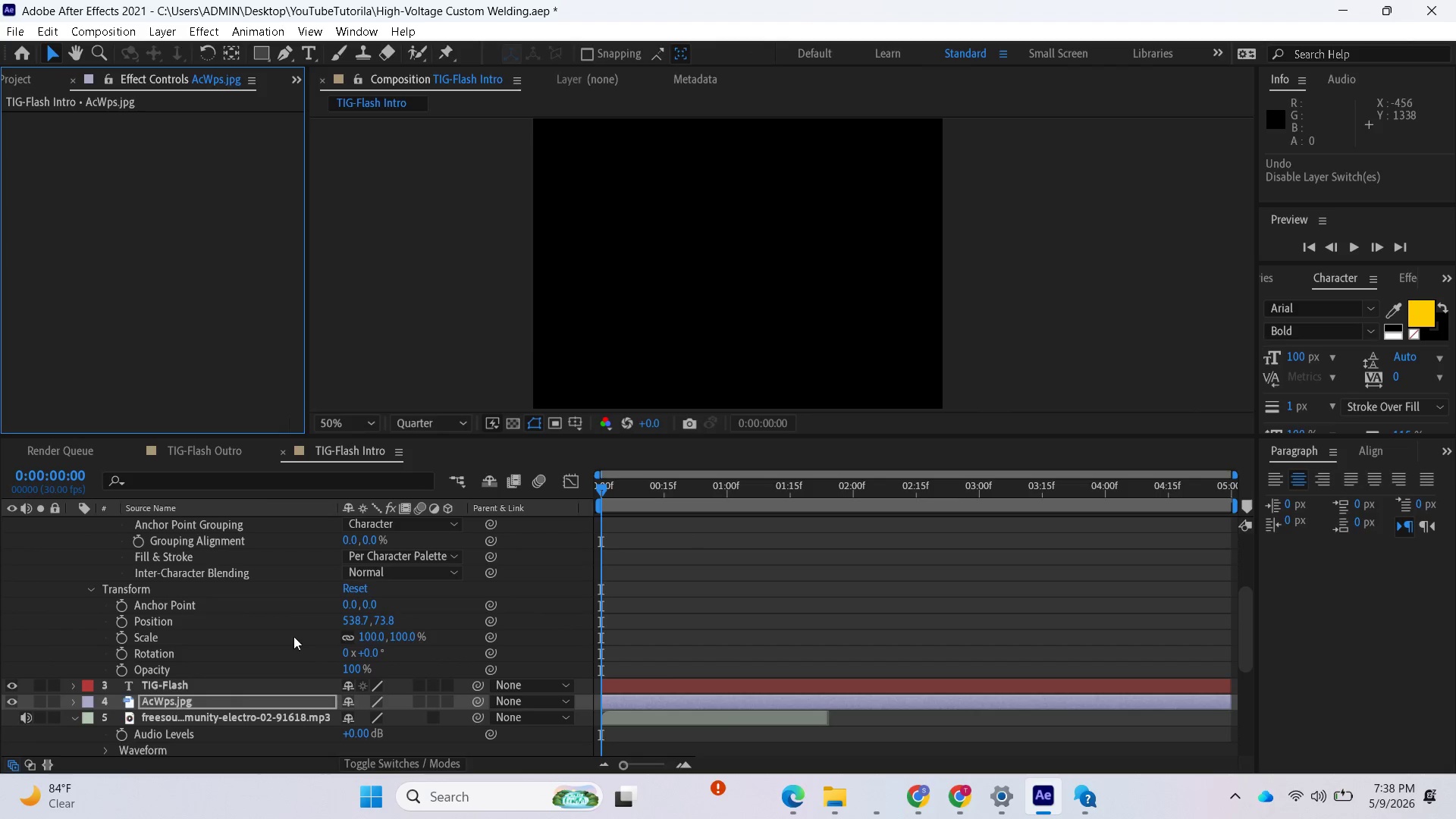 
scroll: coordinate [268, 606], scroll_direction: up, amount: 2.0
 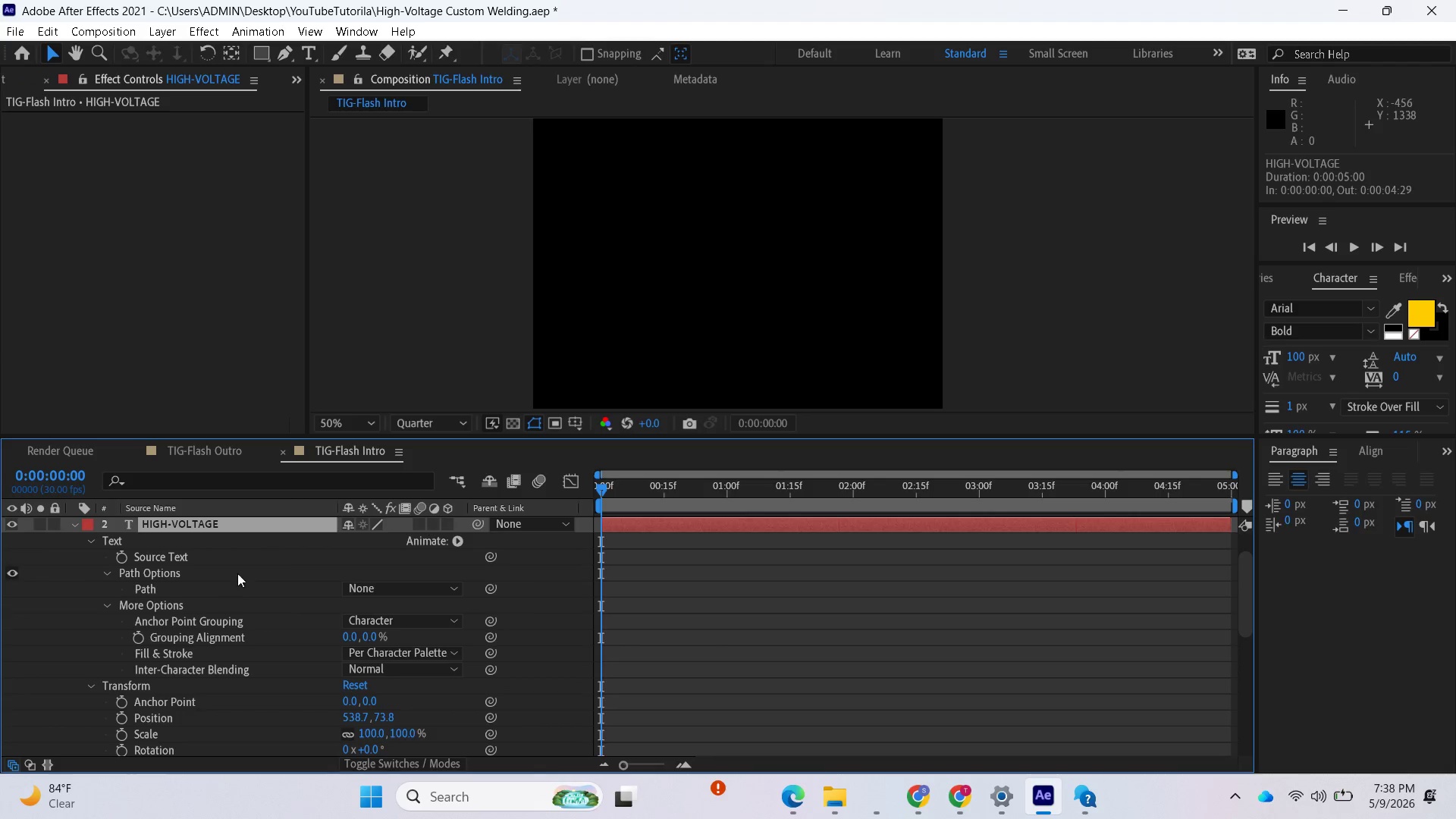 
left_click([450, 522])
 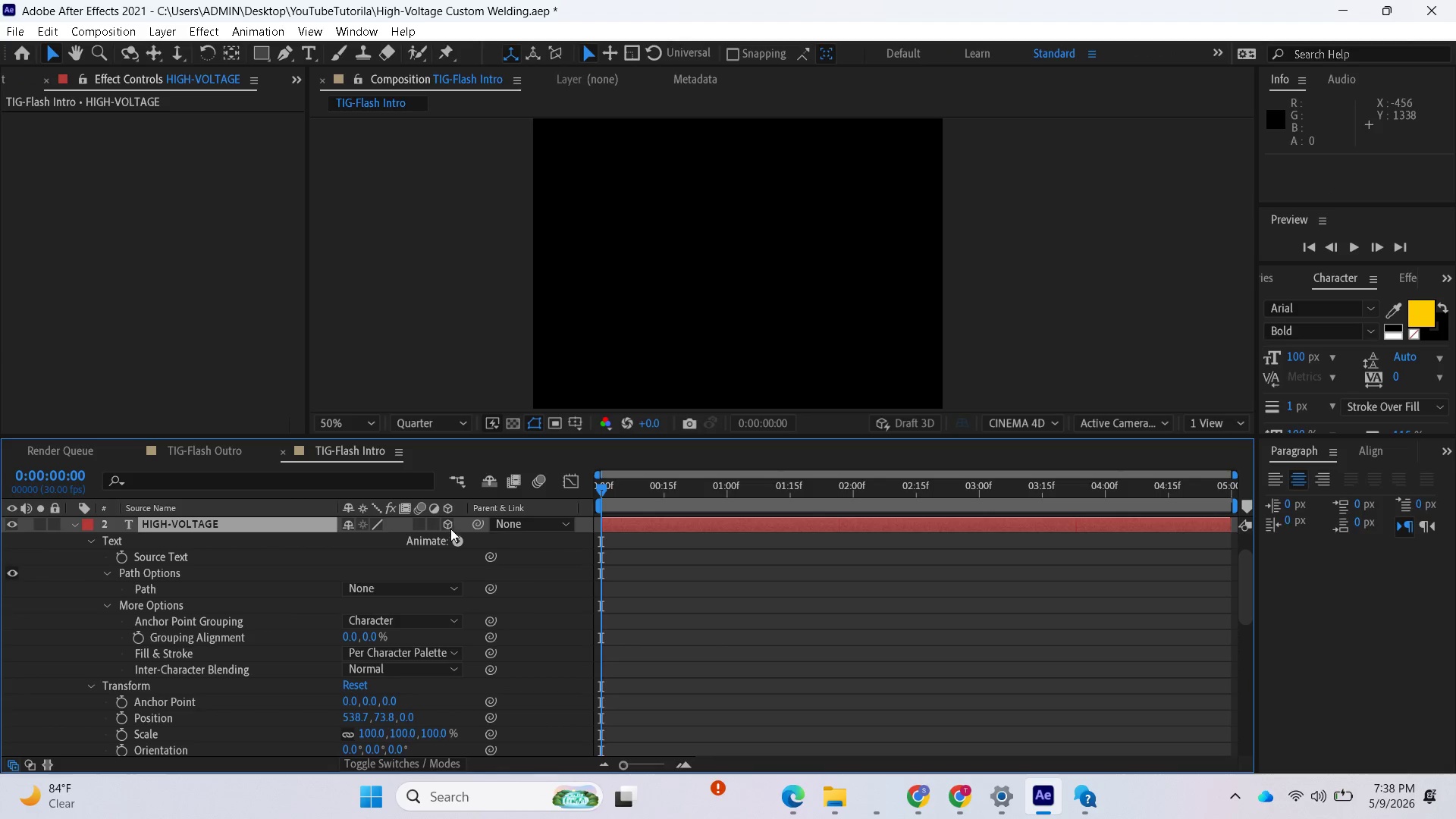 
scroll: coordinate [356, 638], scroll_direction: down, amount: 3.0
 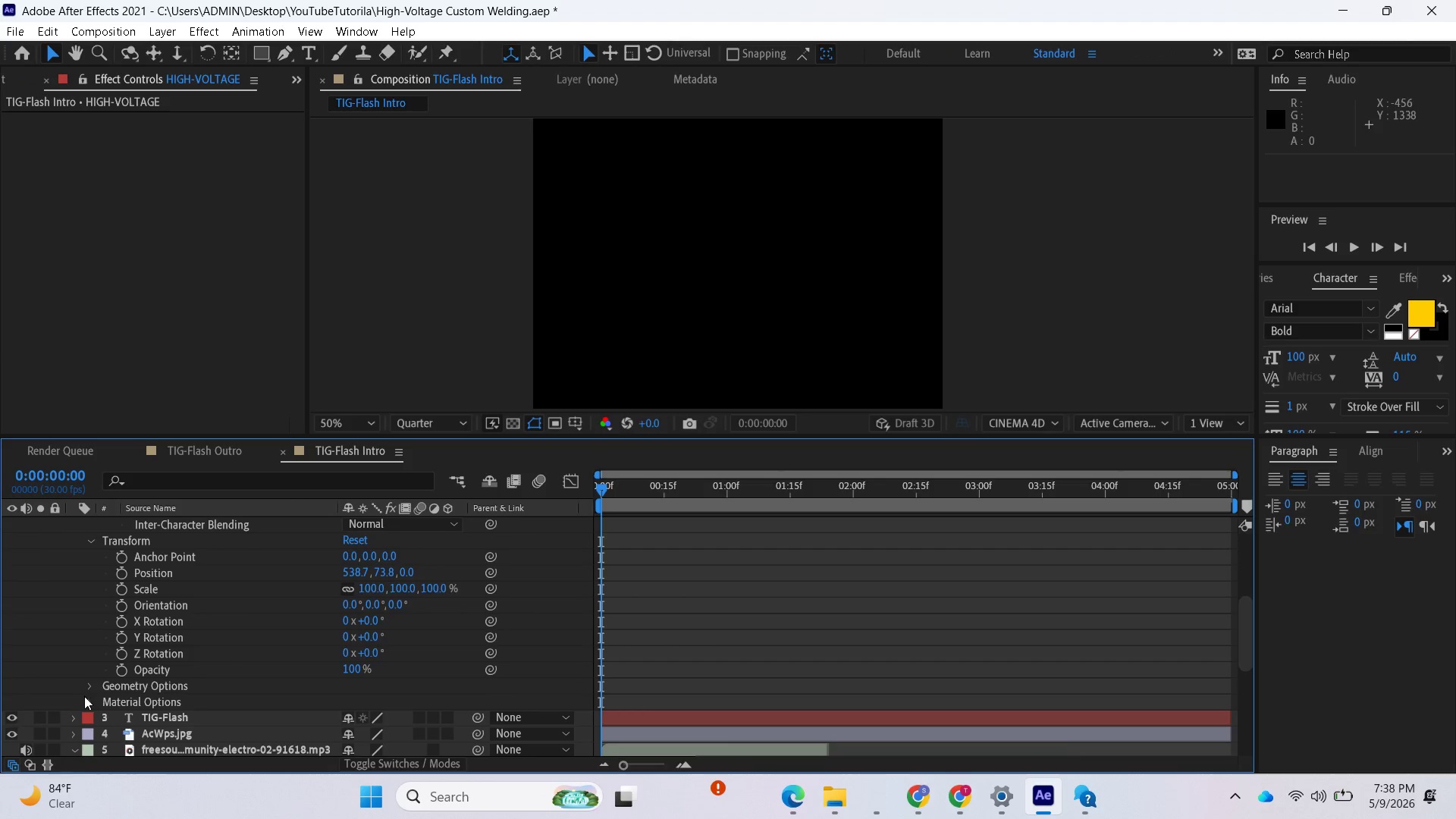 
left_click([87, 687])
 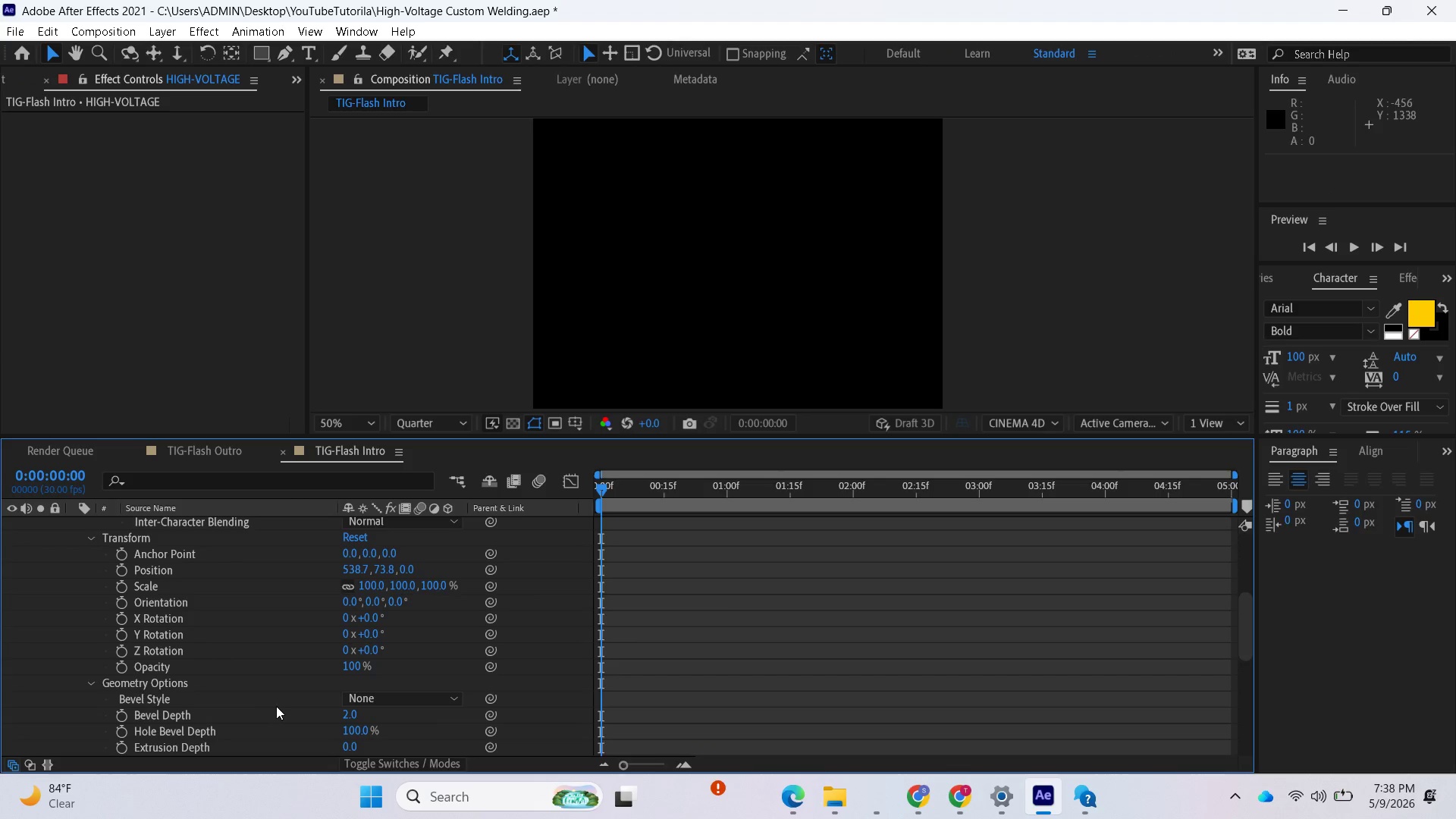 
scroll: coordinate [277, 706], scroll_direction: down, amount: 1.0
 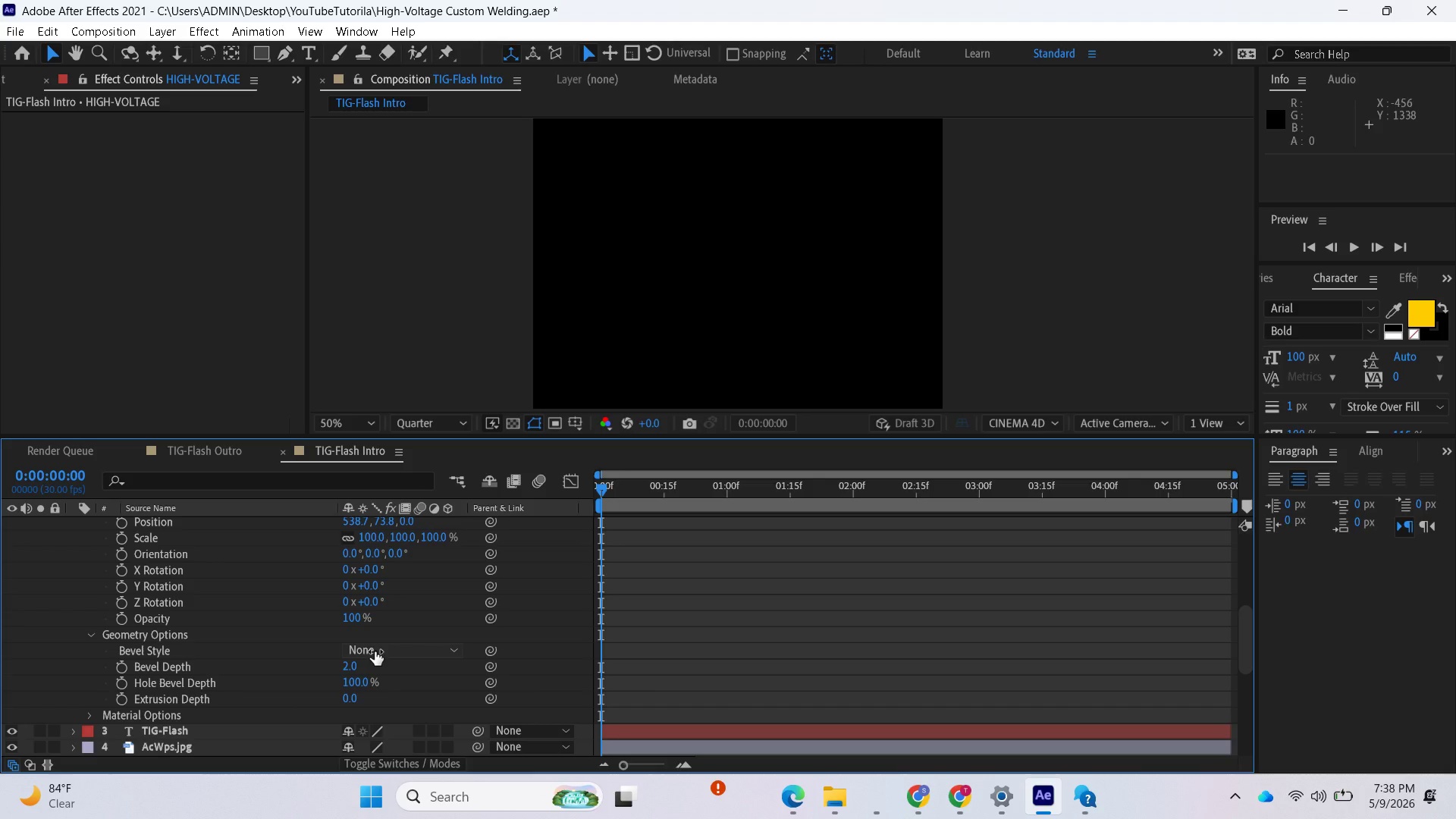 
left_click([378, 655])
 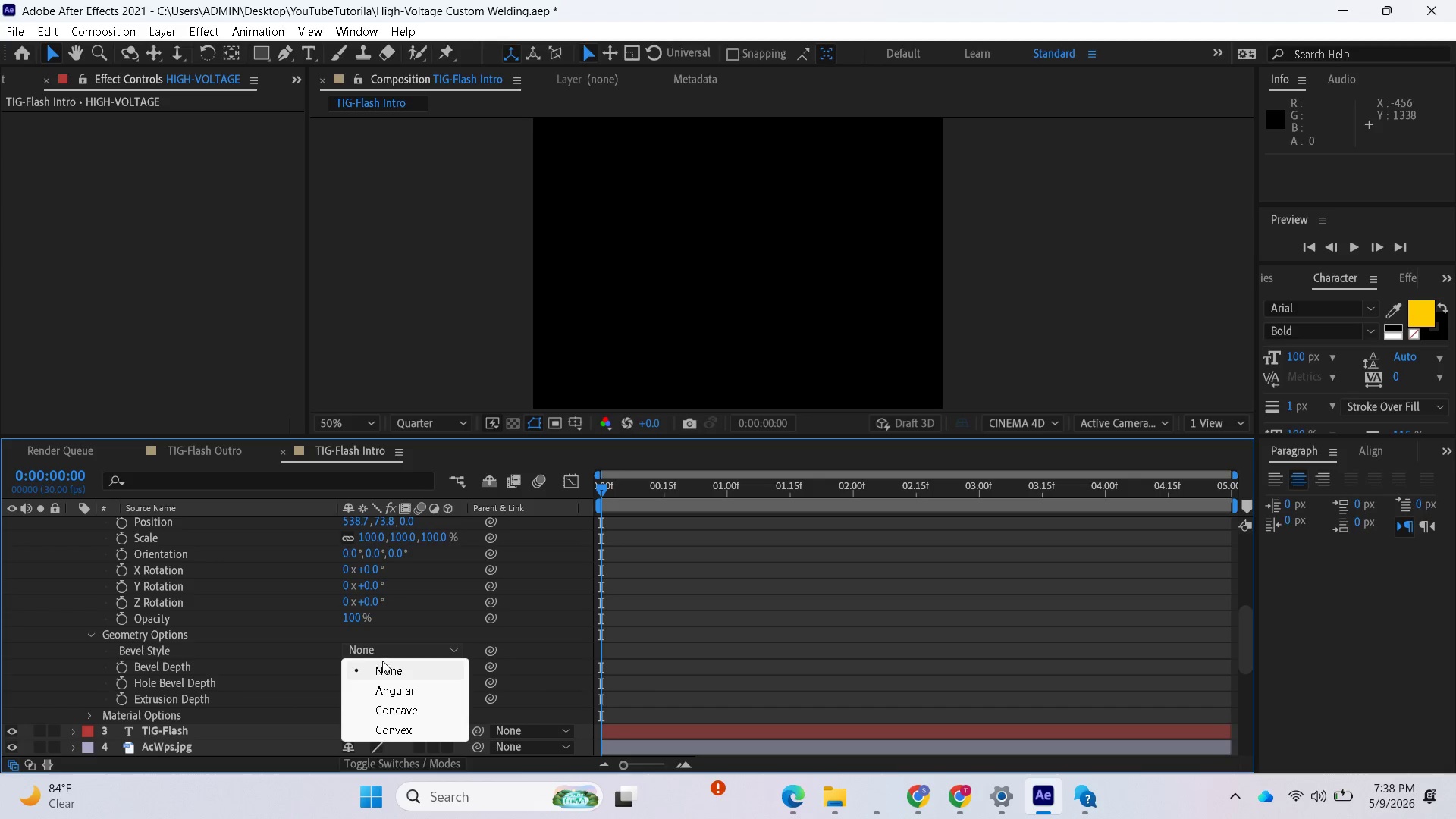 
left_click([383, 654])
 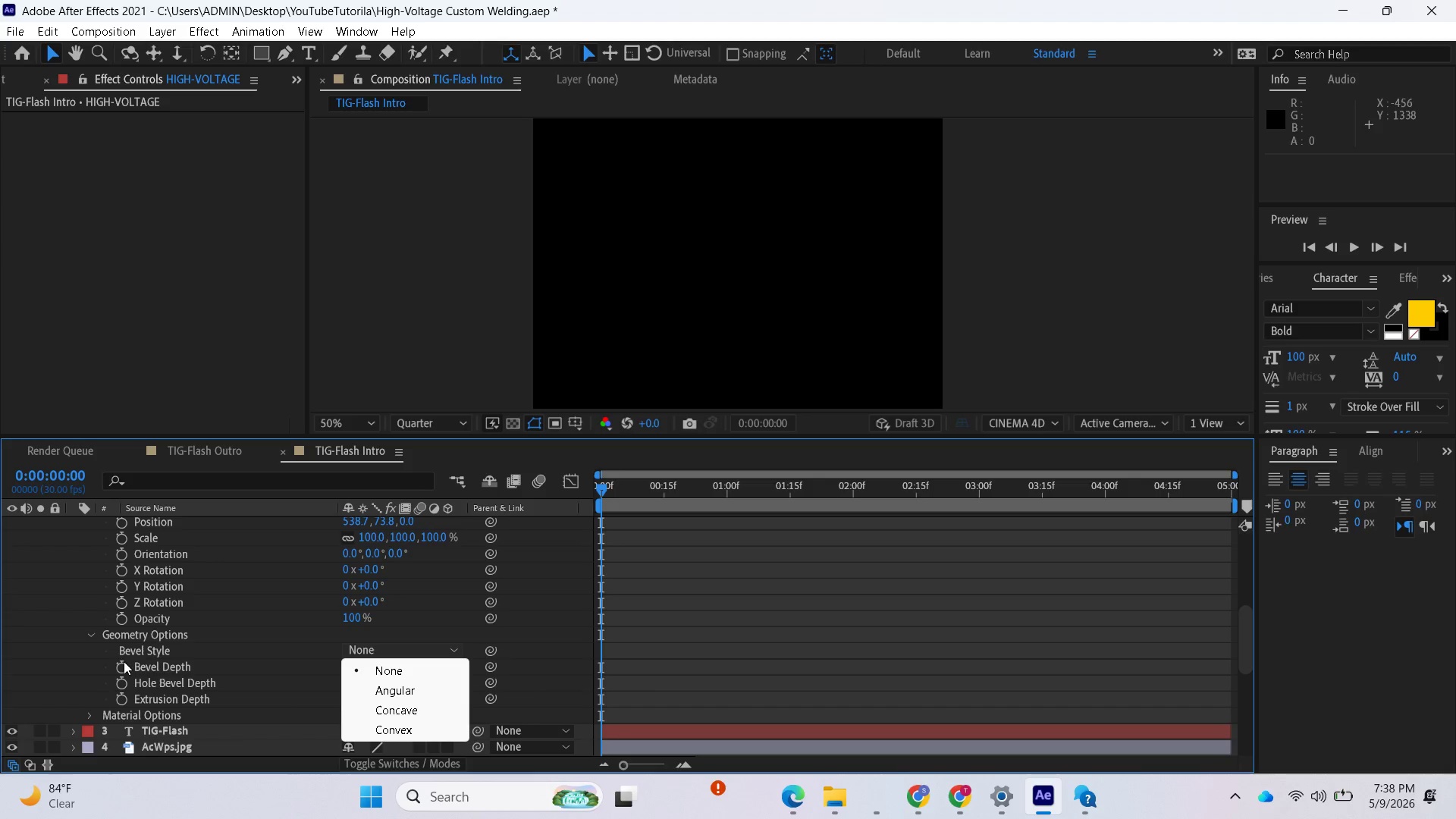 
left_click([205, 671])
 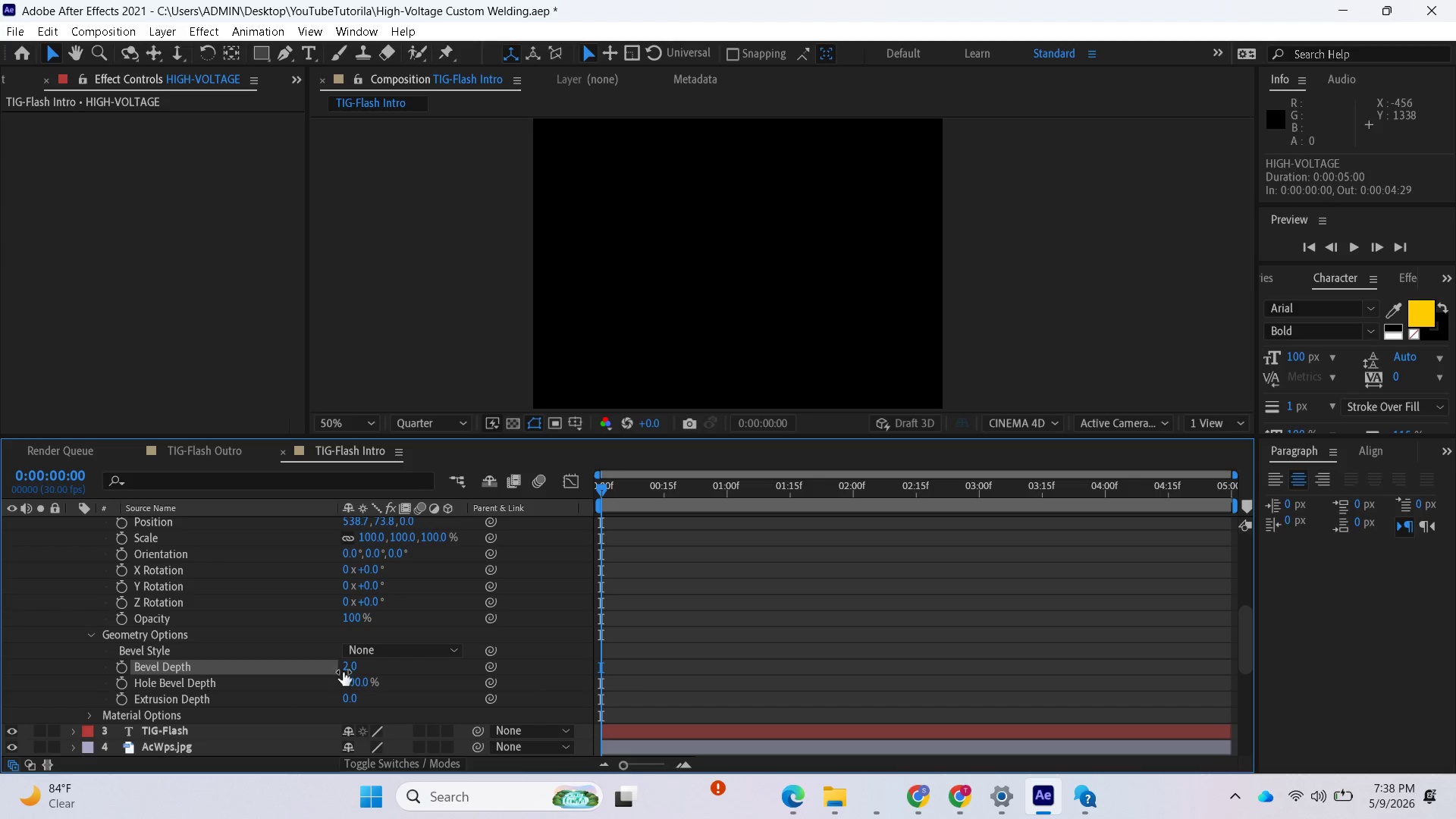 
left_click_drag(start_coordinate=[347, 670], to_coordinate=[388, 668])
 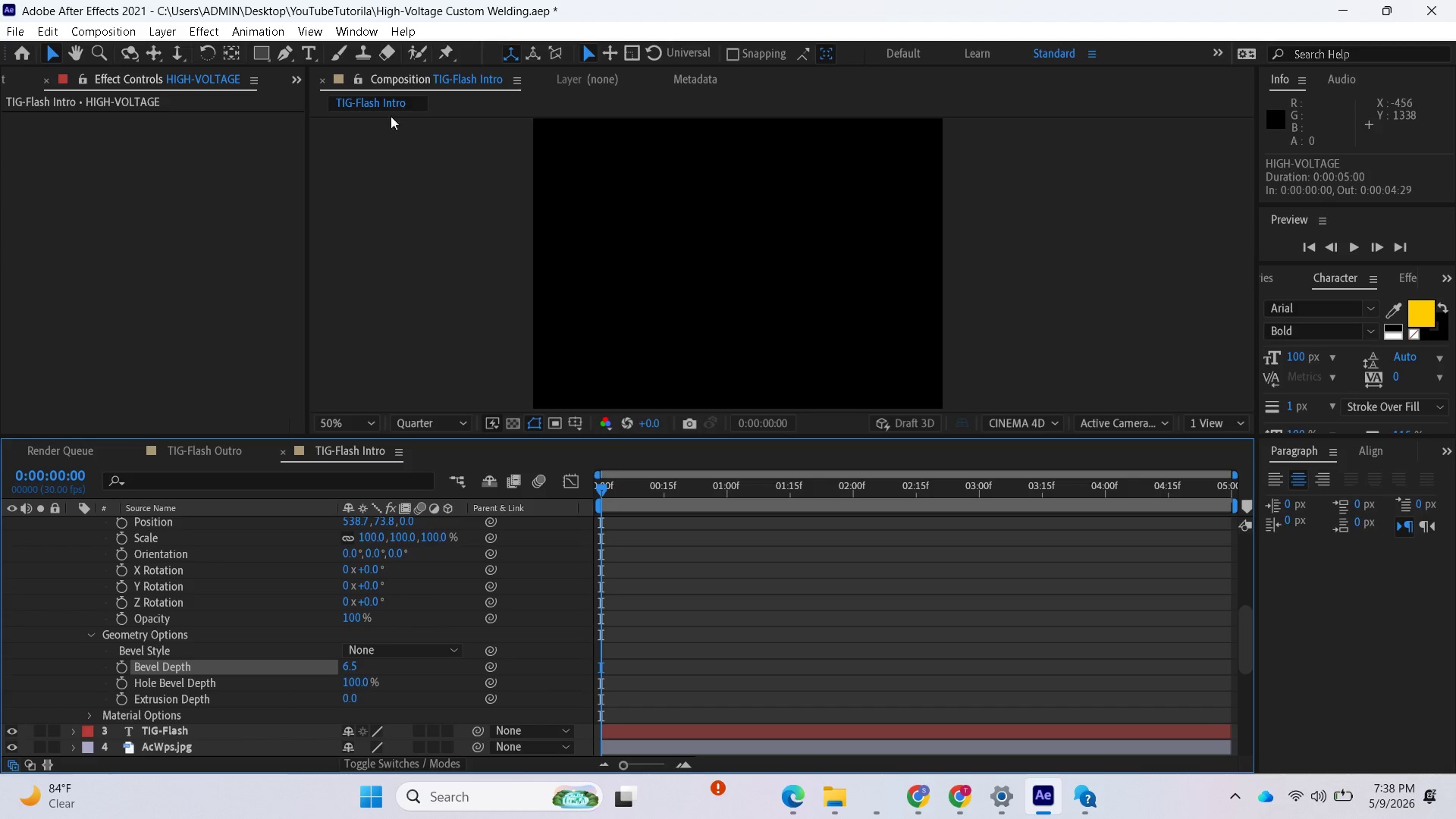 
left_click([372, 105])
 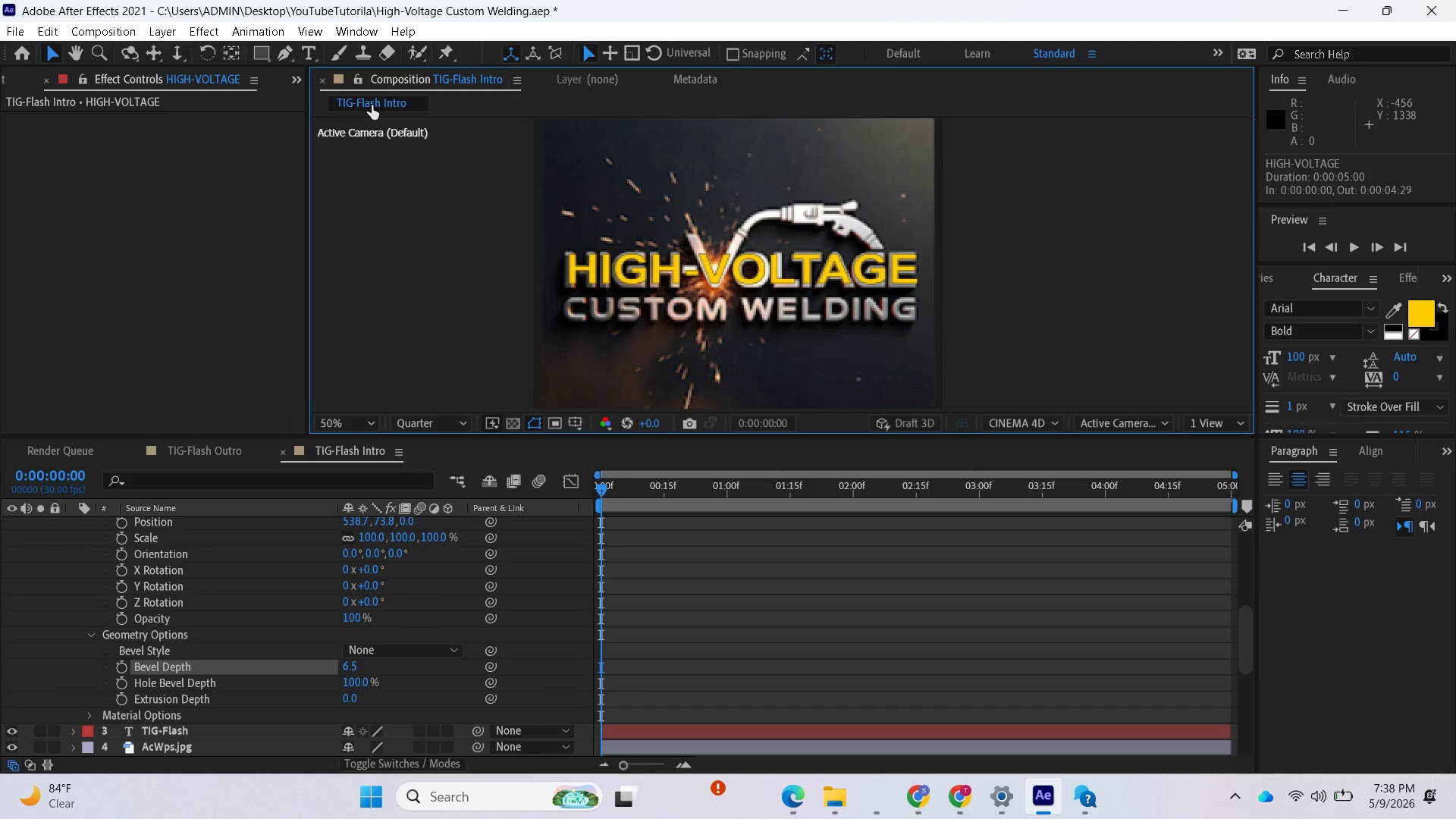 
double_click([372, 105])
 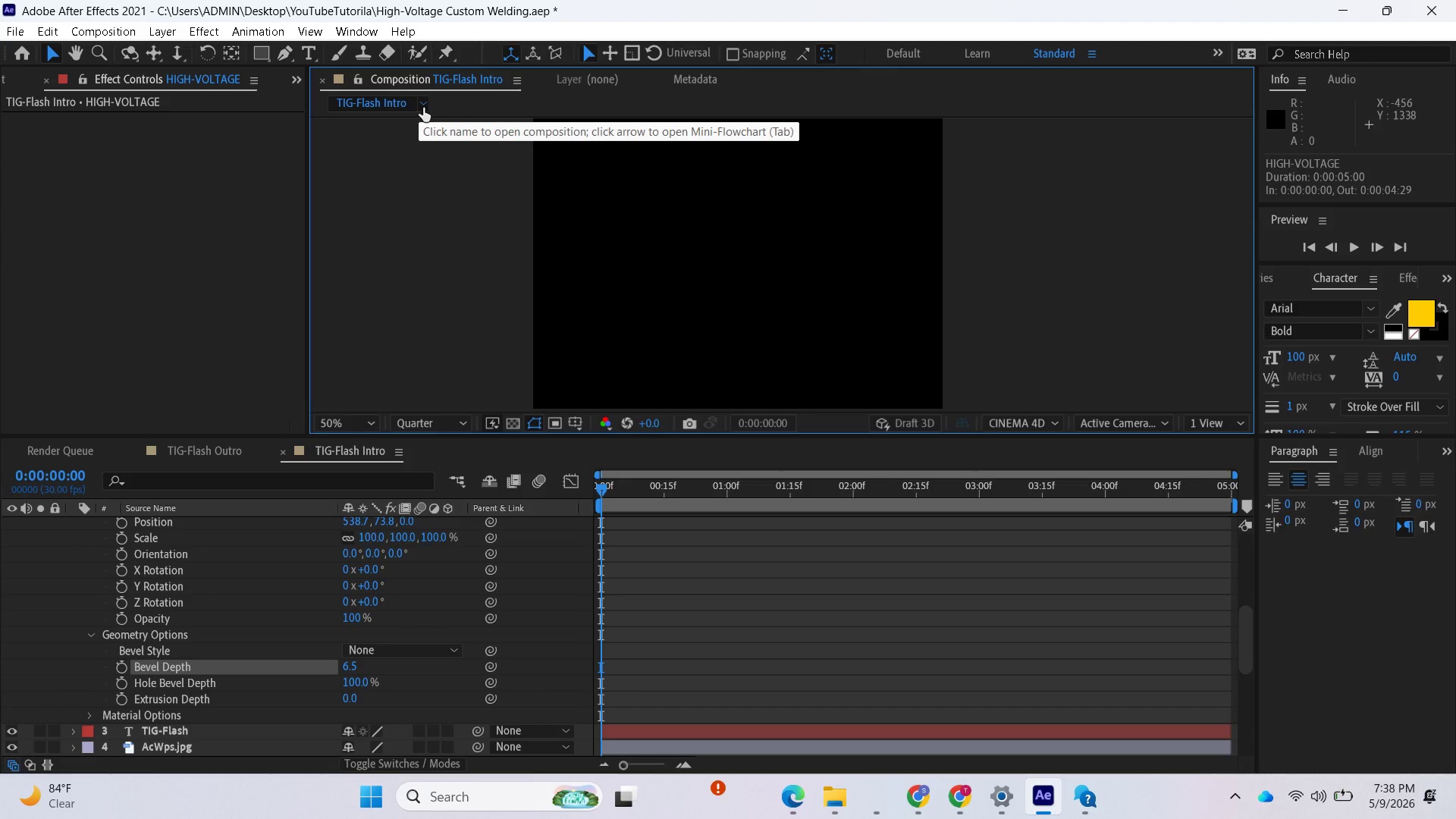 
left_click([423, 108])
 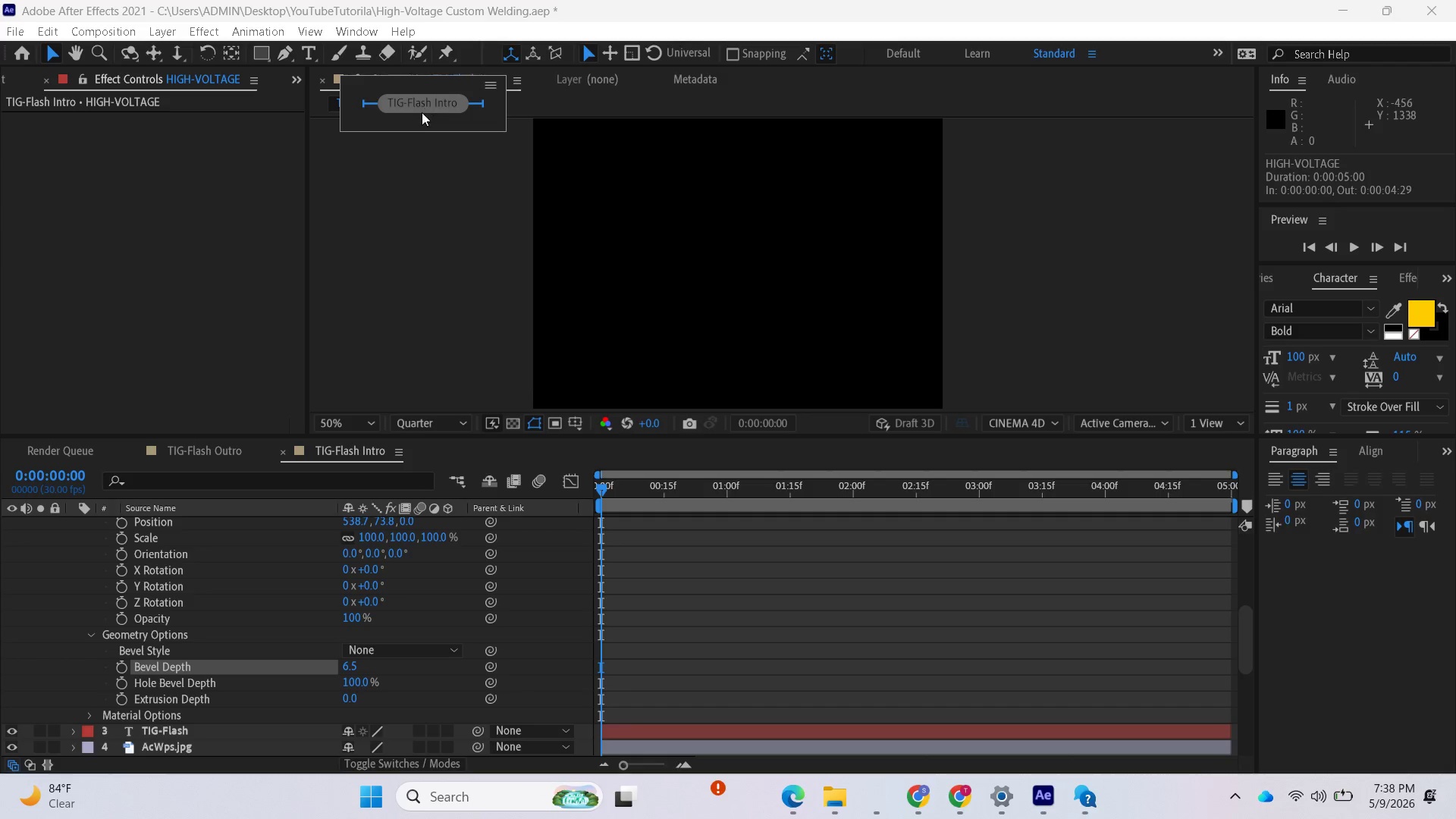 
left_click([408, 192])
 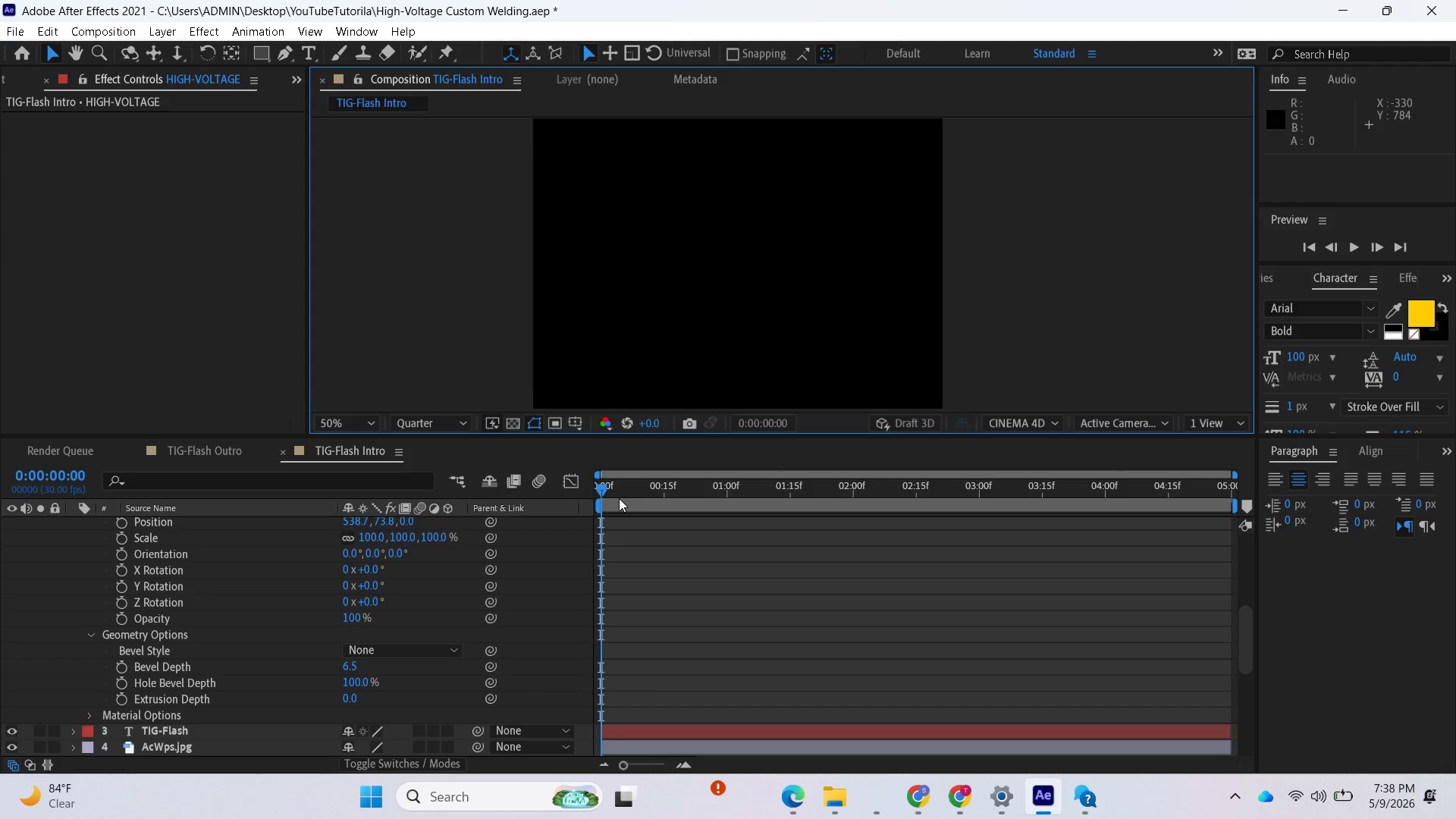 
left_click_drag(start_coordinate=[611, 495], to_coordinate=[667, 497])
 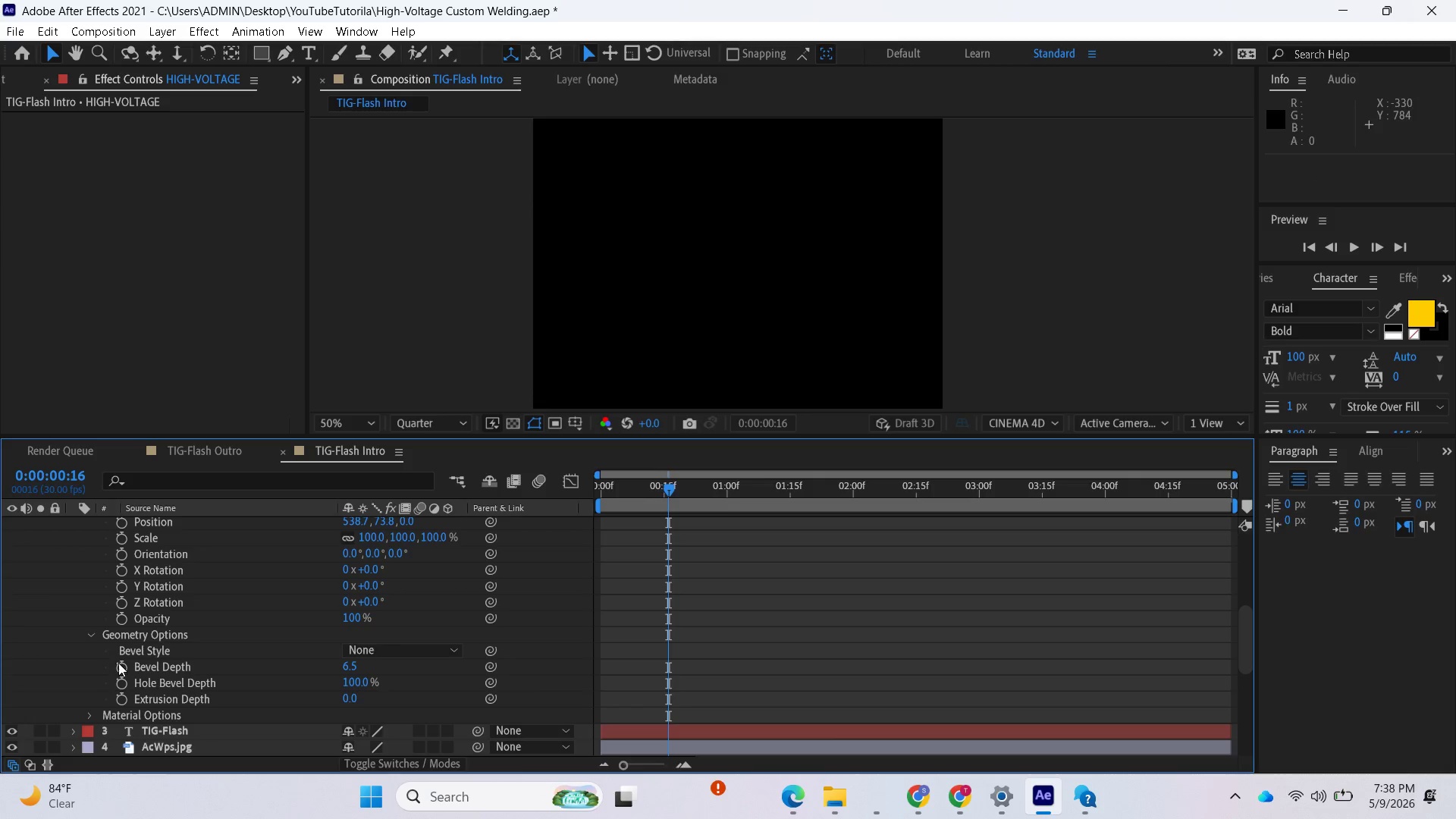 
scroll: coordinate [391, 580], scroll_direction: up, amount: 1.0
 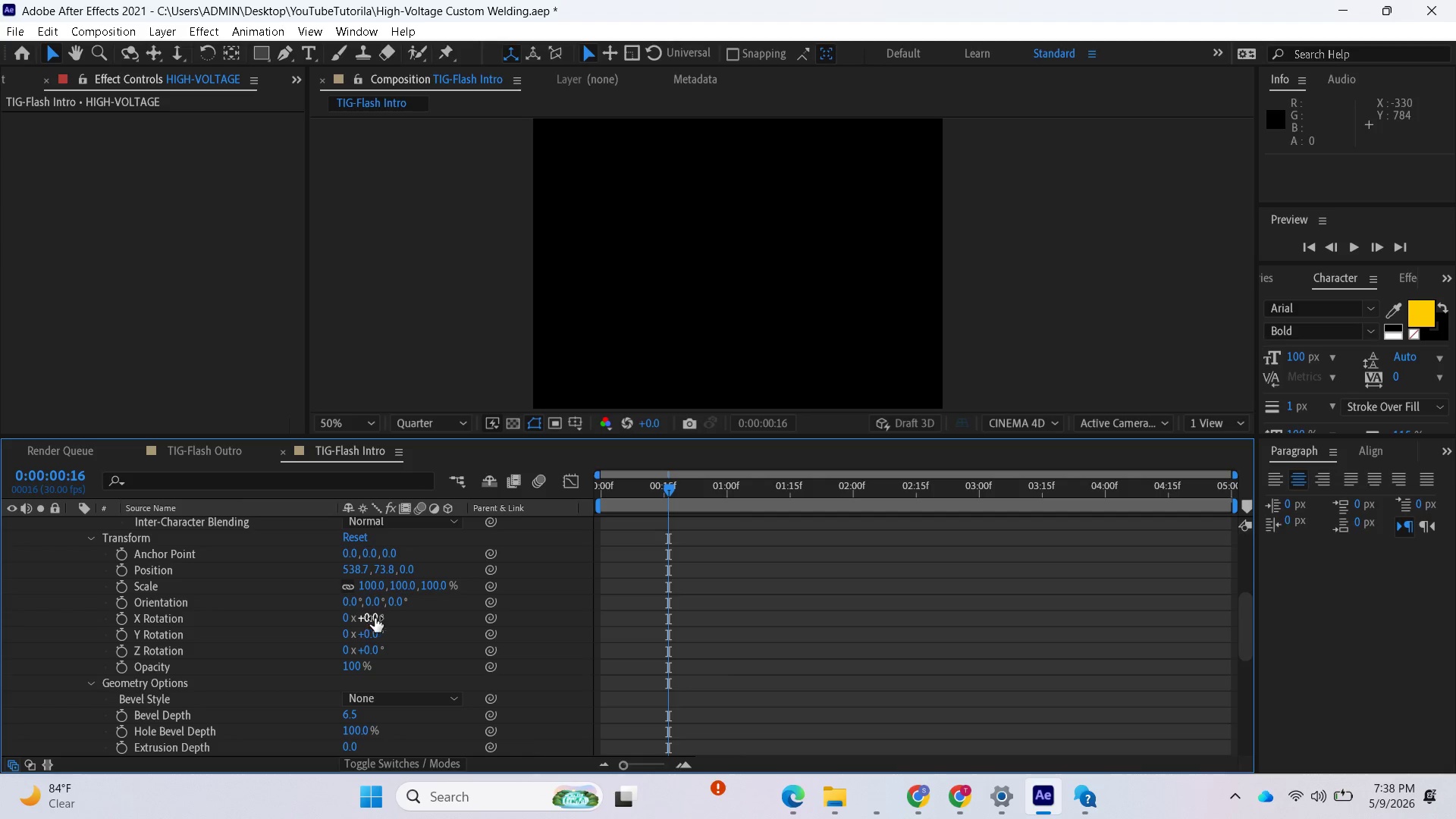 
left_click_drag(start_coordinate=[362, 635], to_coordinate=[421, 638])
 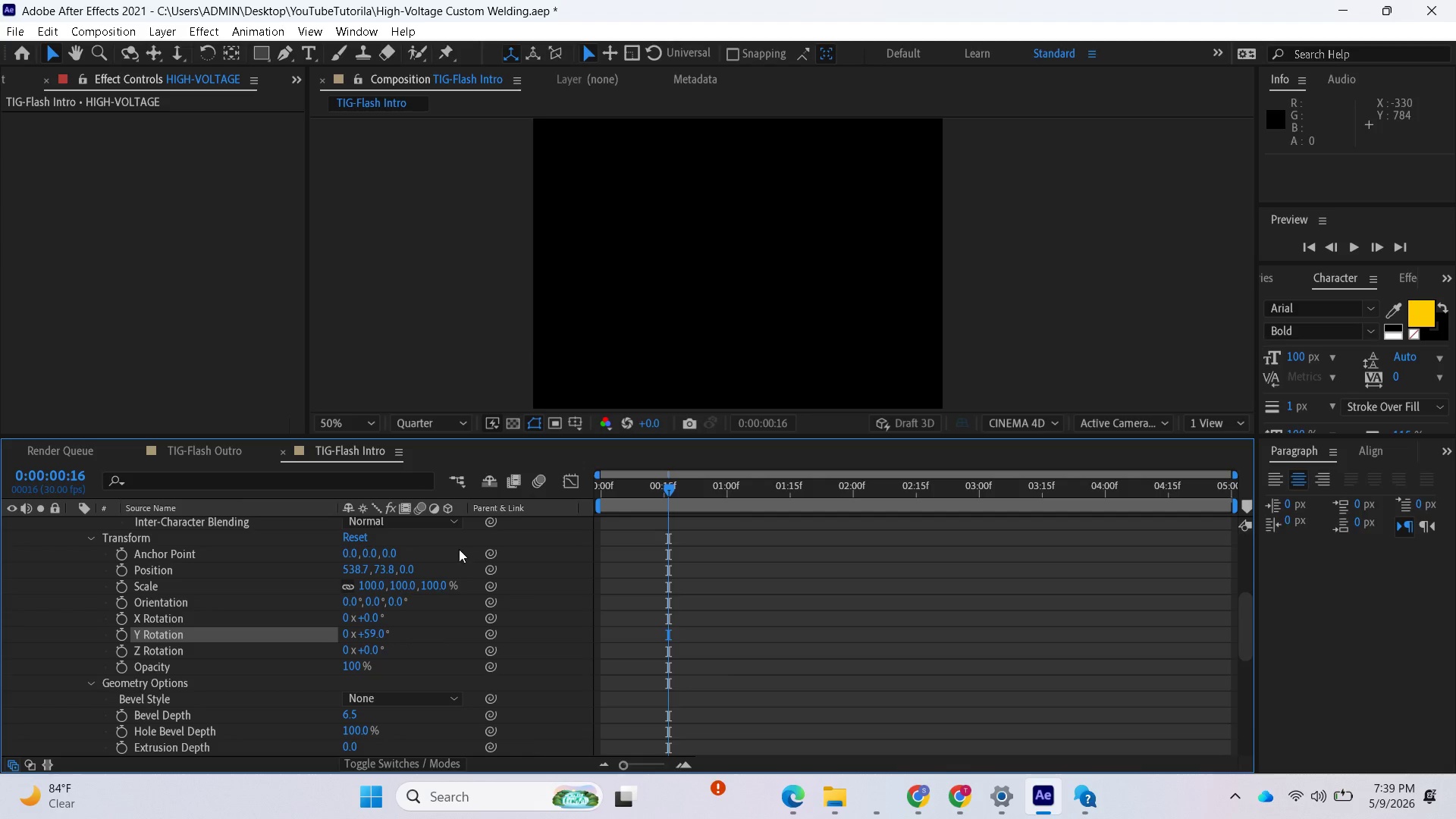 
key(Control+Z)
 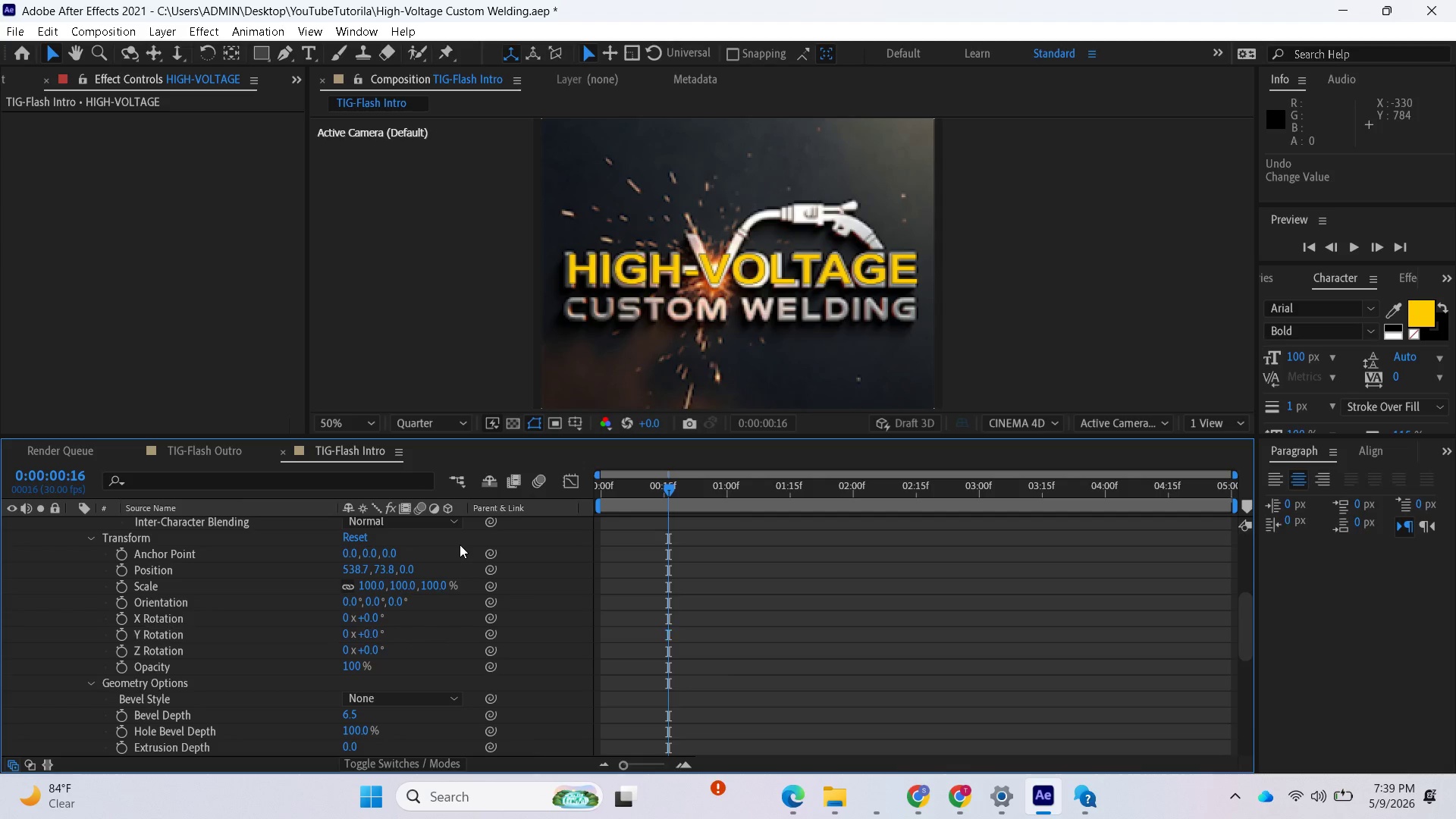 
key(Control+Z)
 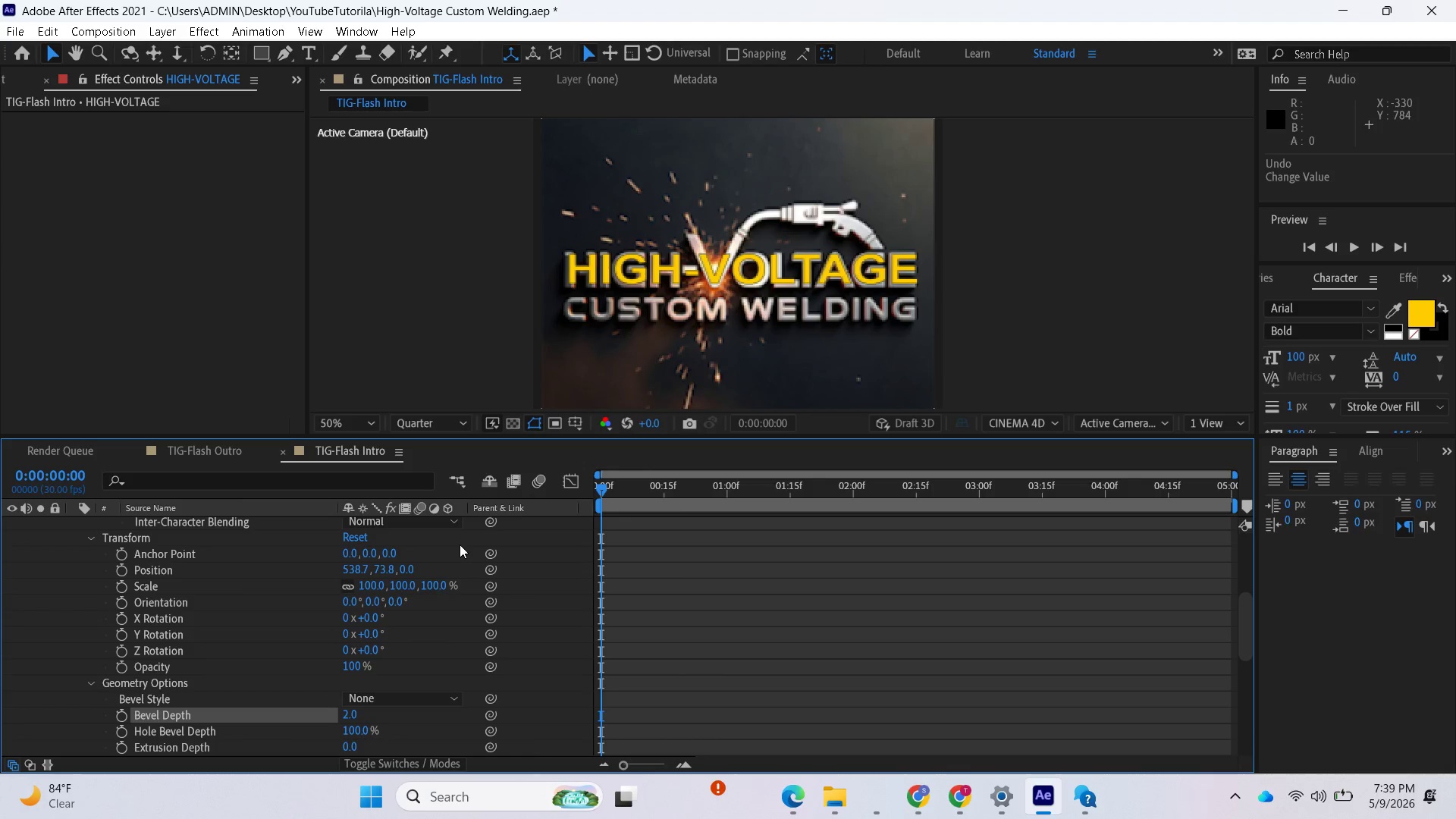 
key(Control+Z)
 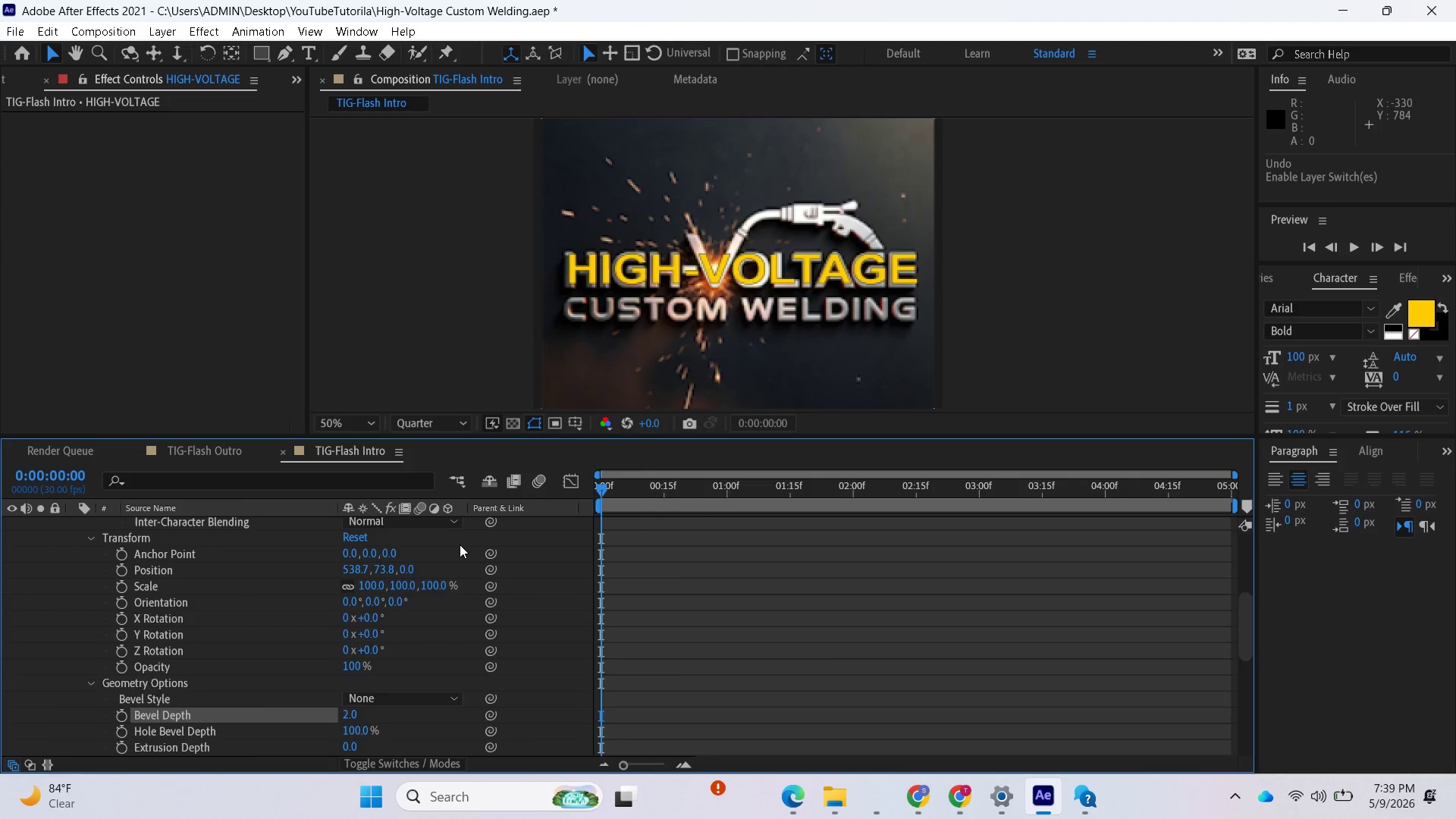 
key(Control+Z)
 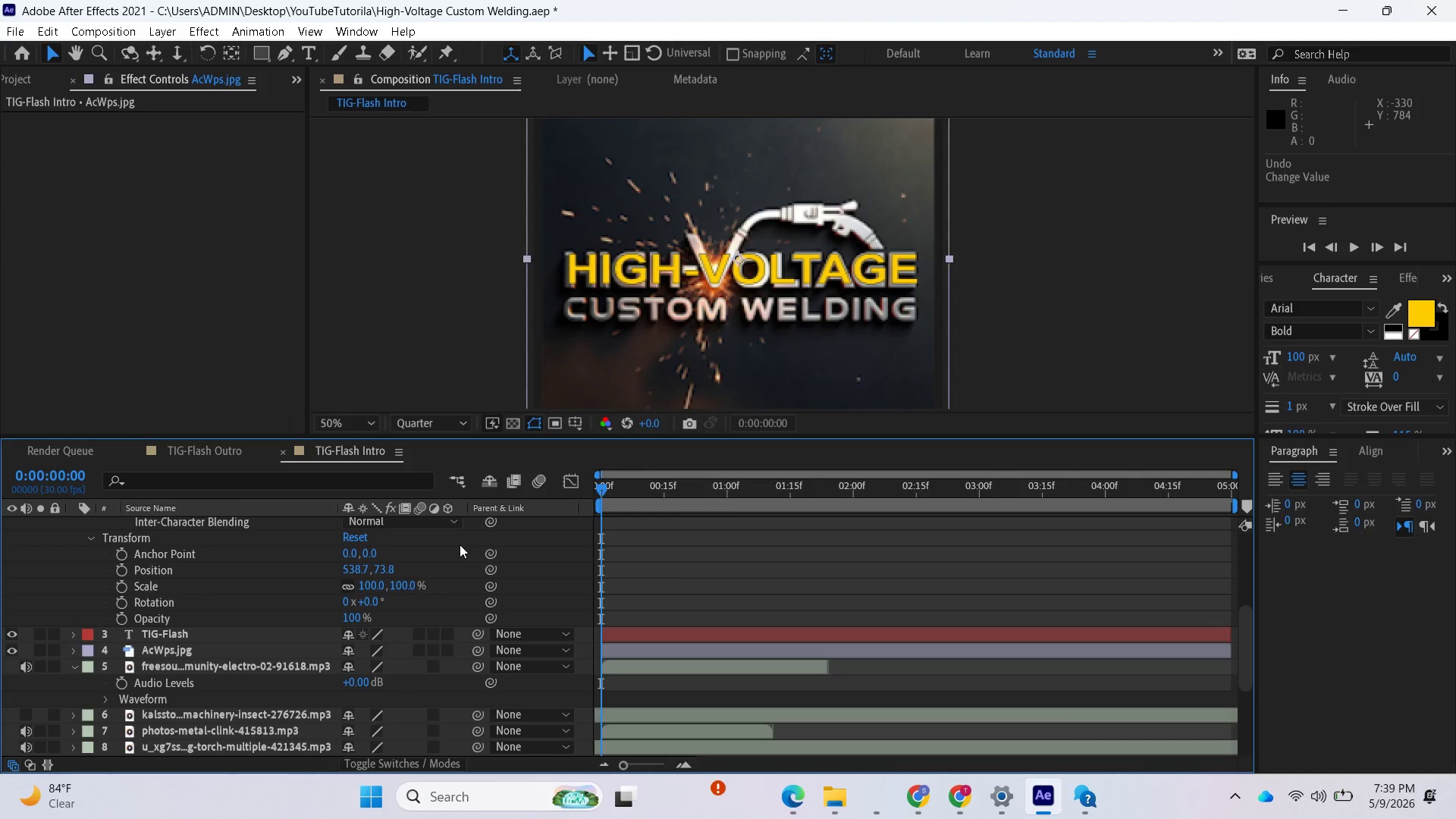 
key(Control+Z)
 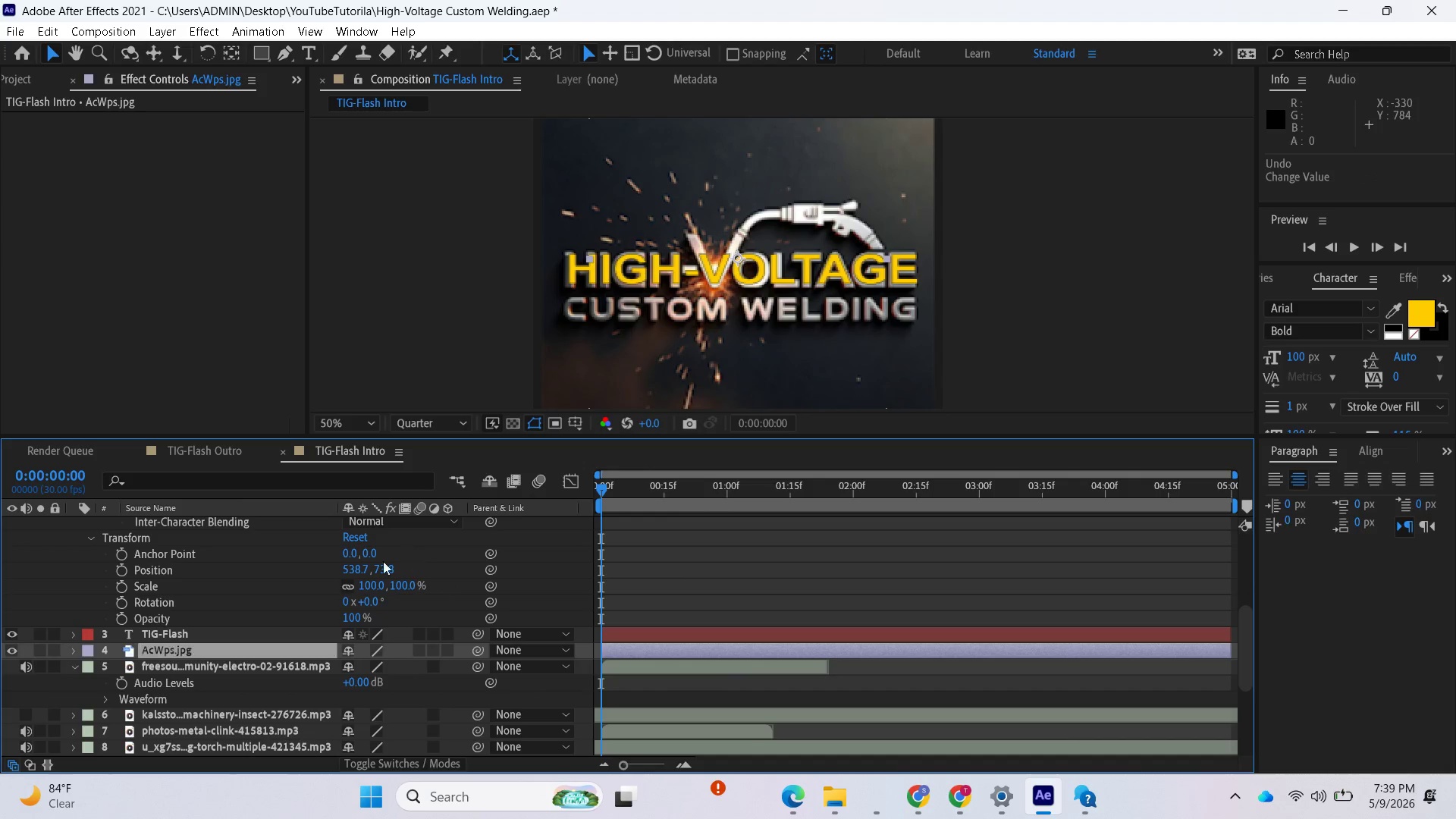 
key(Control+Z)
 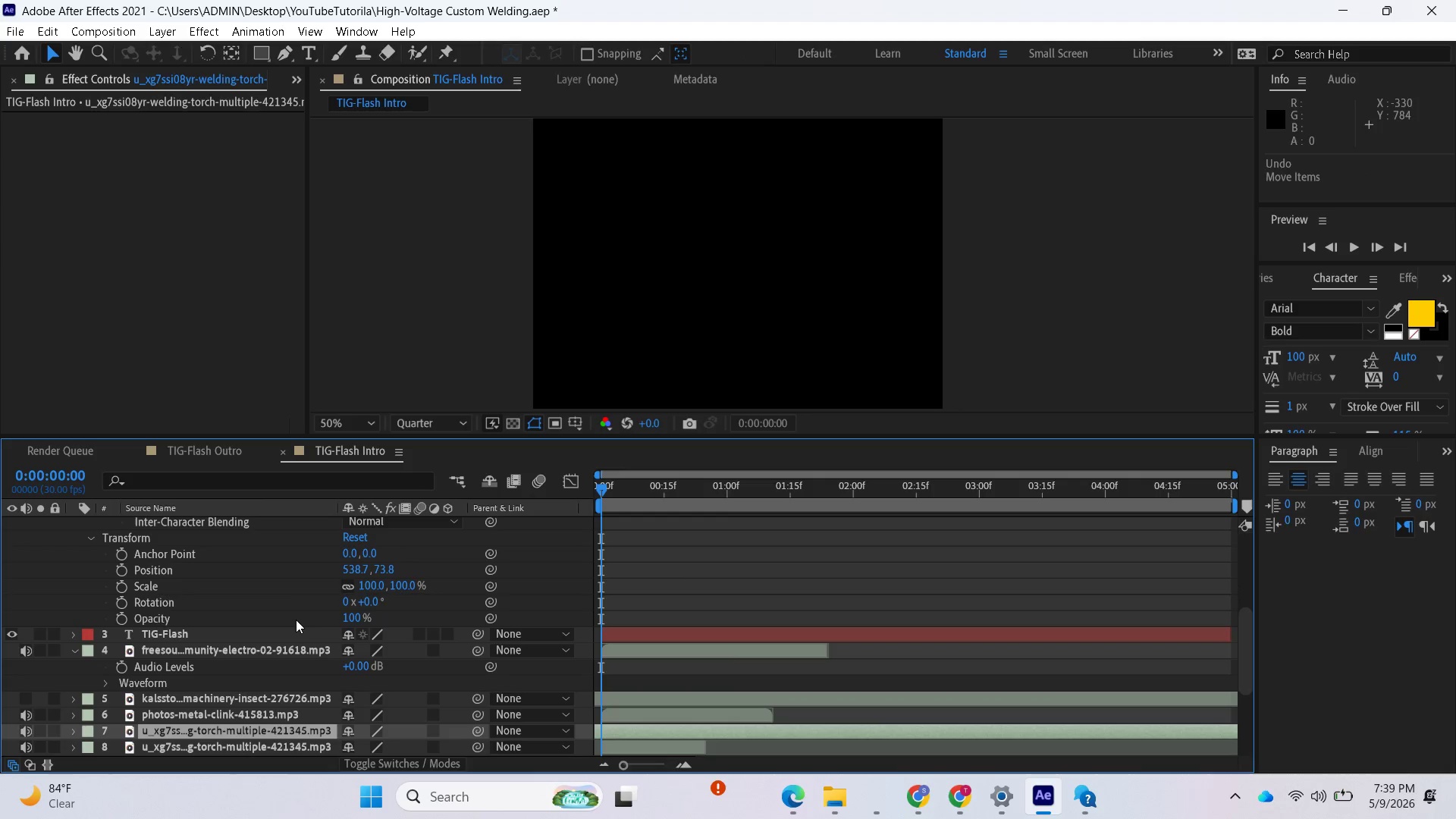 
key(Control+Z)
 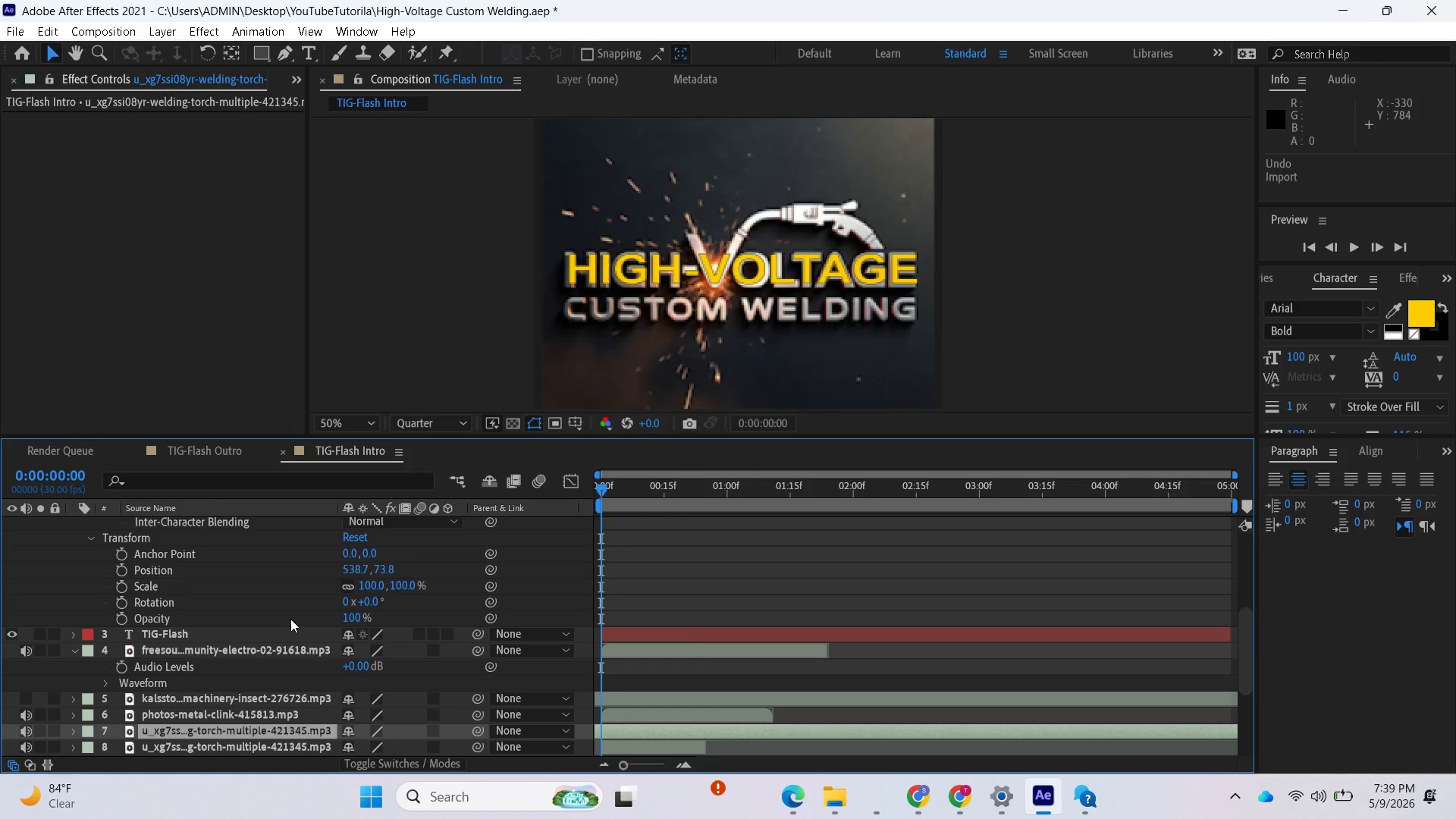 
key(Control+Z)
 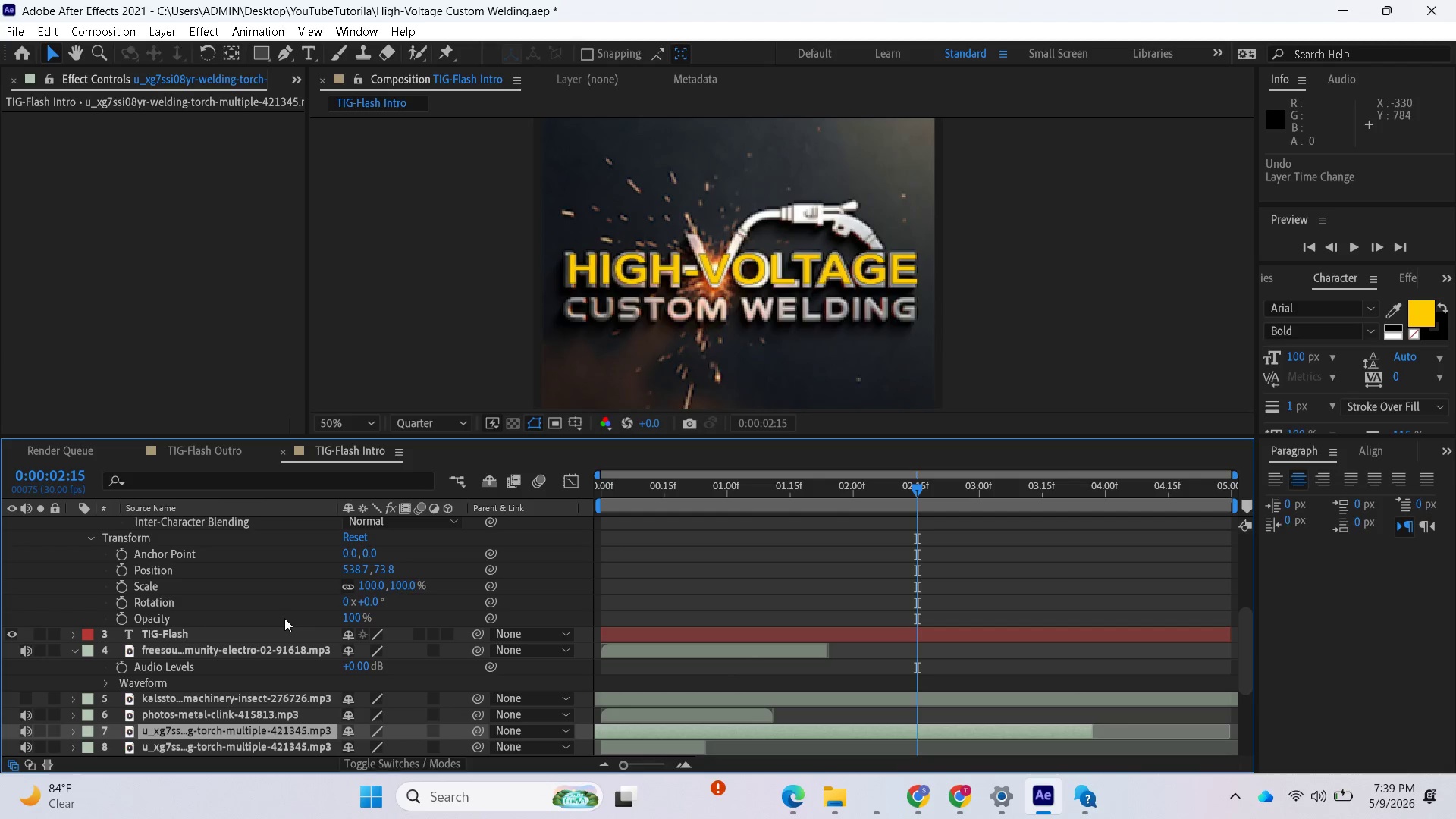 
key(Control+Z)
 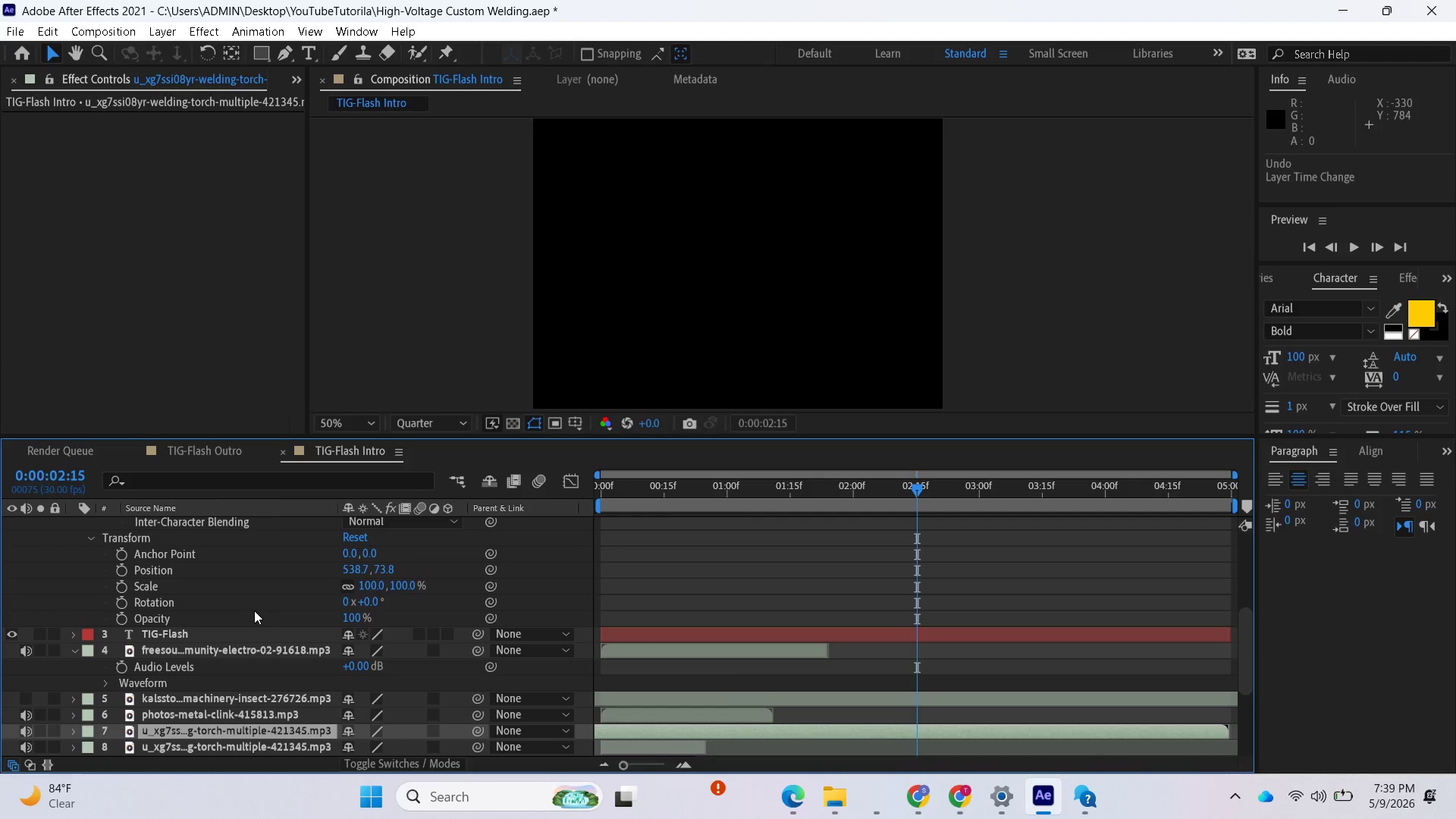 
scroll: coordinate [222, 612], scroll_direction: up, amount: 7.0
 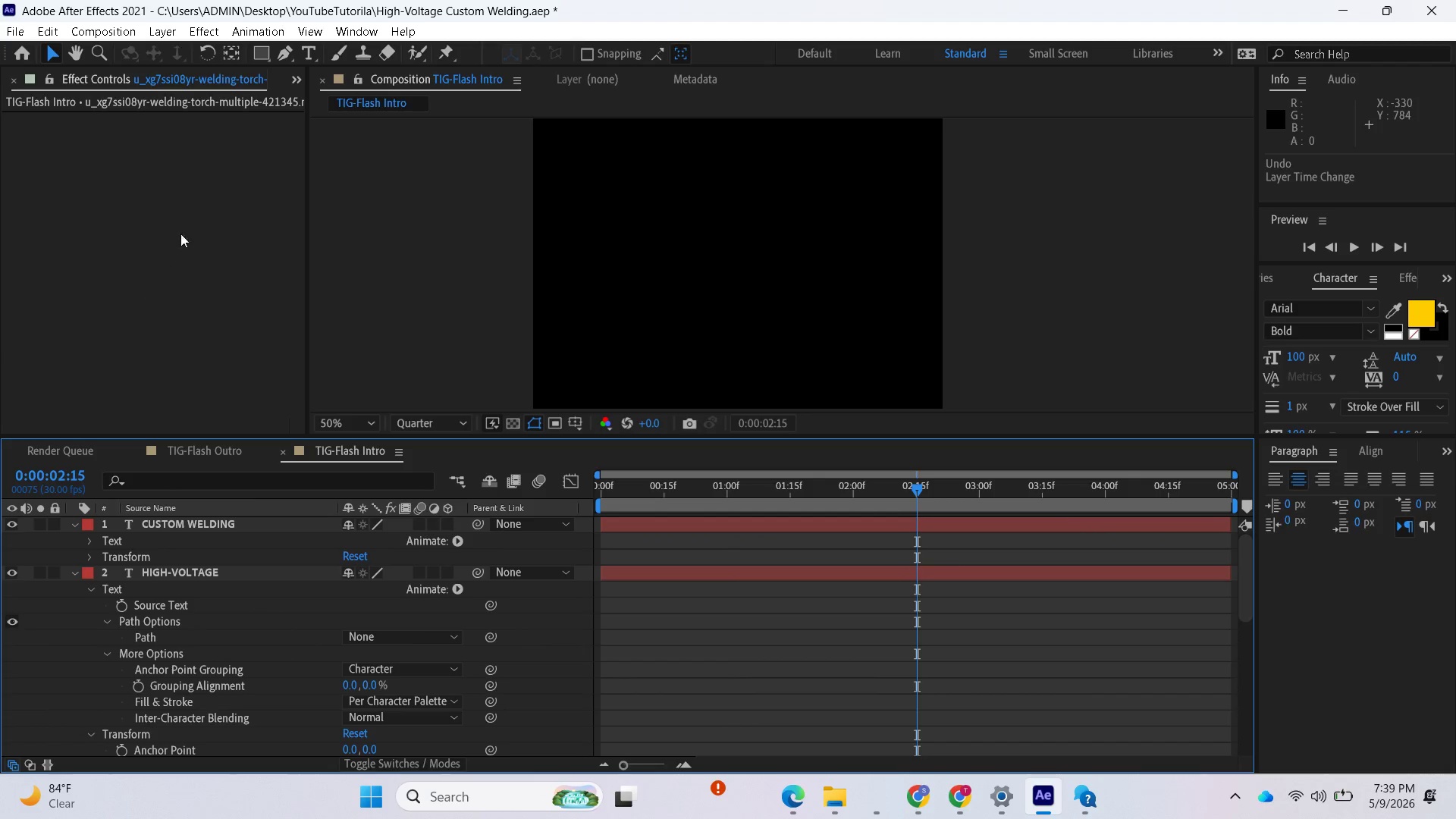 
left_click([90, 26])
 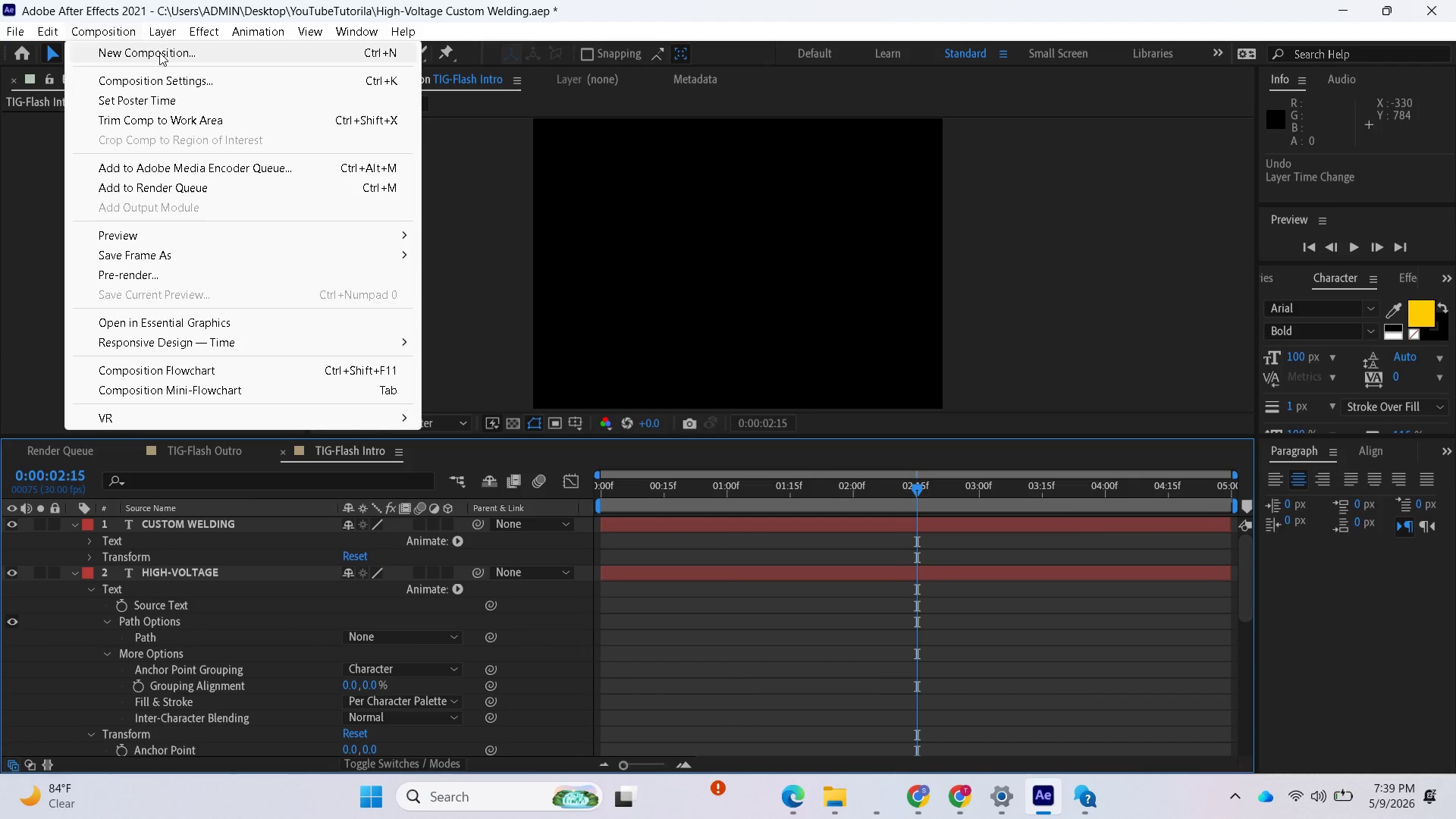 
left_click([157, 80])
 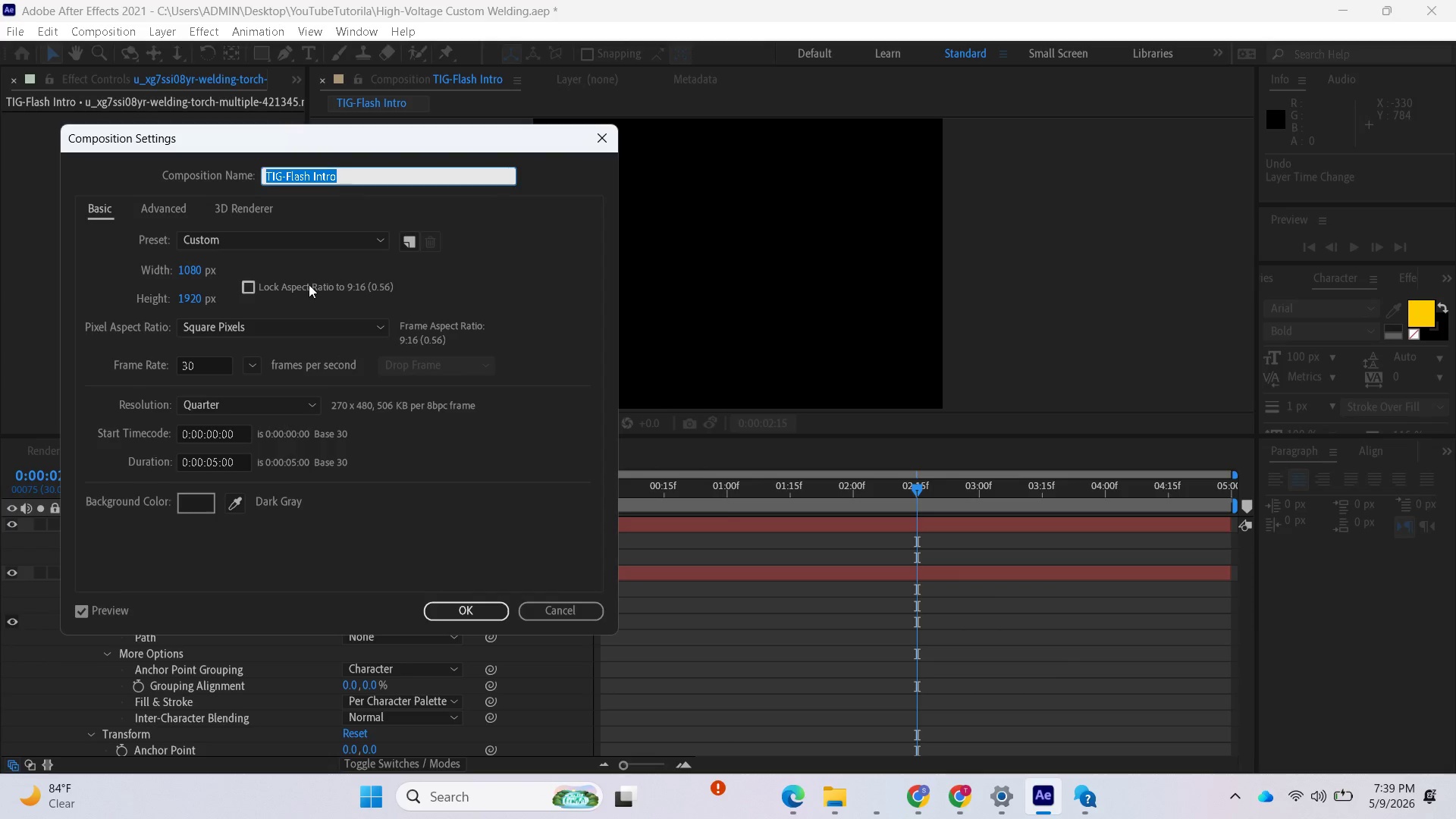 
left_click([247, 207])
 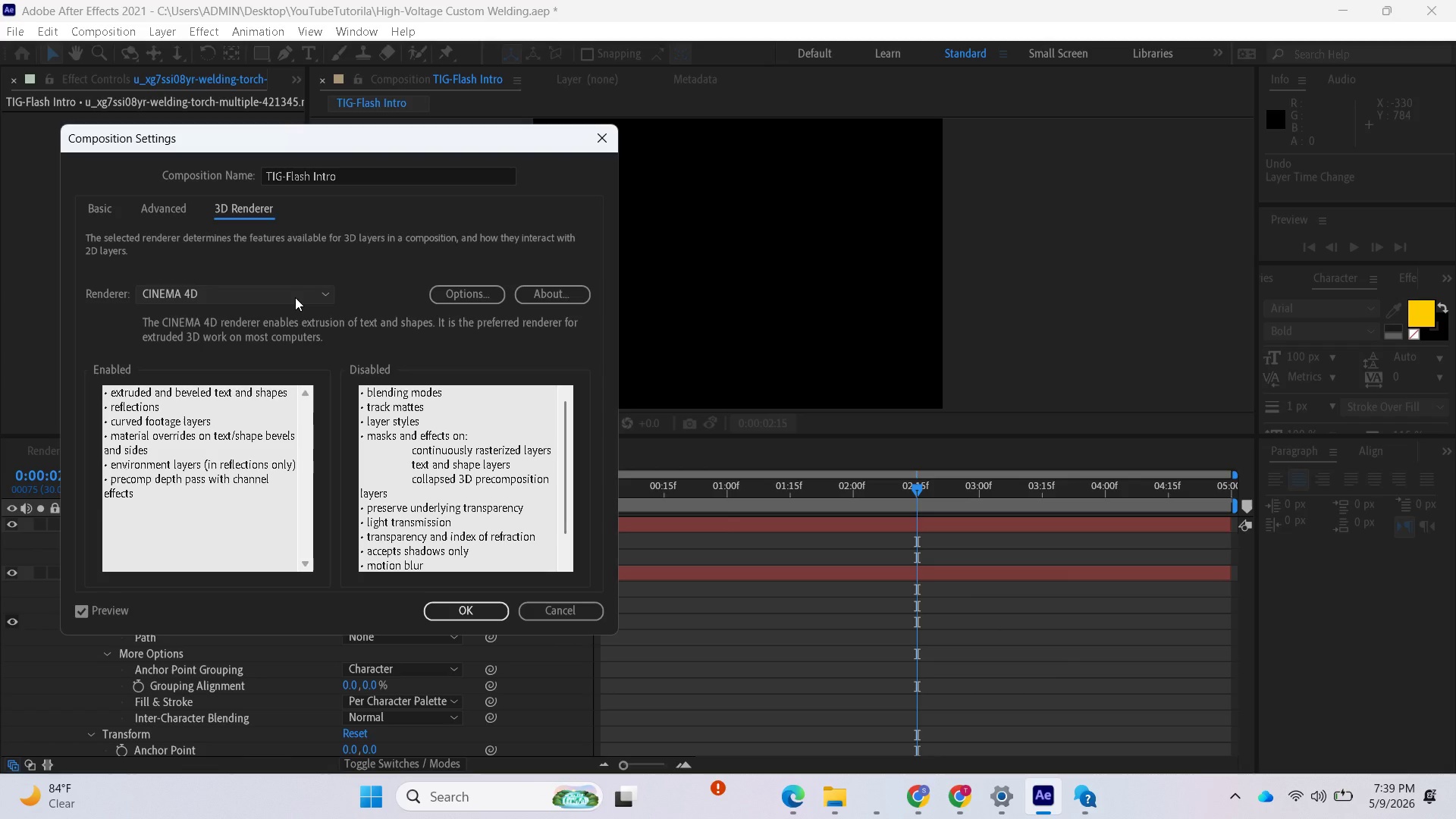 
left_click([295, 297])
 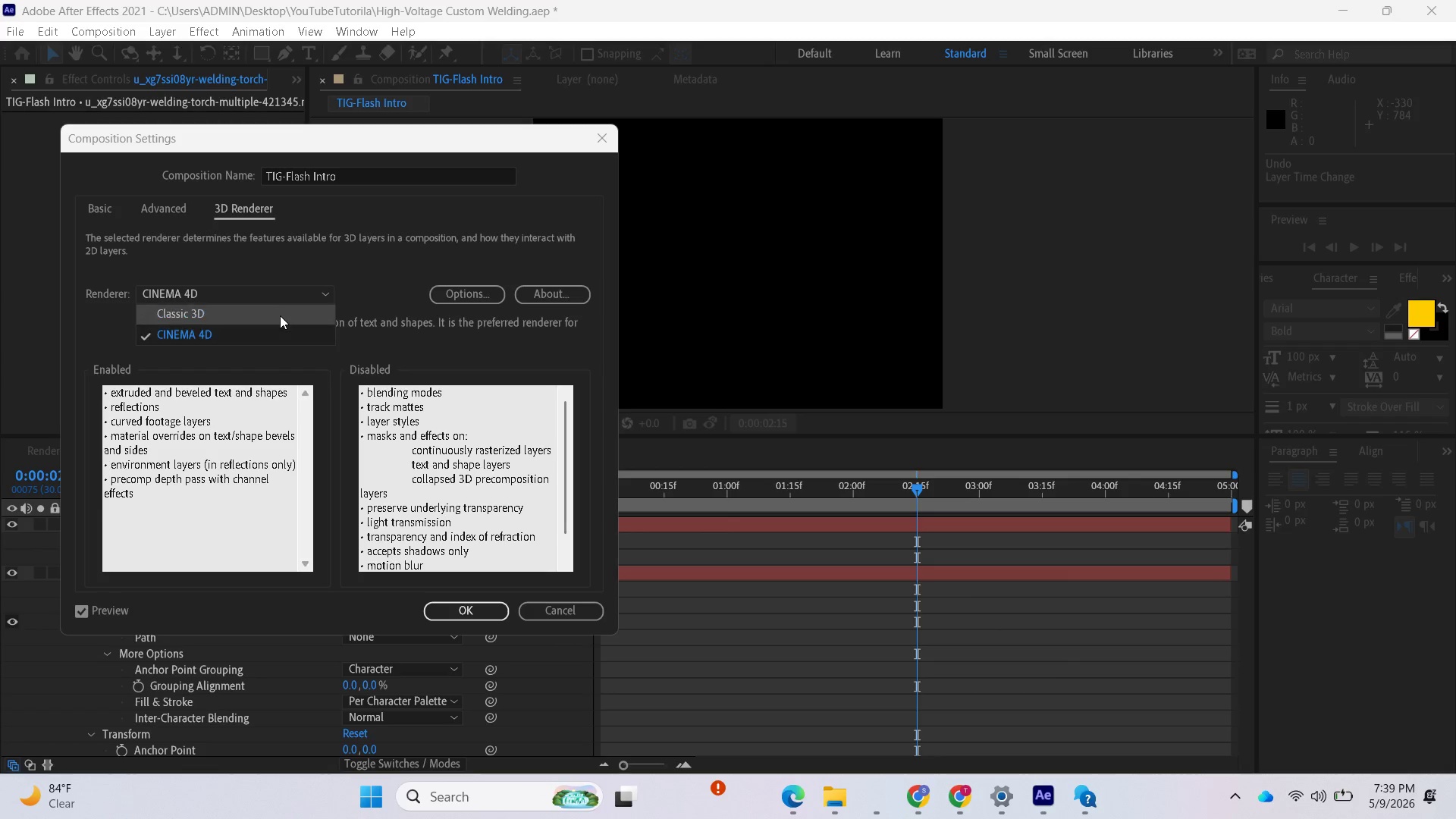 
left_click([277, 309])
 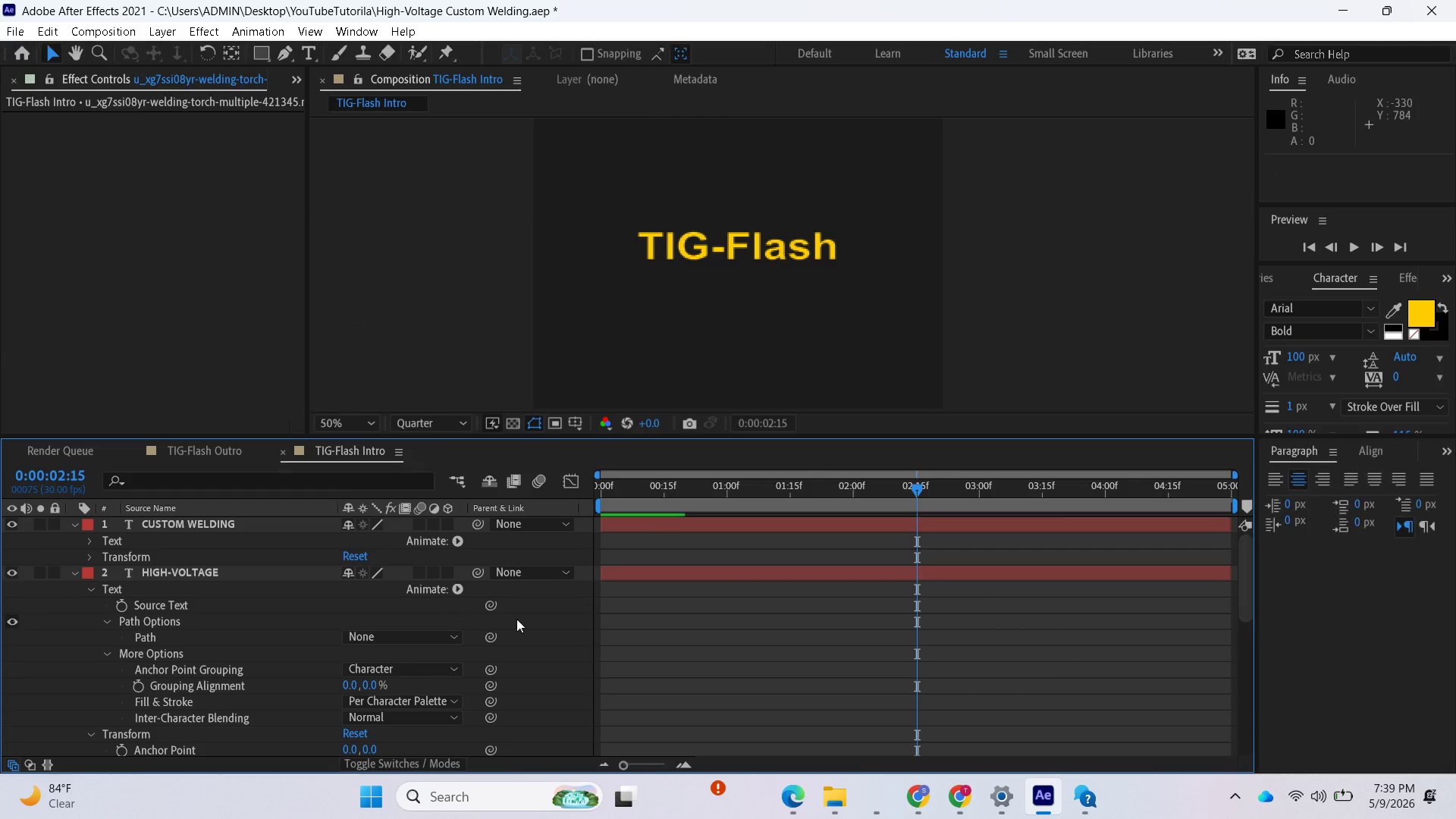 
scroll: coordinate [546, 364], scroll_direction: down, amount: 2.0
 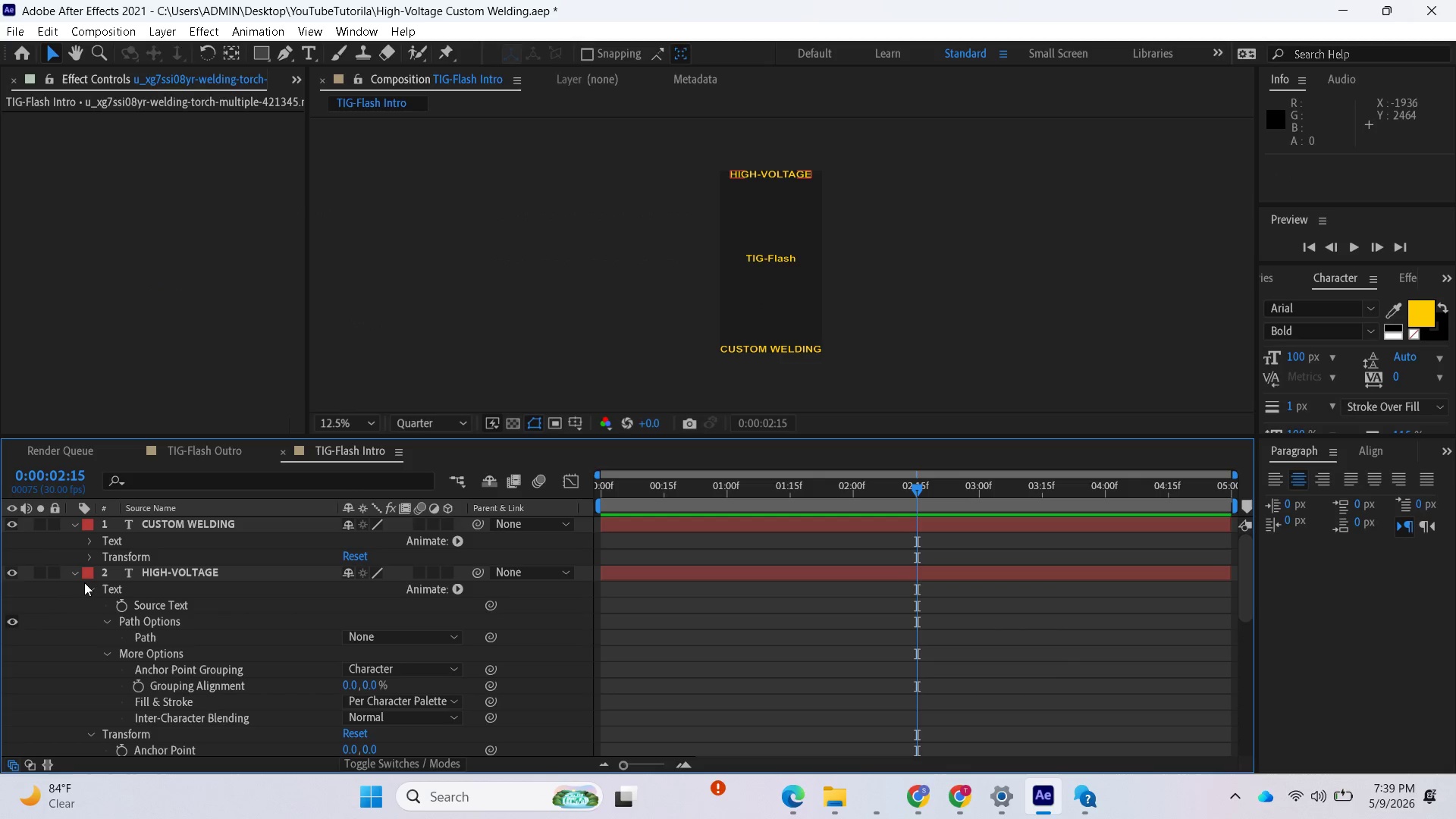 
left_click([73, 570])
 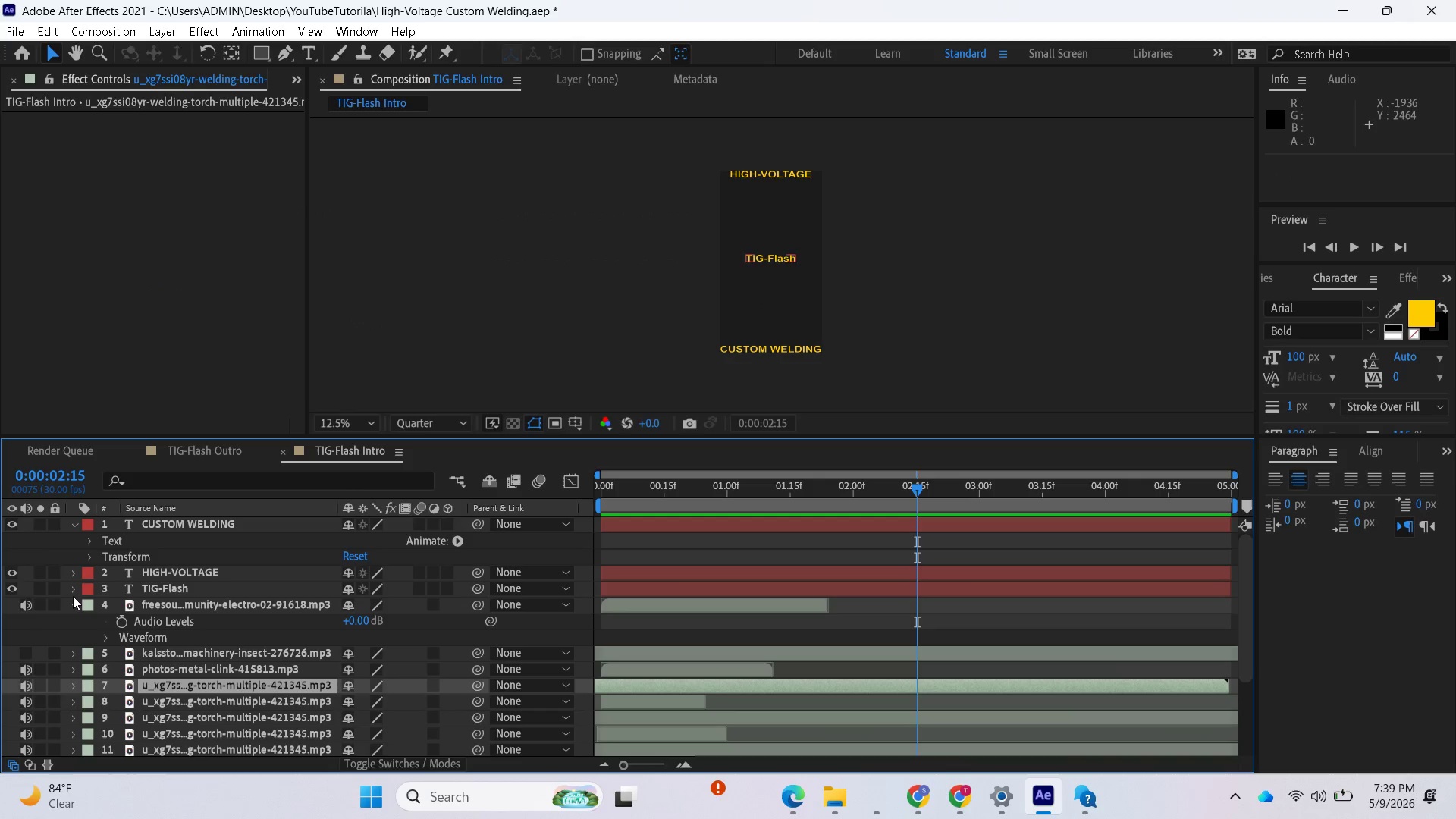 
left_click([73, 601])
 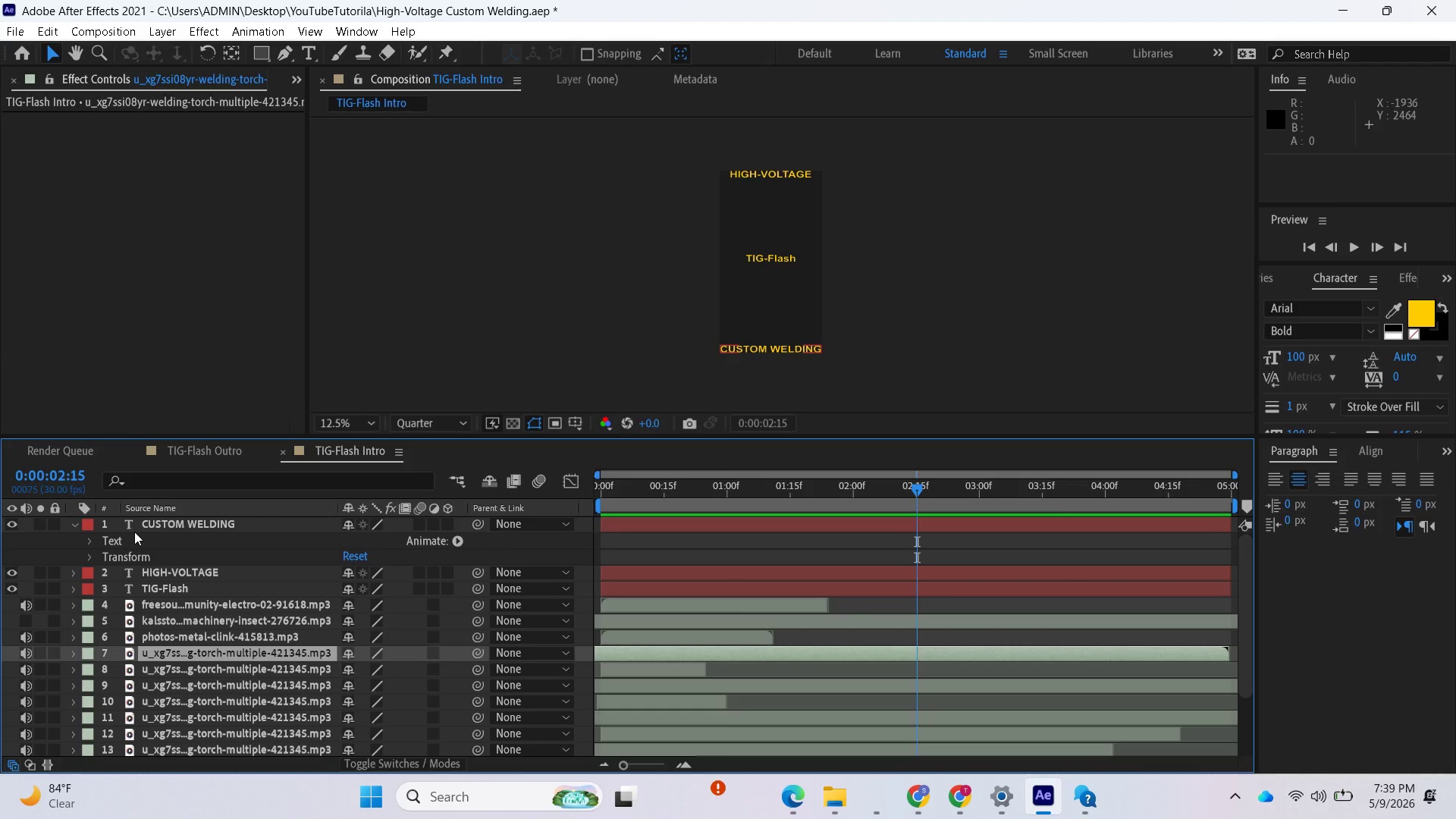 
scroll: coordinate [676, 356], scroll_direction: up, amount: 3.0
 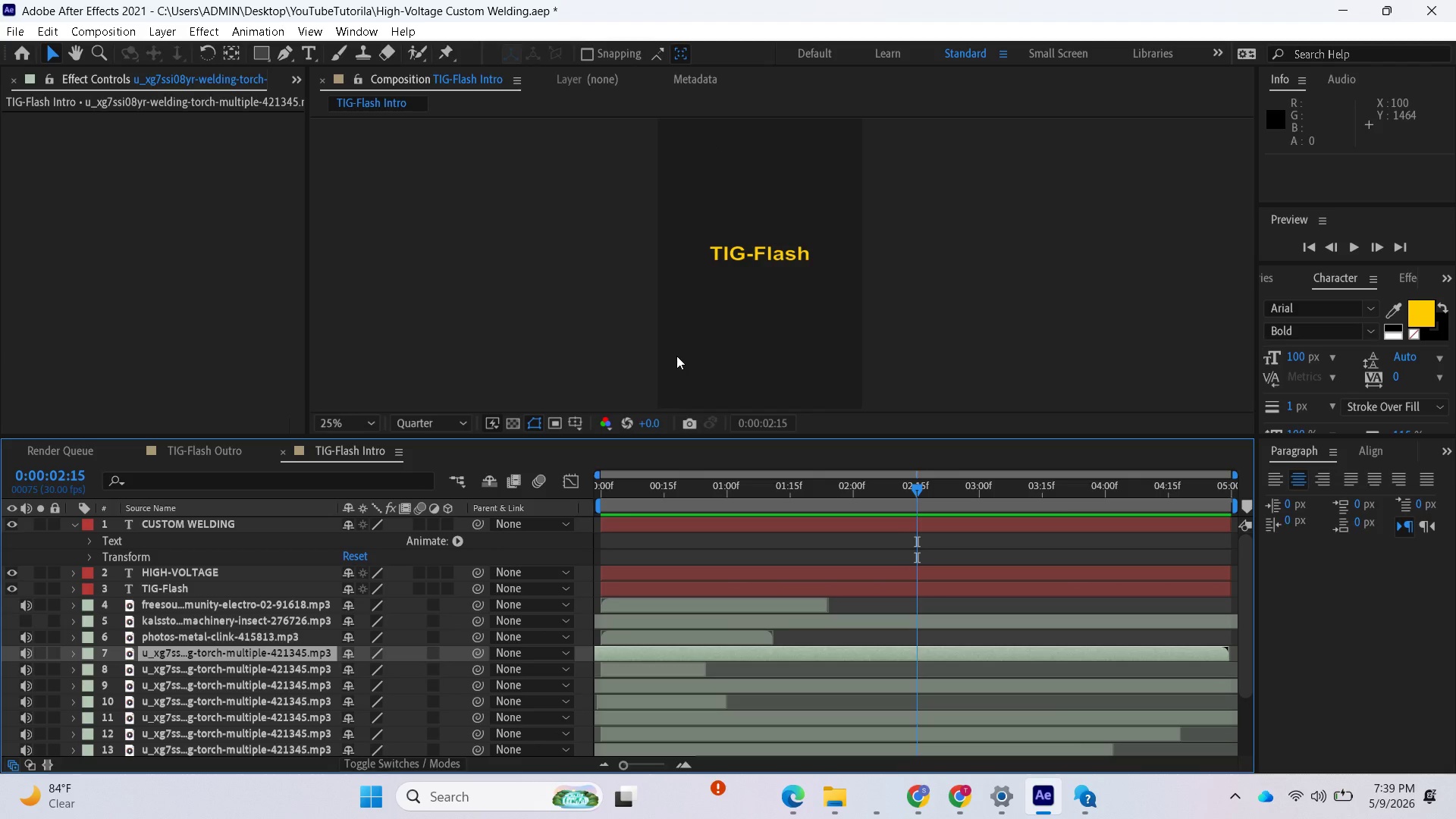 
scroll: coordinate [676, 356], scroll_direction: down, amount: 1.0
 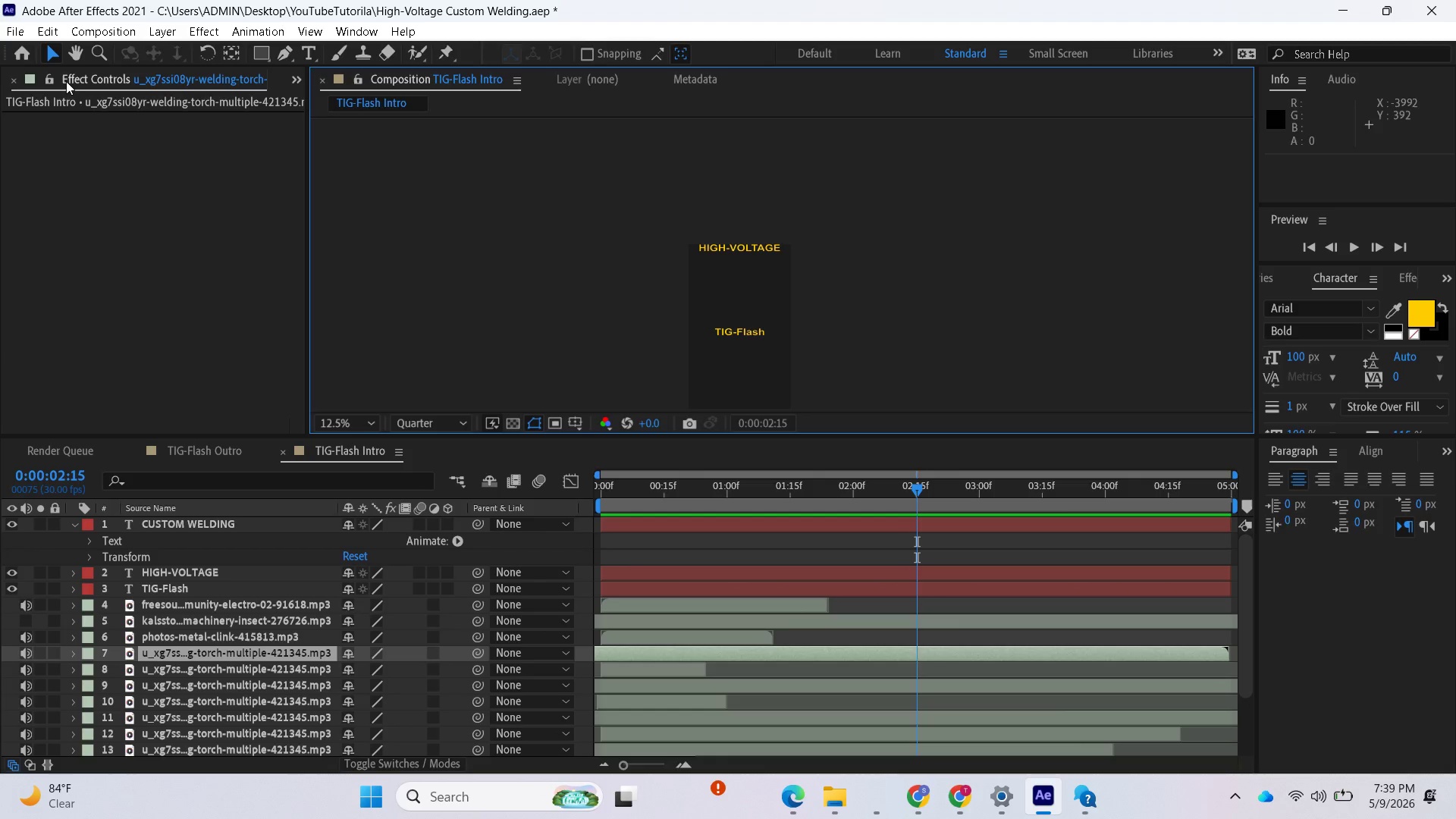 
wait(9.44)
 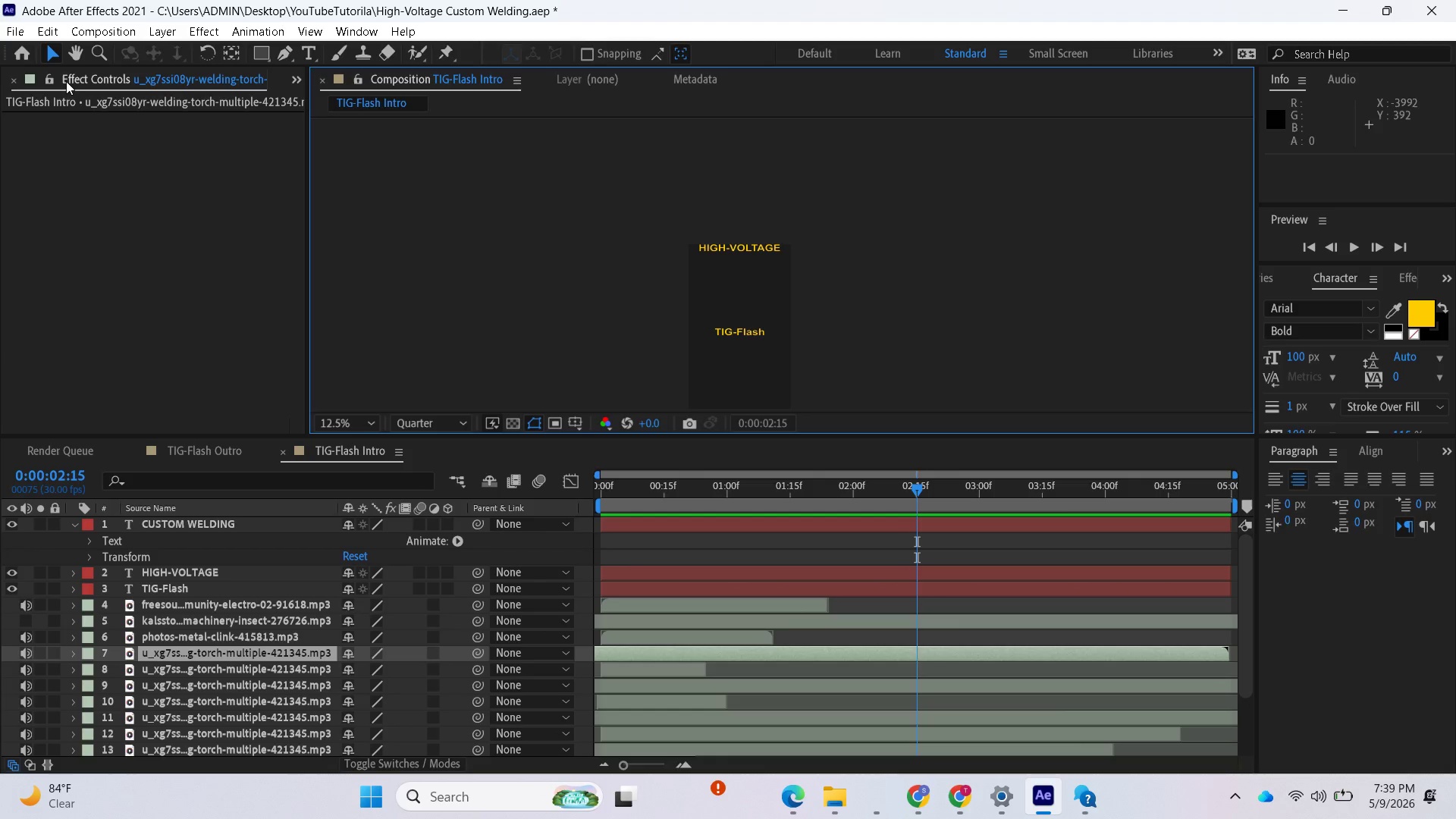 
scroll: coordinate [202, 573], scroll_direction: up, amount: 2.0
 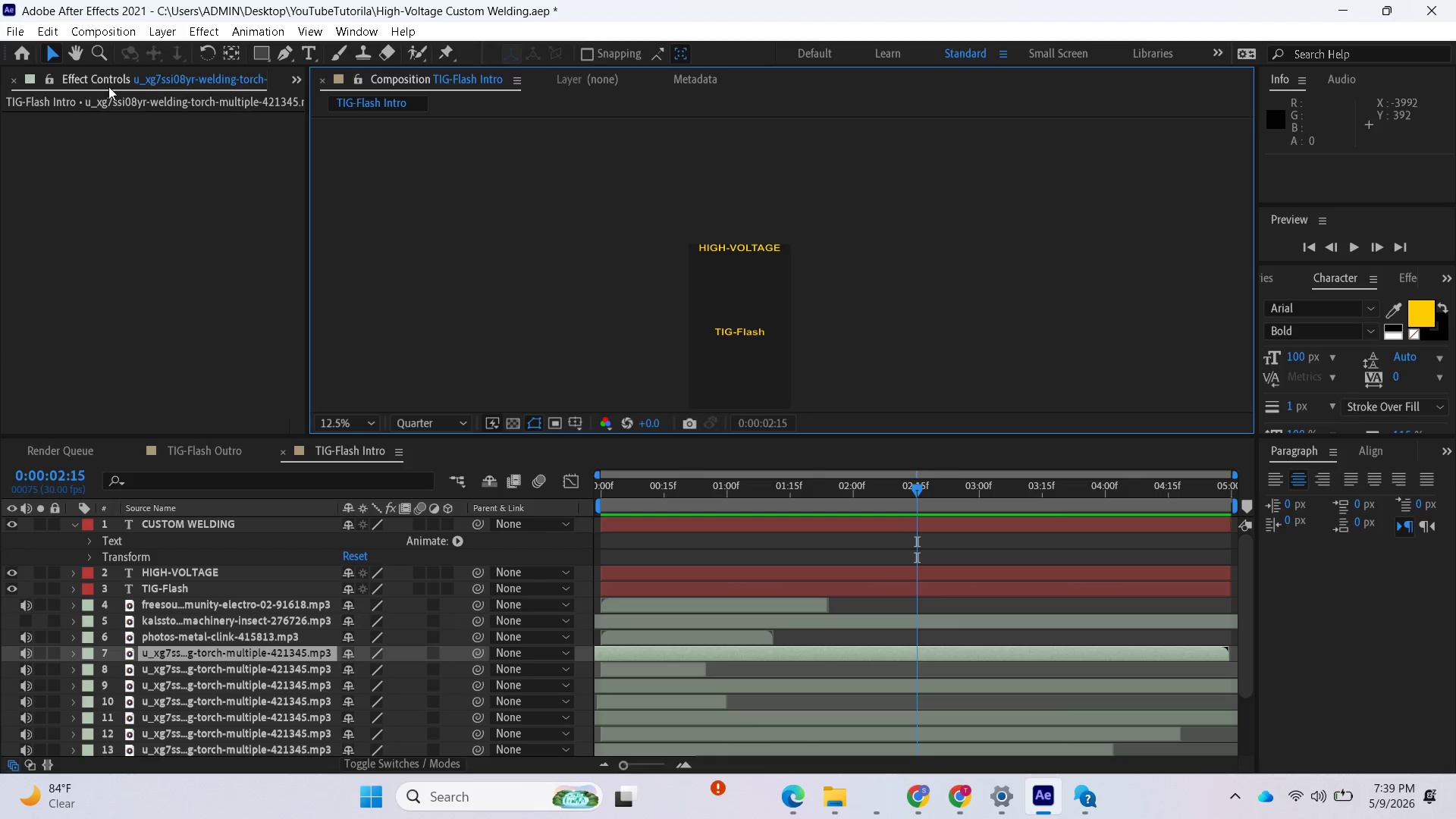 
left_click([300, 80])
 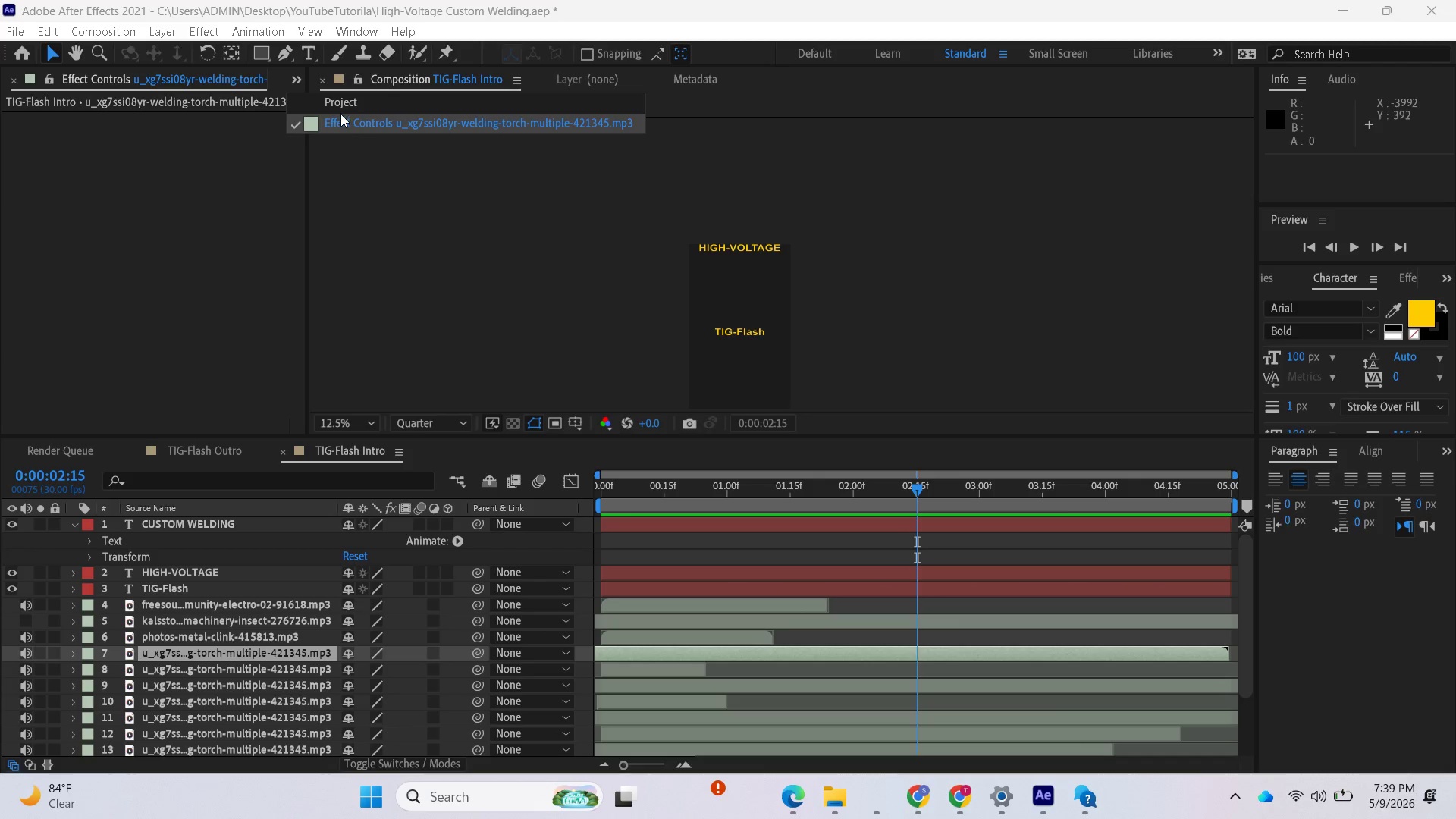 
left_click([340, 105])
 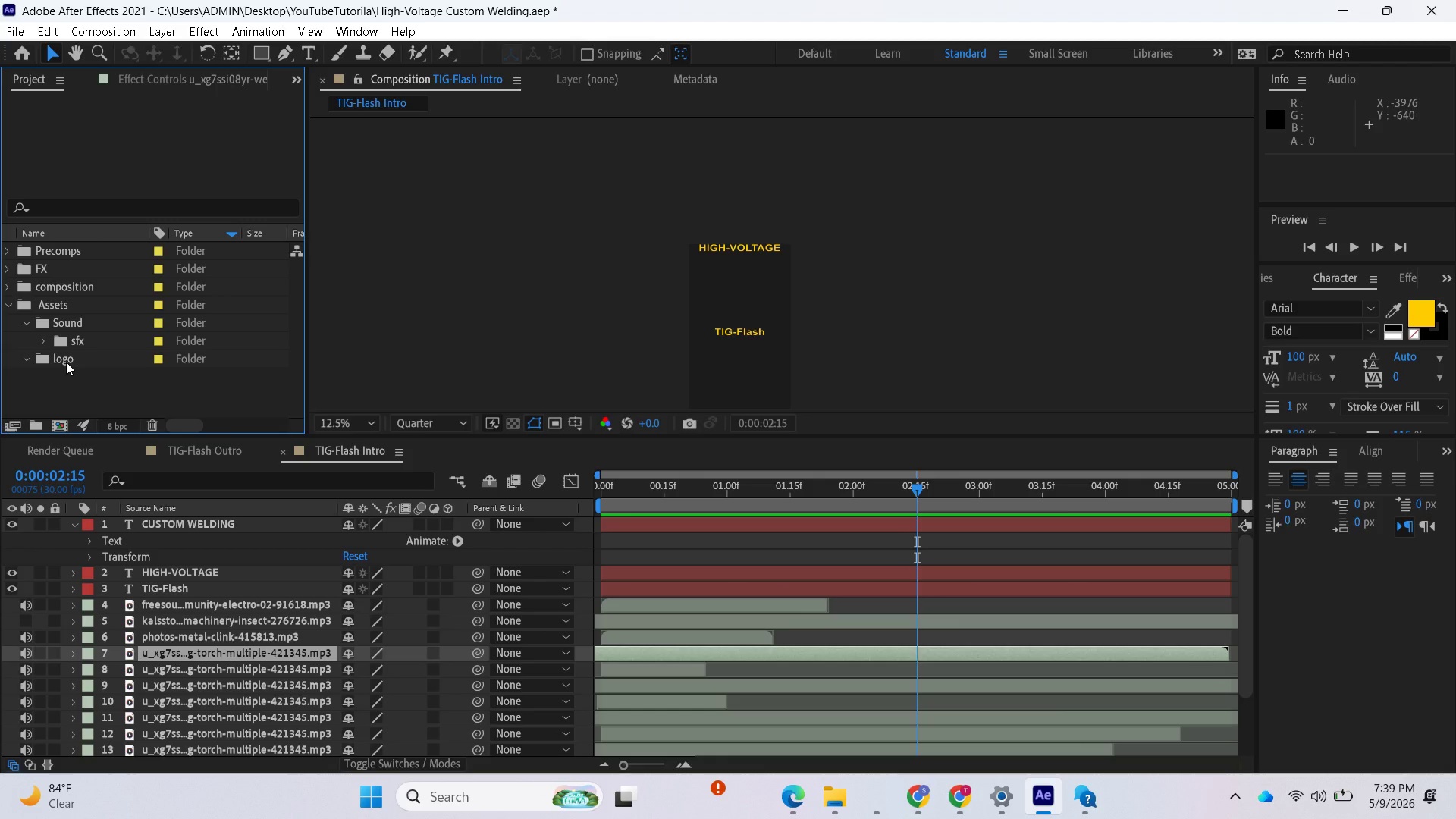 
left_click([66, 362])
 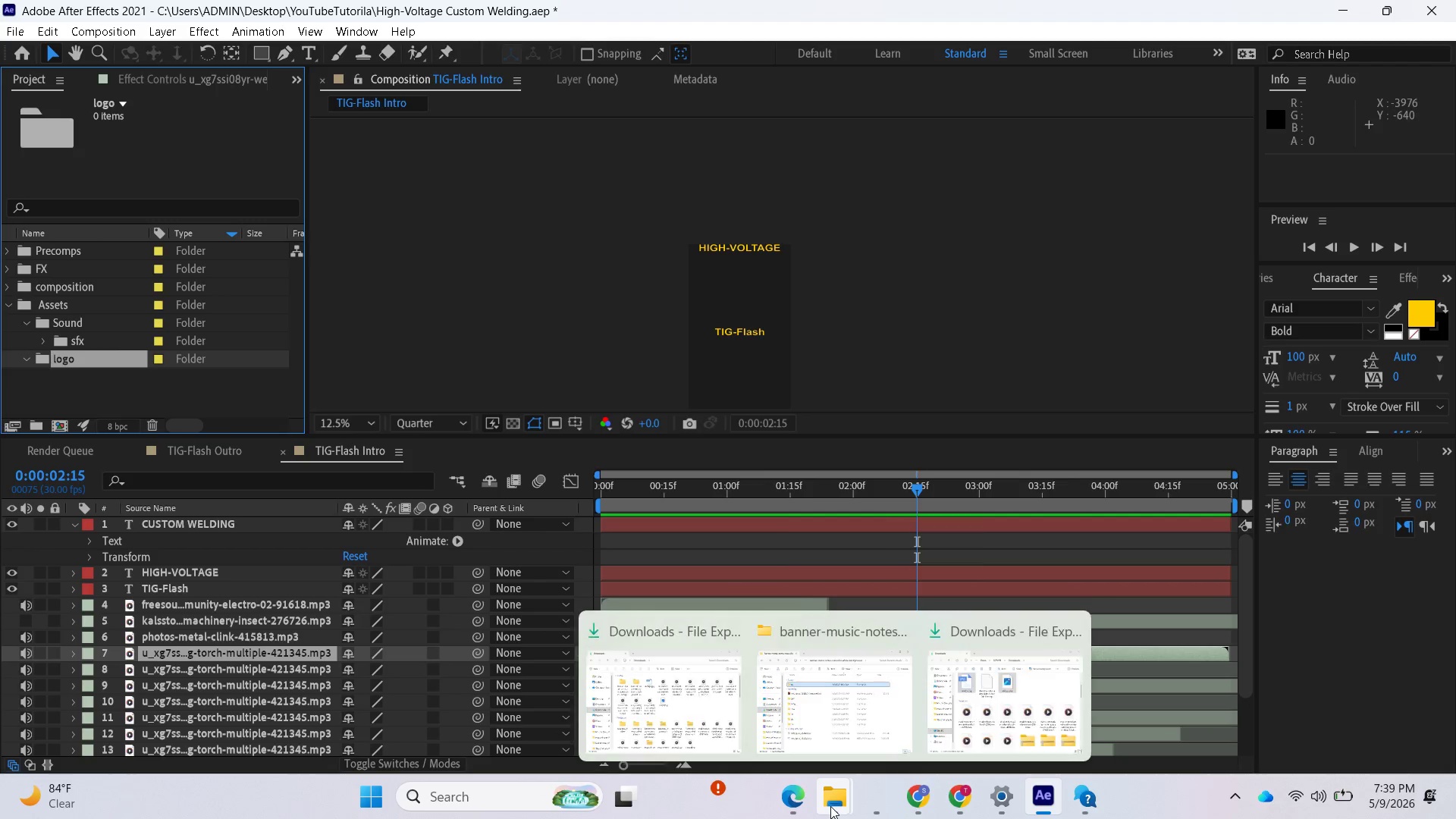 
left_click([954, 700])
 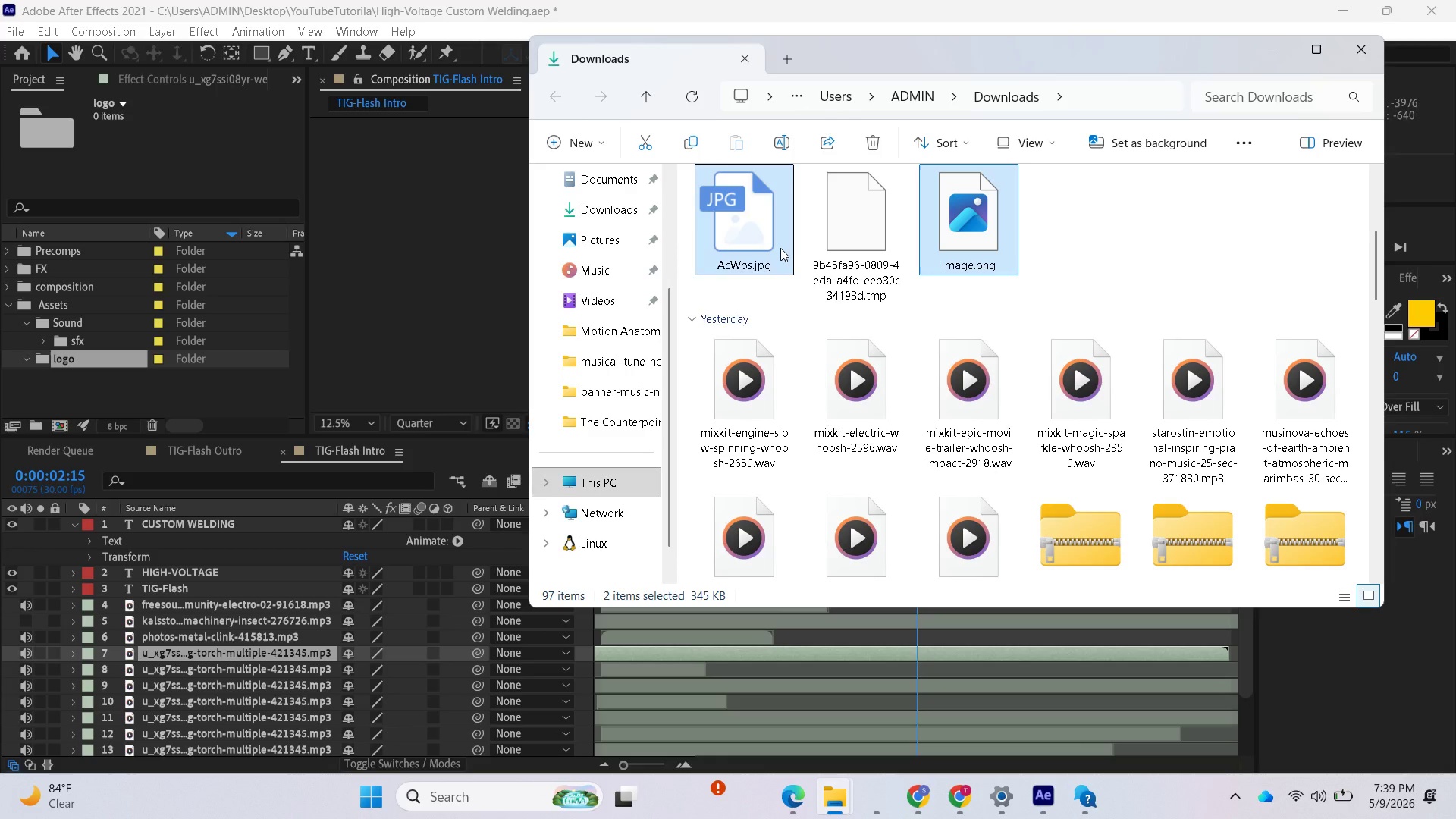 
left_click([780, 248])
 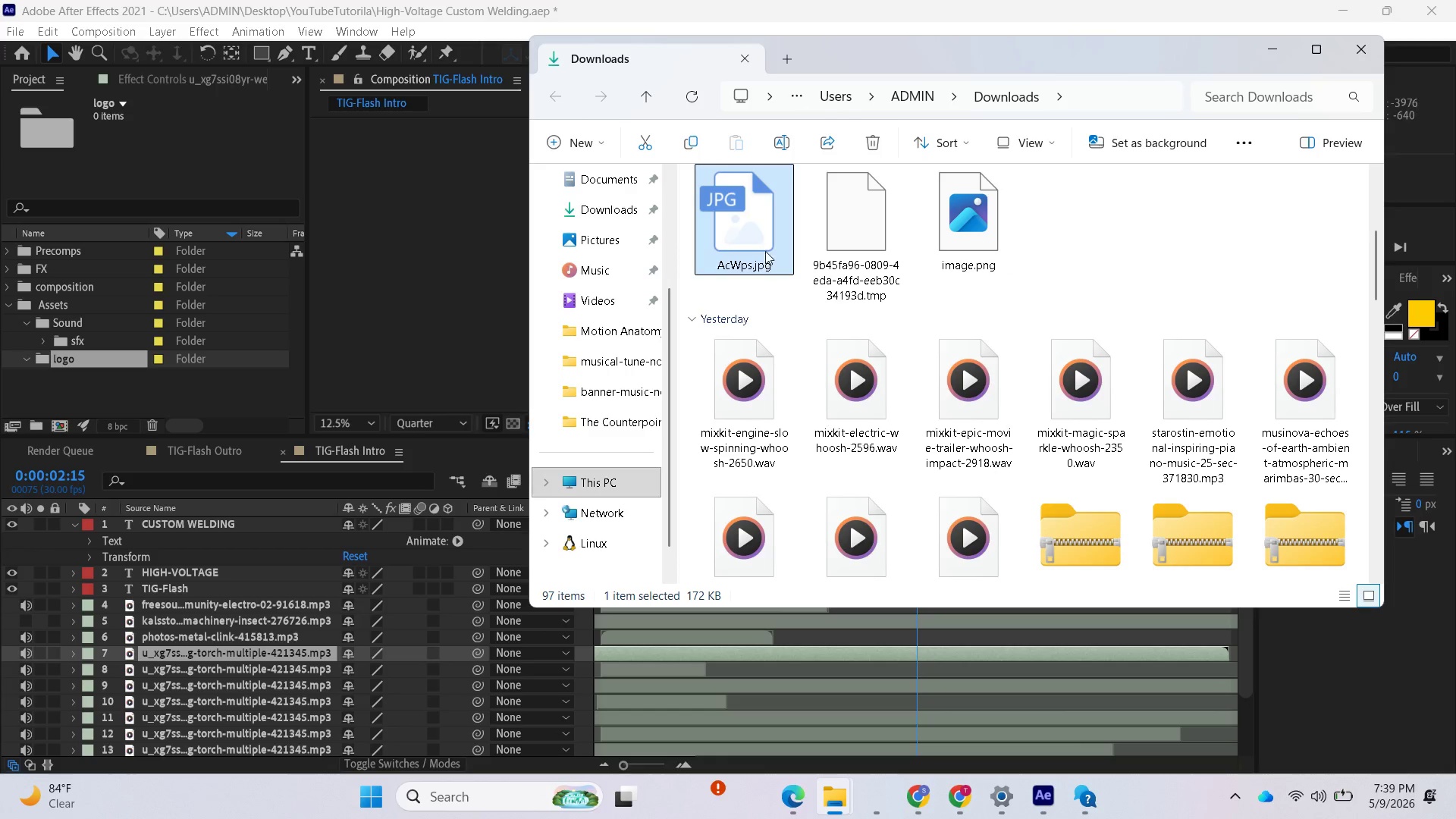 
left_click_drag(start_coordinate=[761, 242], to_coordinate=[104, 356])
 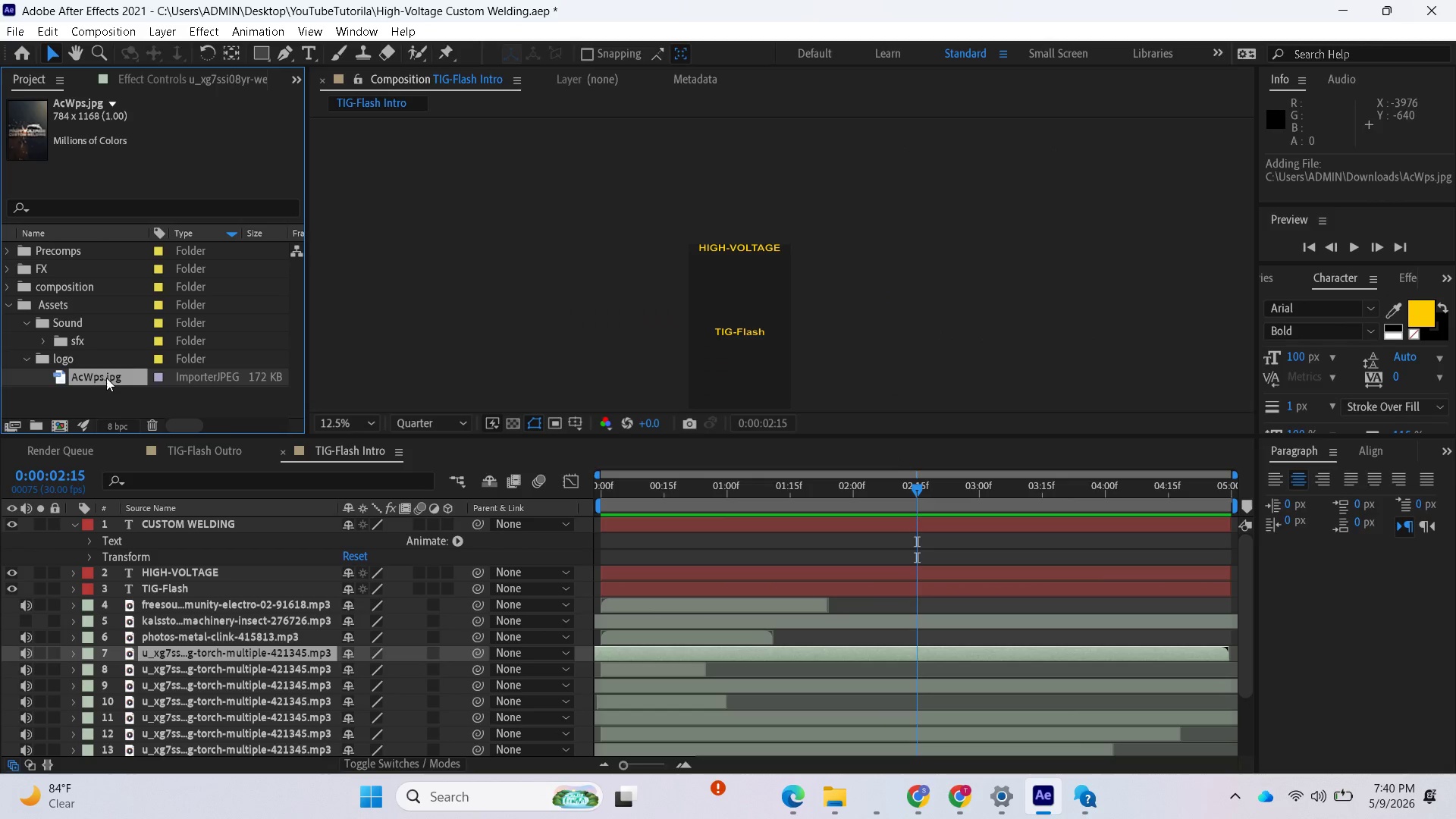 
left_click_drag(start_coordinate=[106, 377], to_coordinate=[140, 597])
 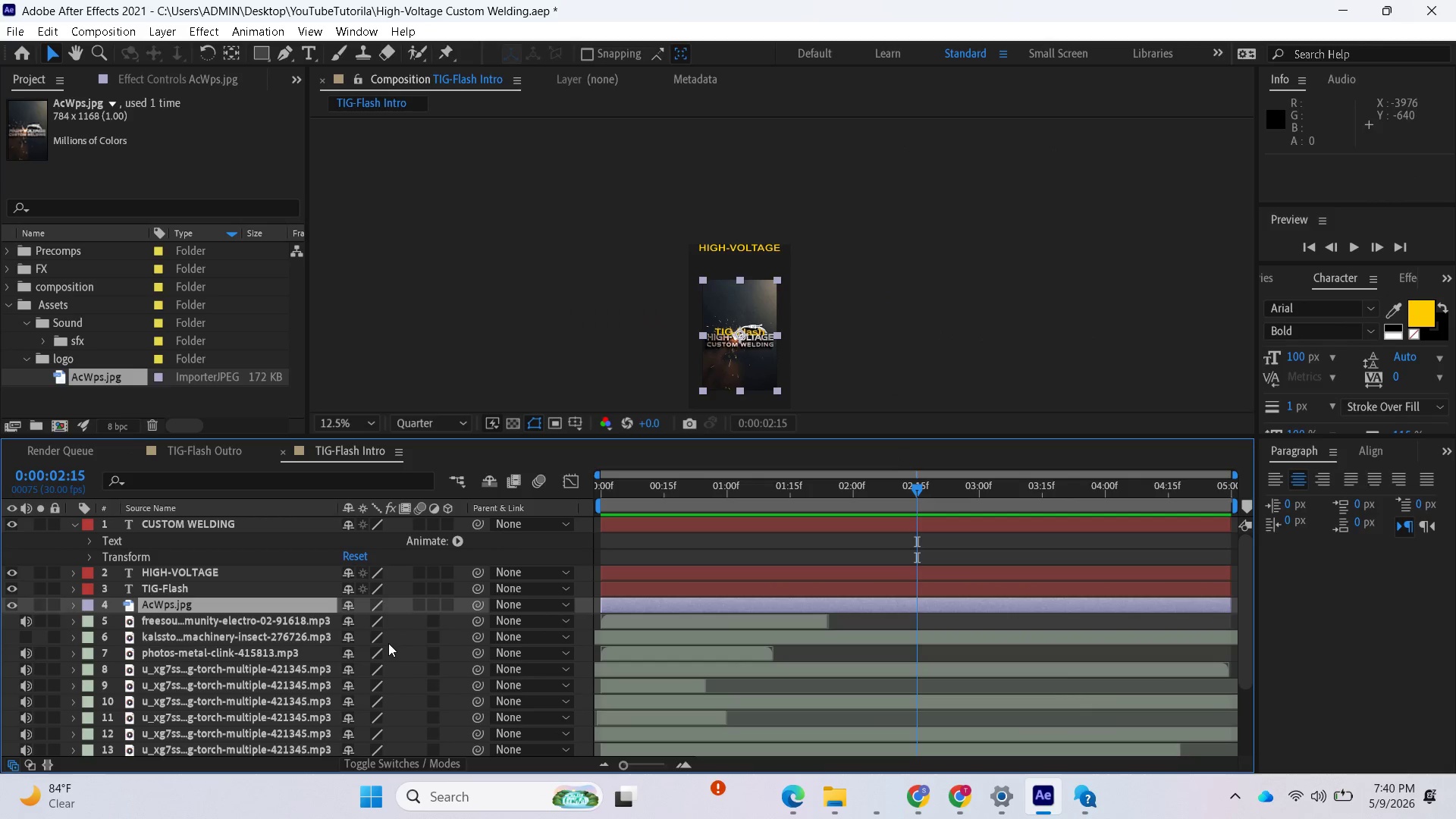 
wait(5.25)
 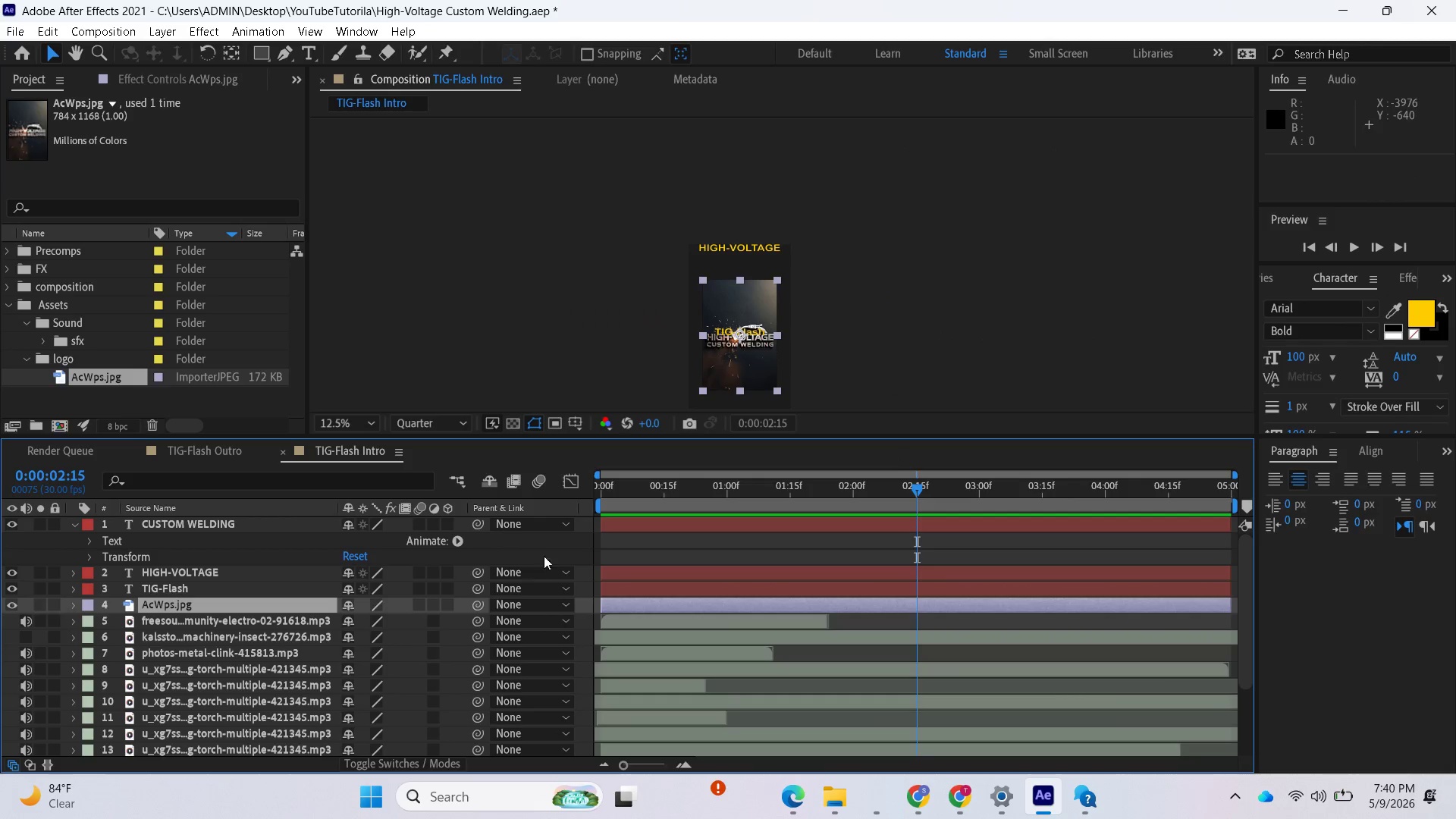 
key(S)
 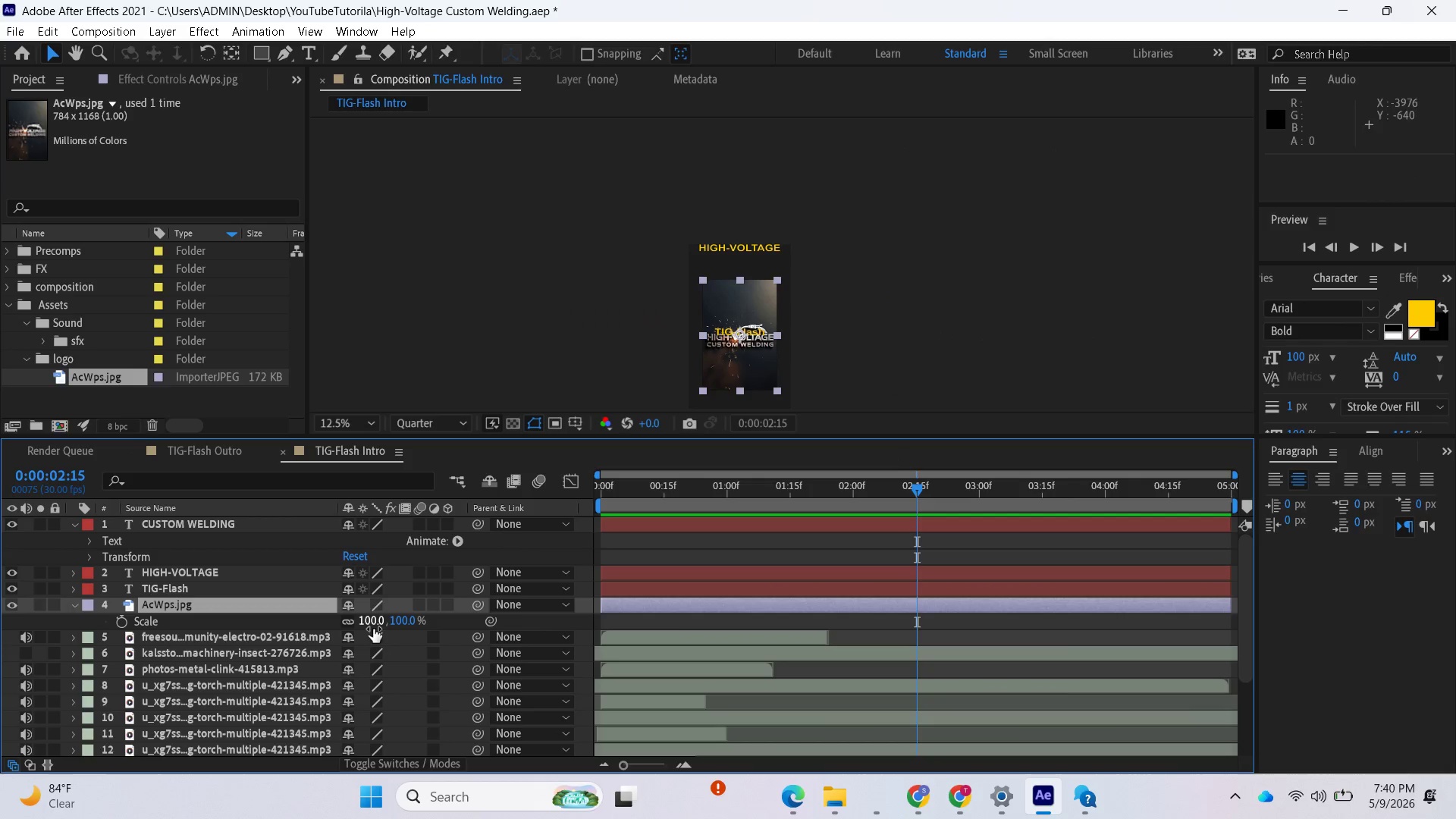 
left_click_drag(start_coordinate=[373, 629], to_coordinate=[405, 621])
 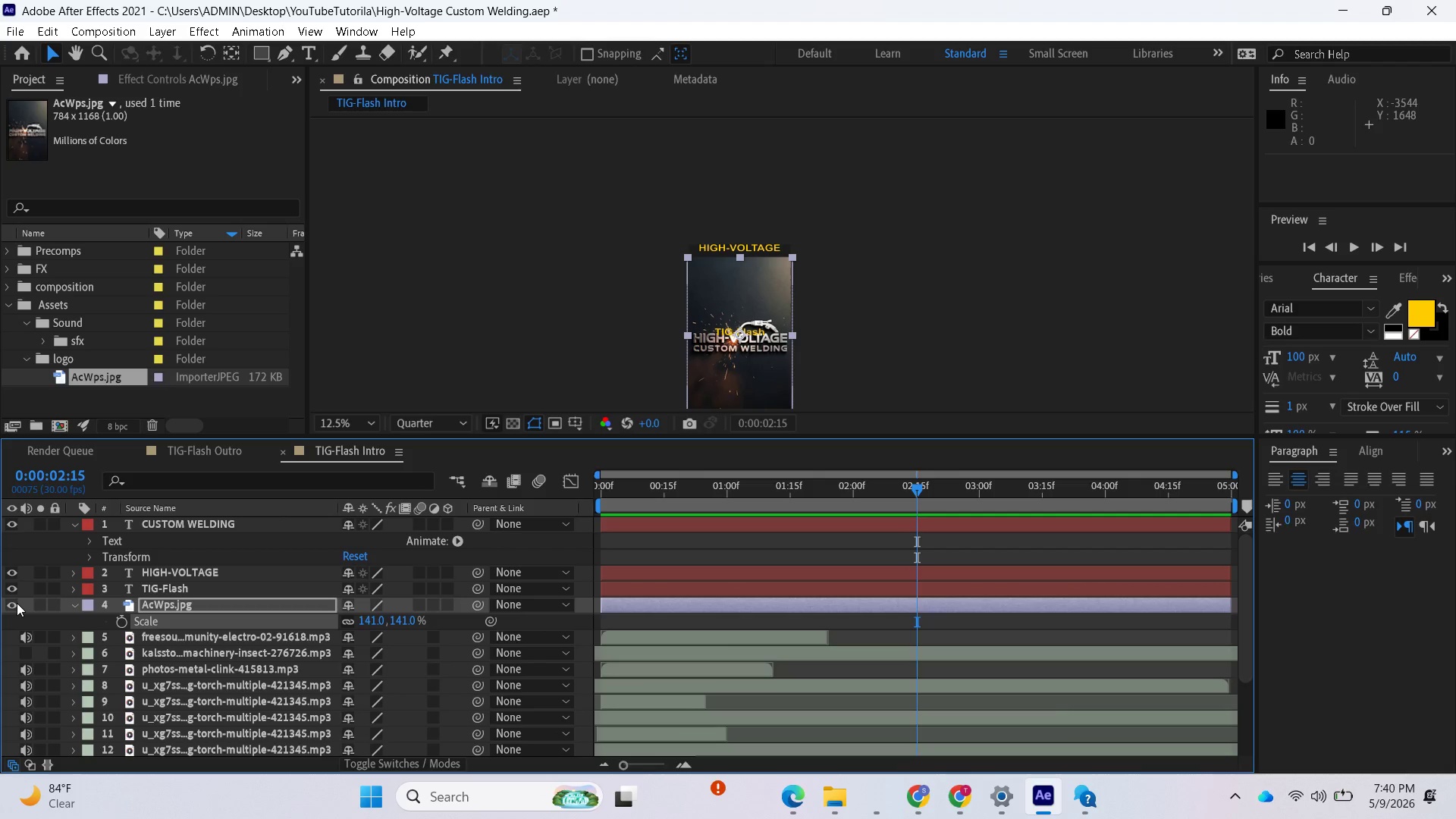 
left_click([14, 594])
 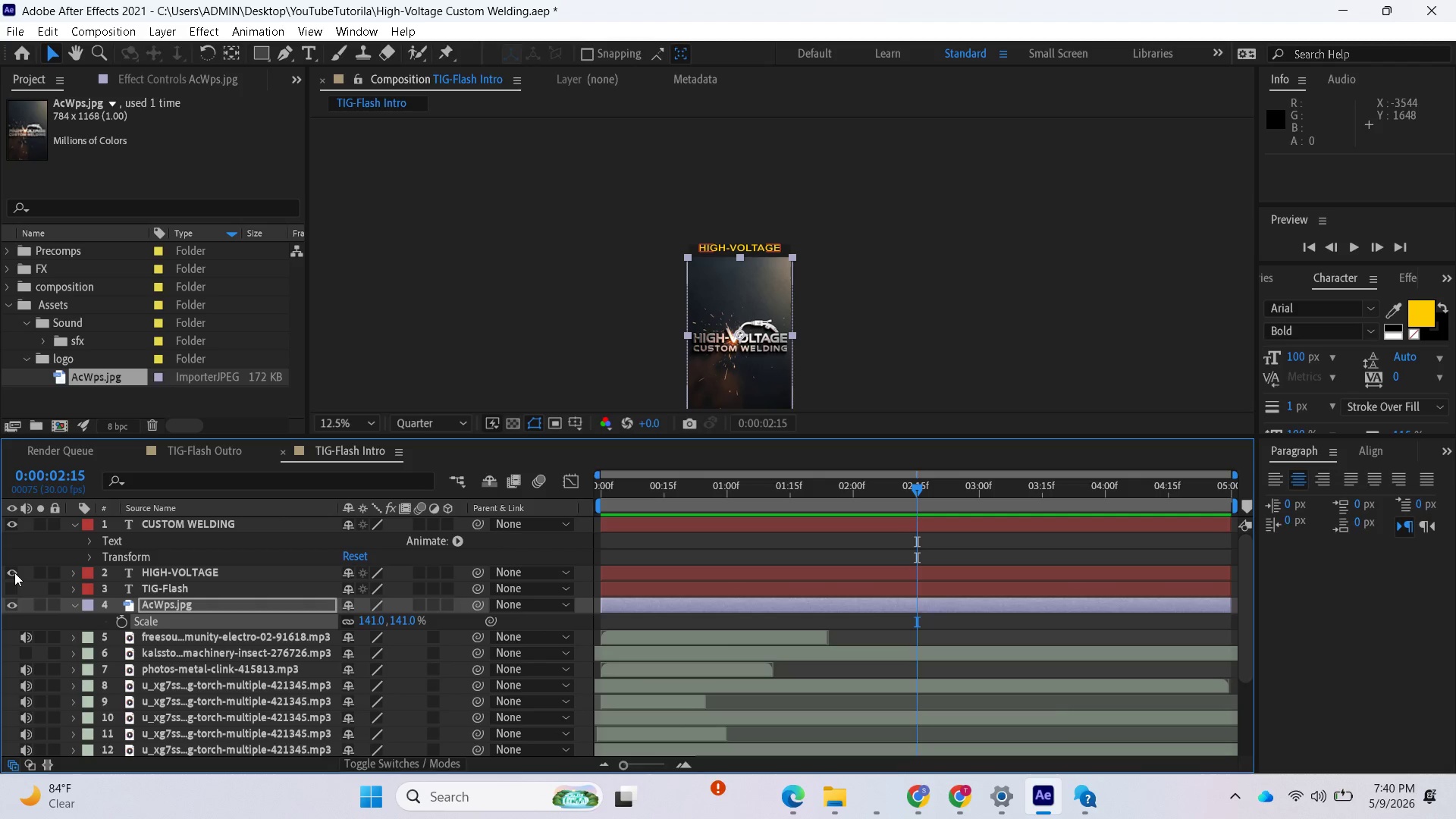 
left_click([14, 573])
 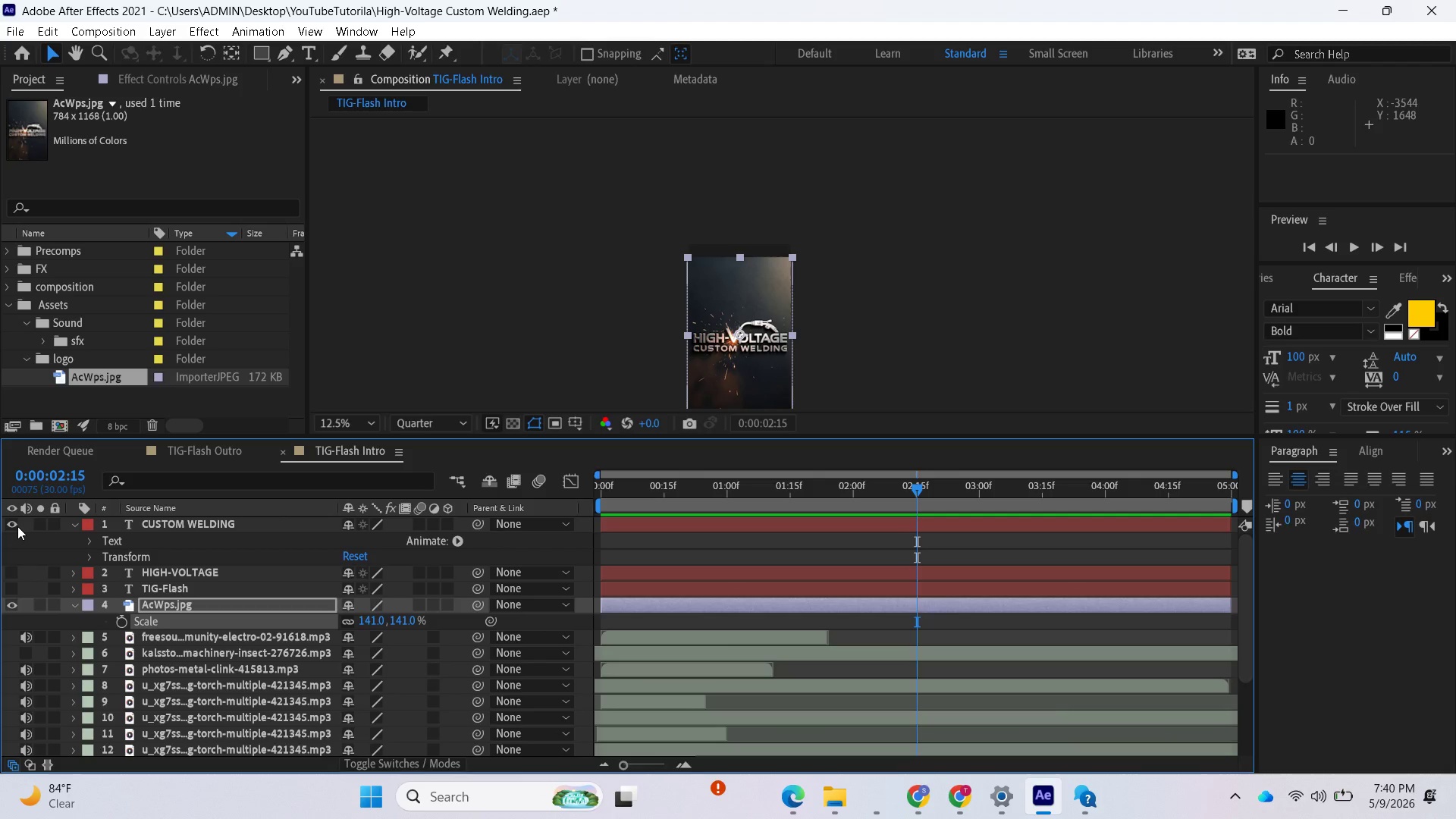 
left_click([13, 526])
 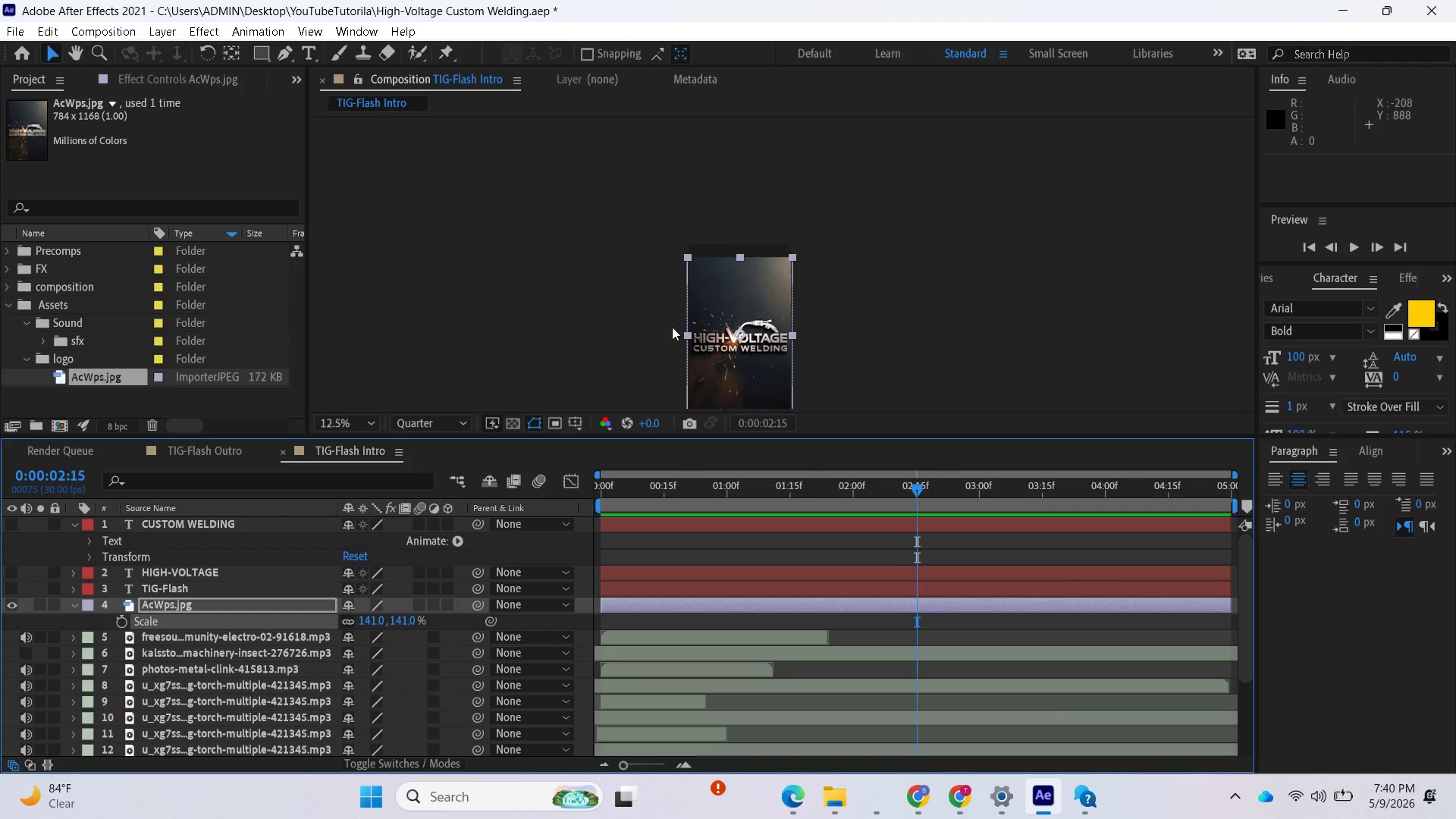 
scroll: coordinate [682, 327], scroll_direction: up, amount: 2.0
 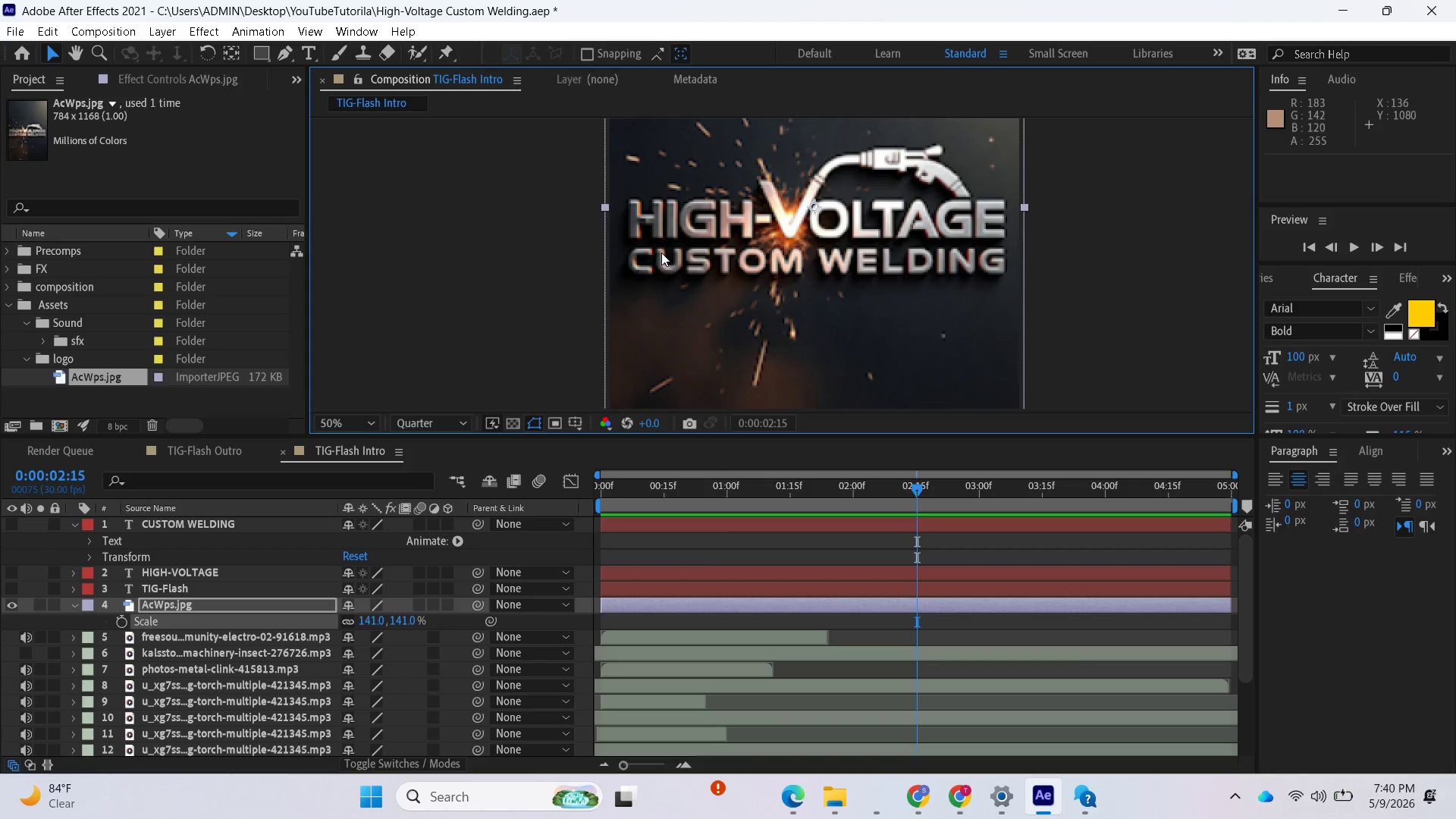 
wait(8.27)
 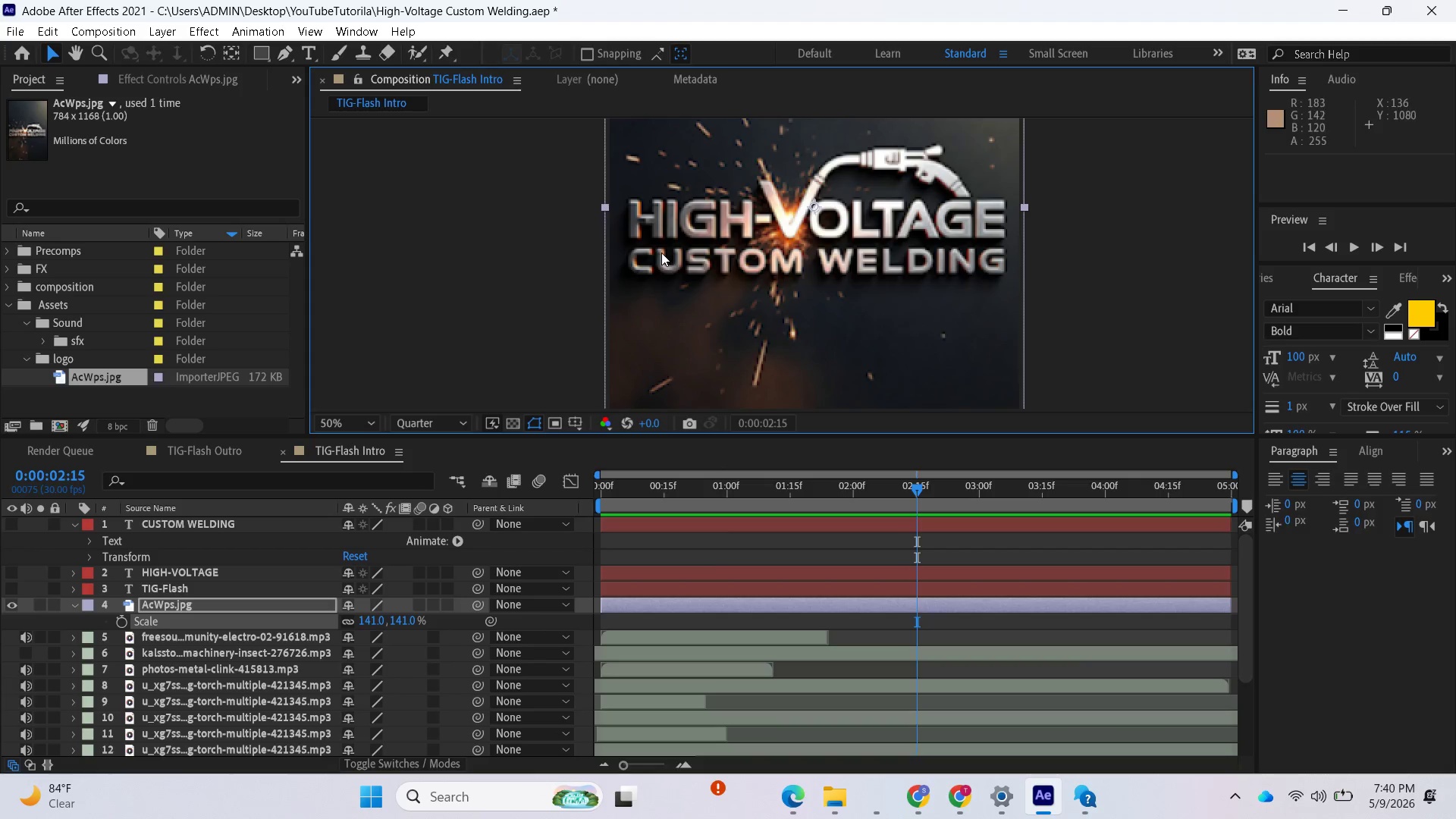 
left_click([285, 46])
 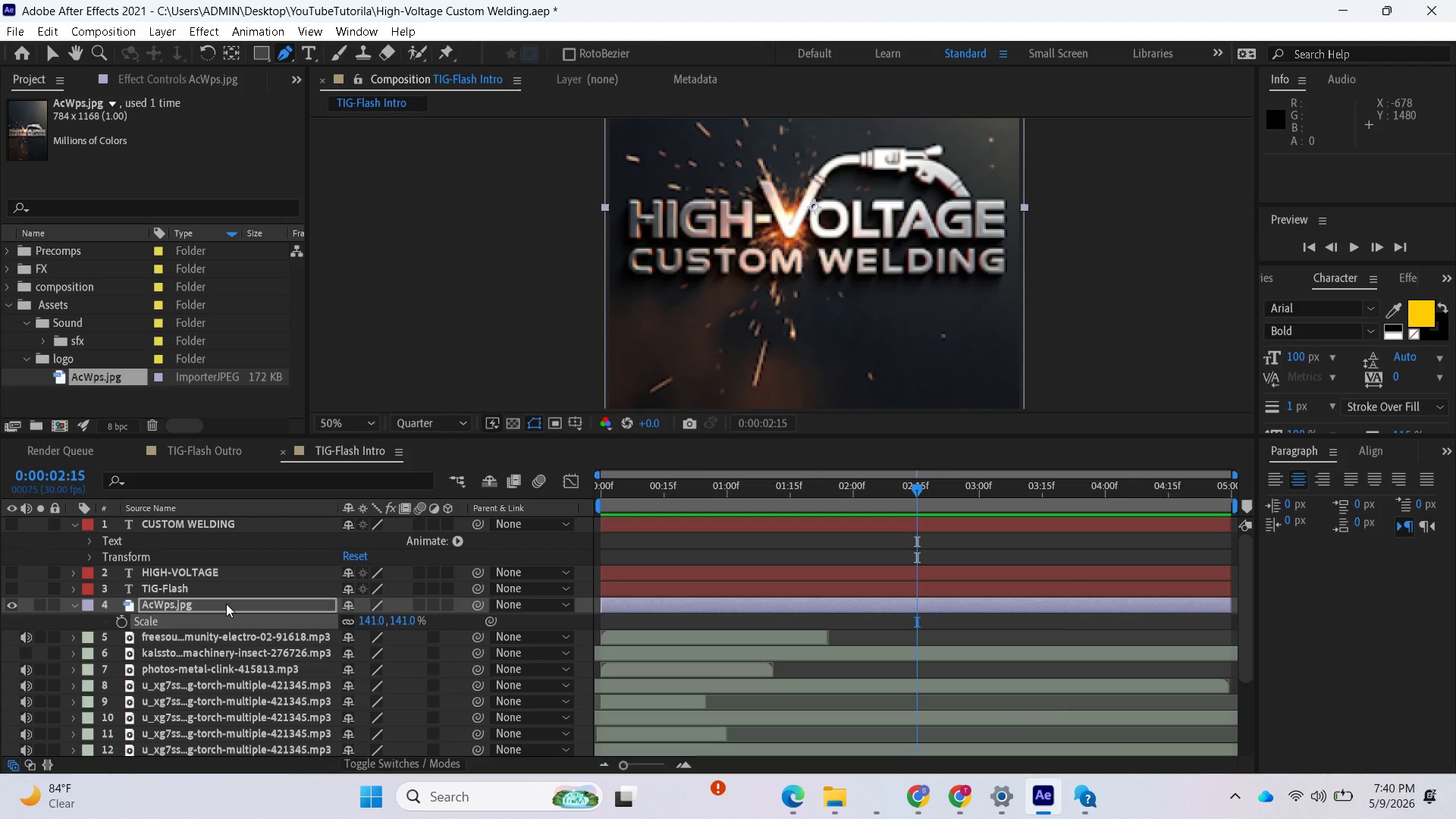 
left_click([79, 607])
 